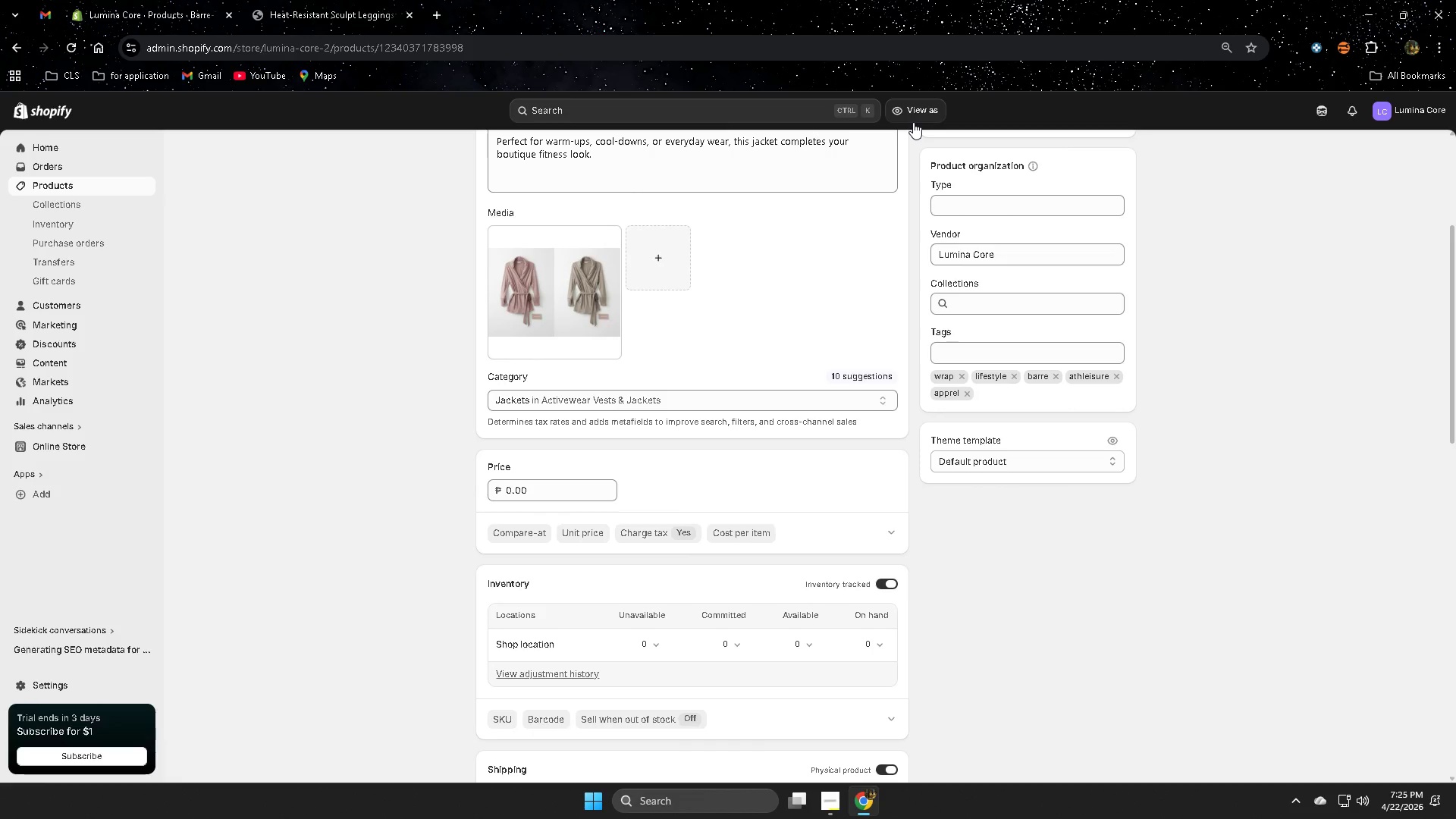 
scroll: coordinate [997, 309], scroll_direction: up, amount: 9.0
 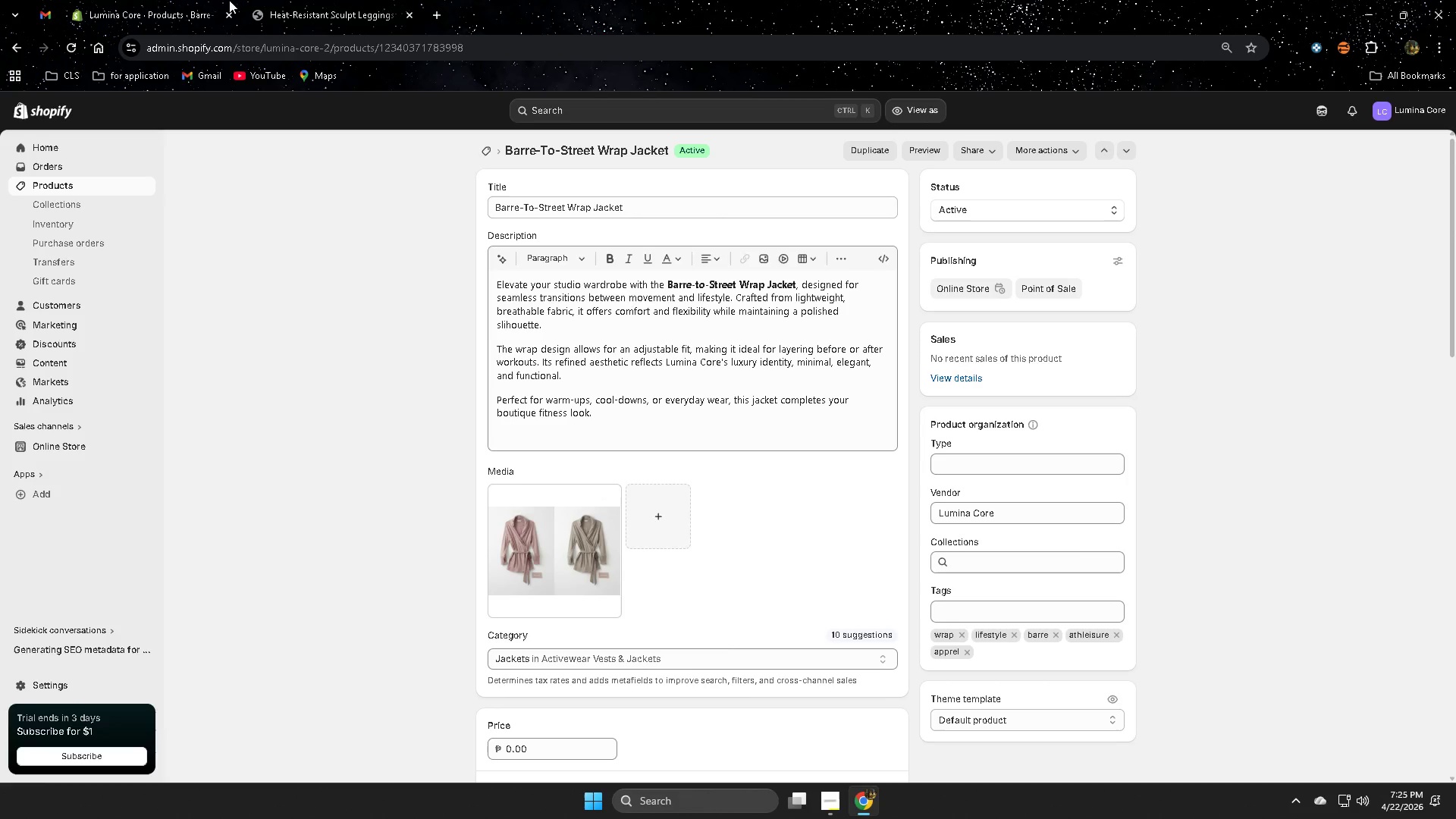 
left_click([346, 0])
 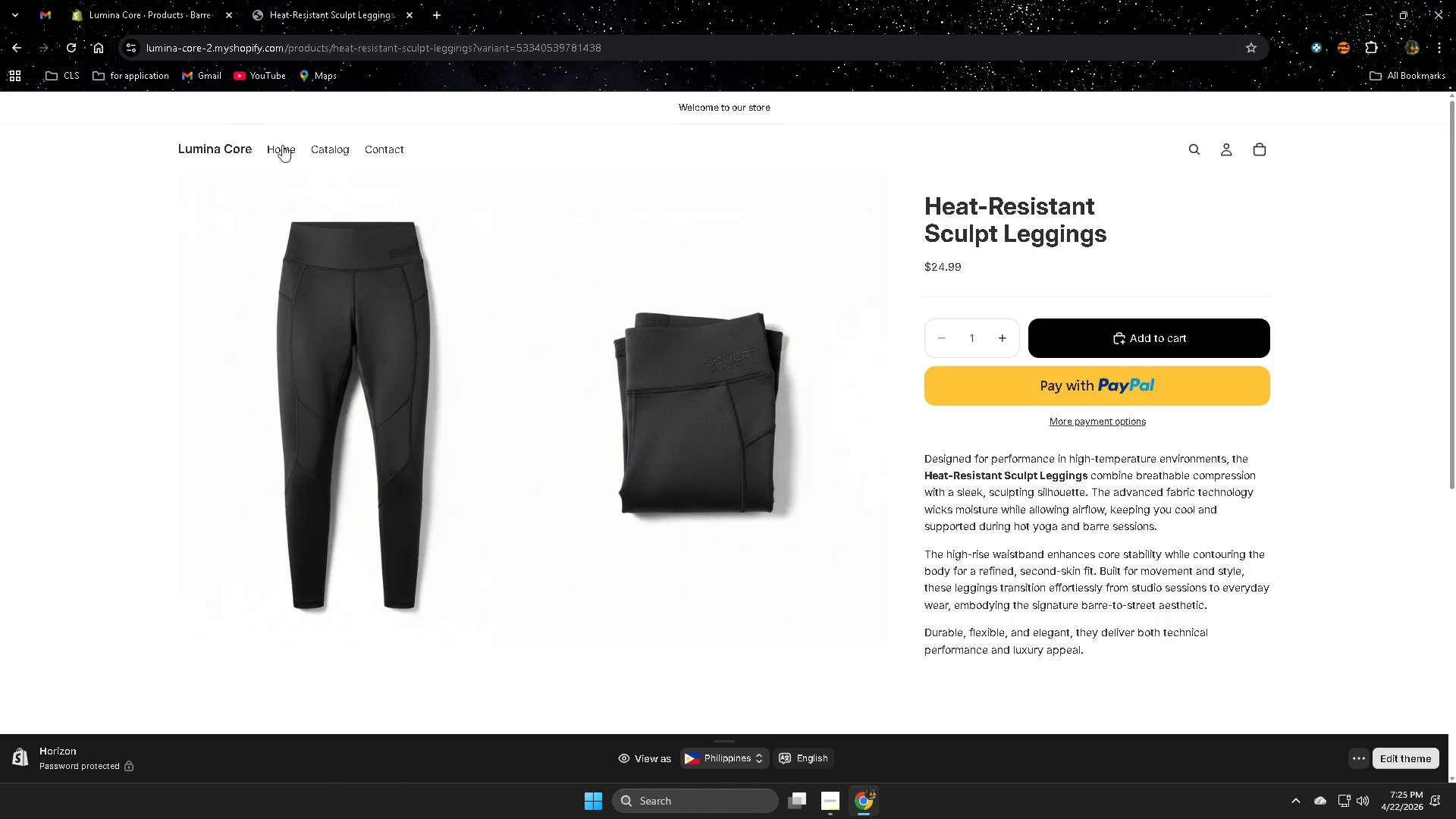 
left_click([281, 150])
 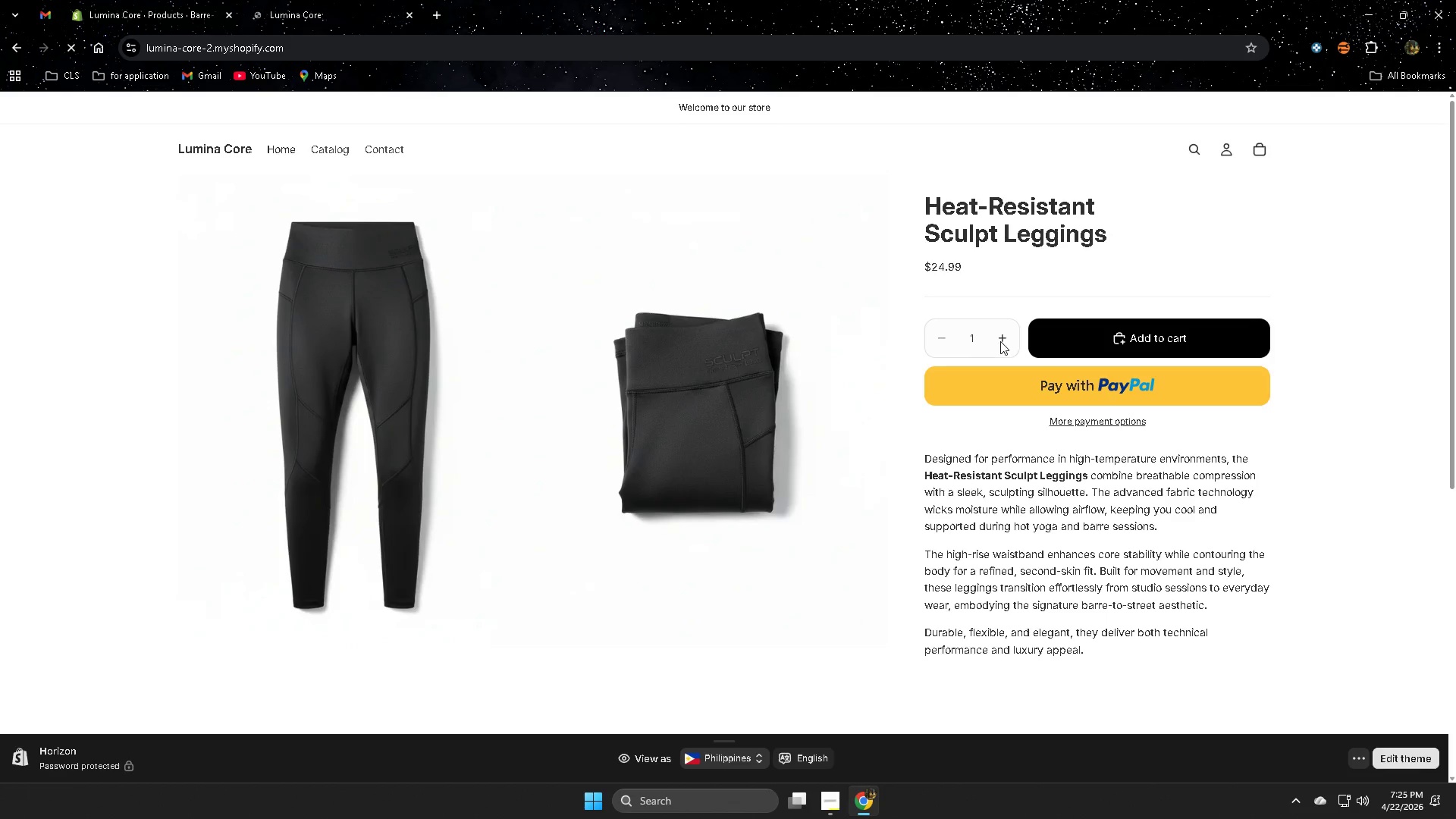 
scroll: coordinate [996, 345], scroll_direction: down, amount: 4.0
 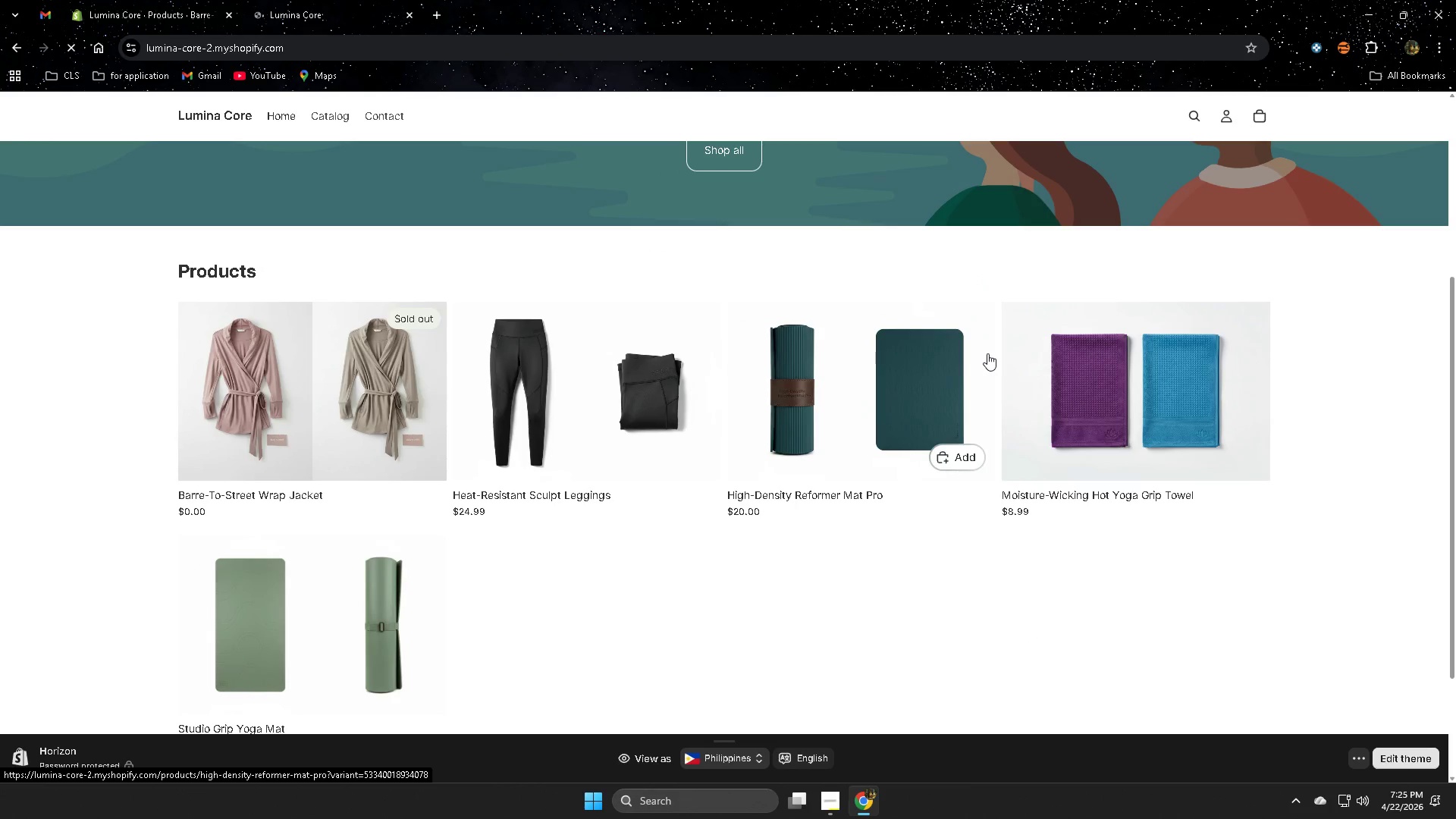 
scroll: coordinate [348, 196], scroll_direction: up, amount: 2.0
 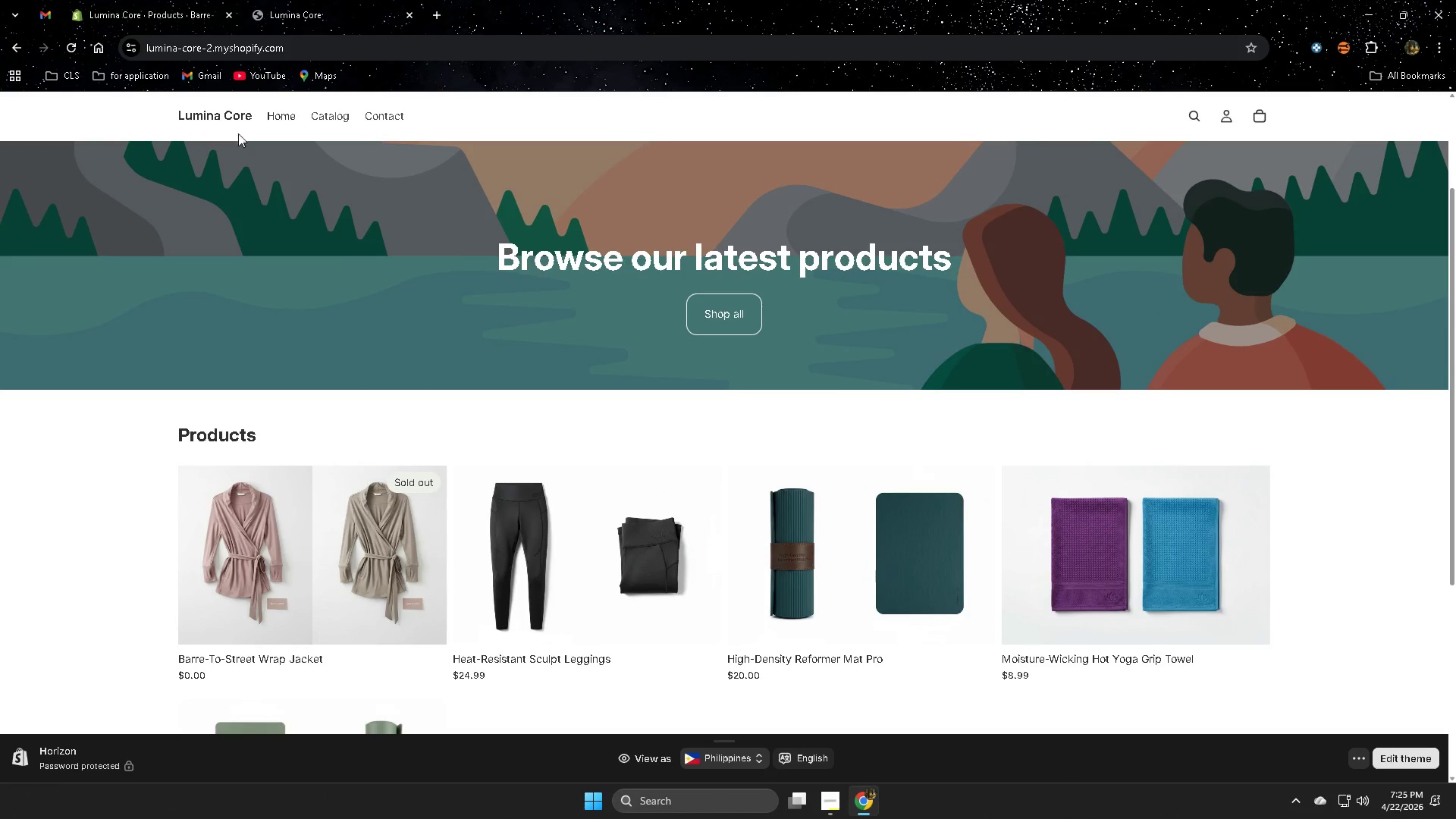 
left_click([215, 111])
 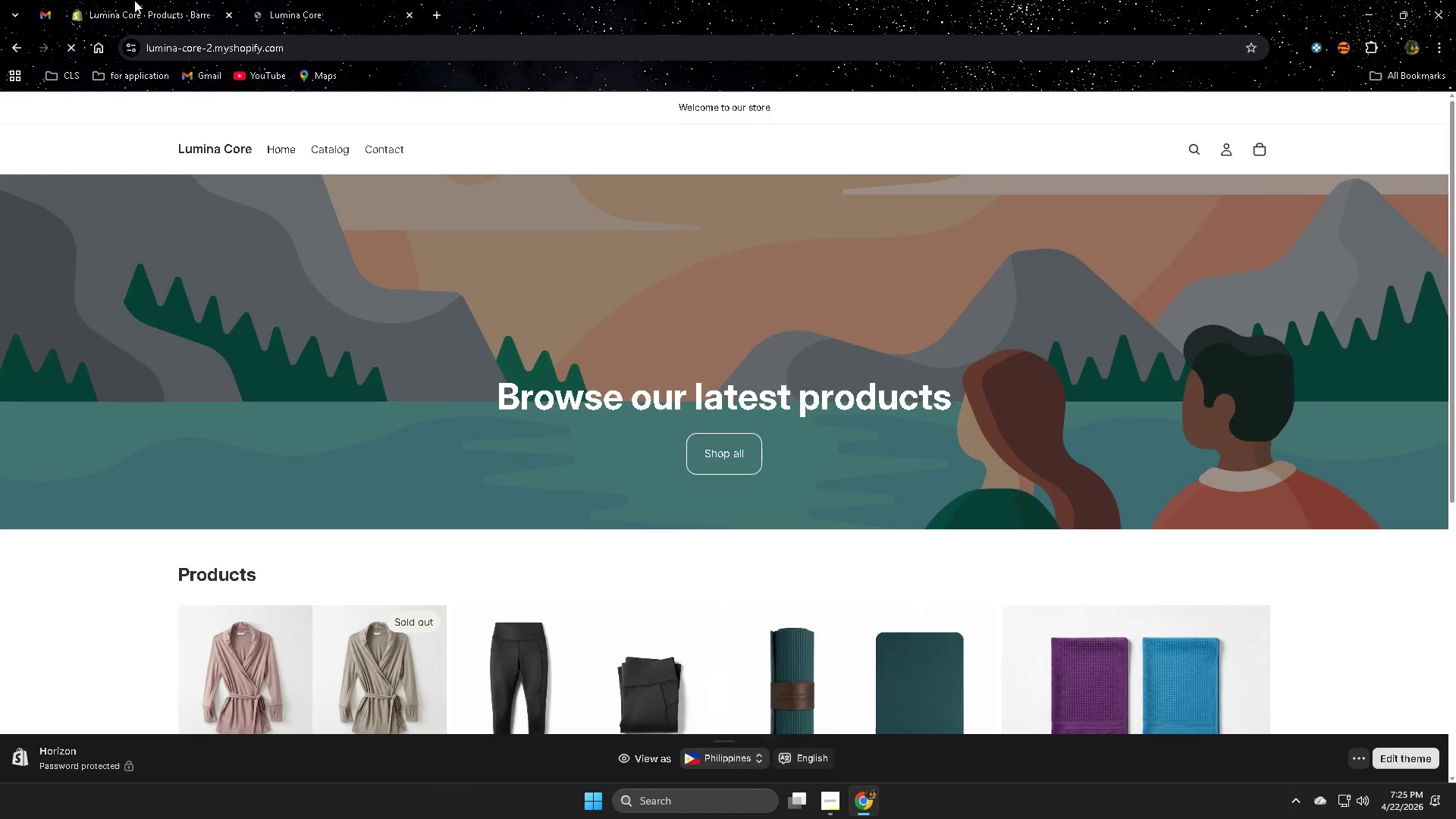 
left_click([134, 0])
 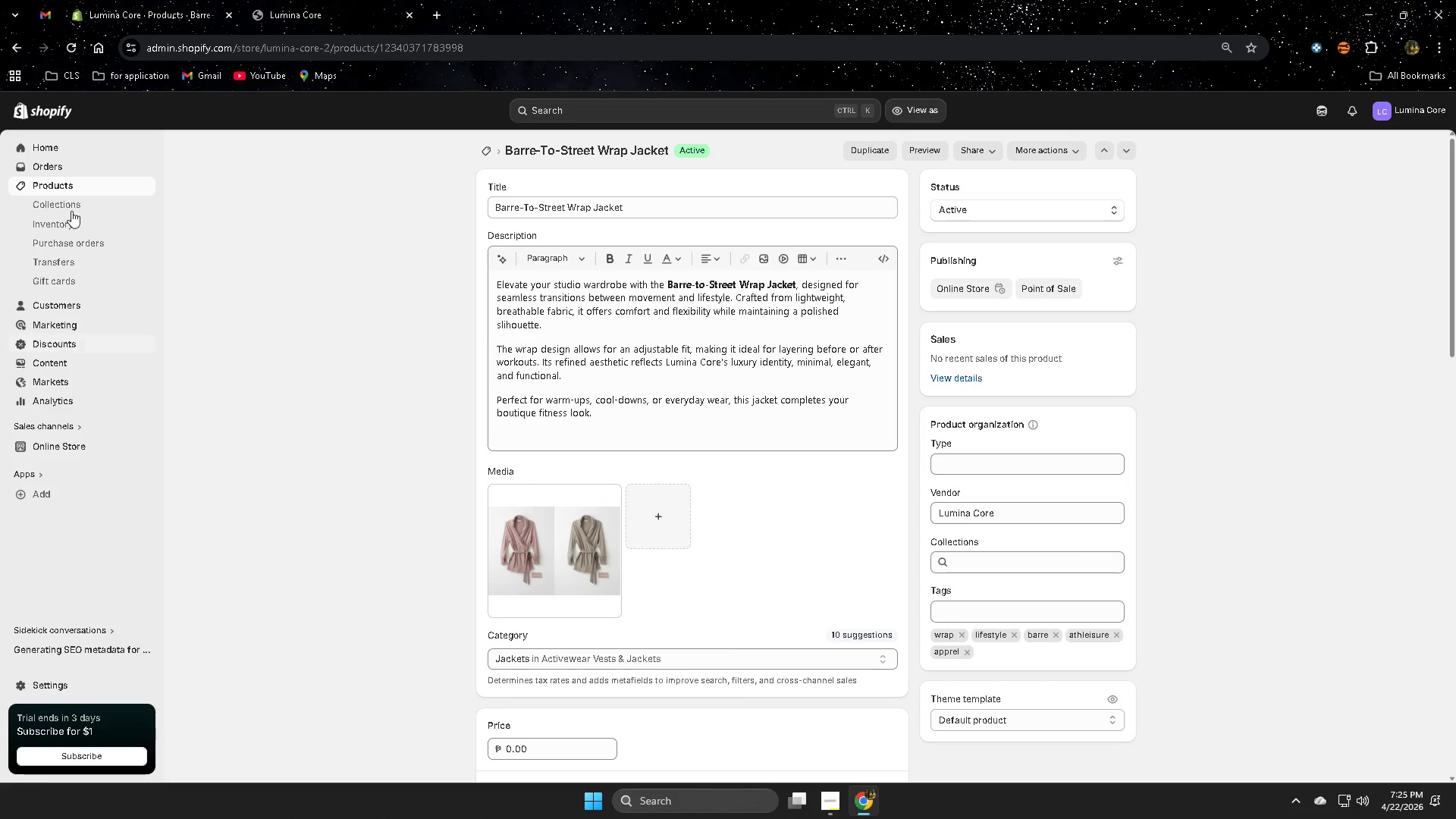 
left_click([71, 190])
 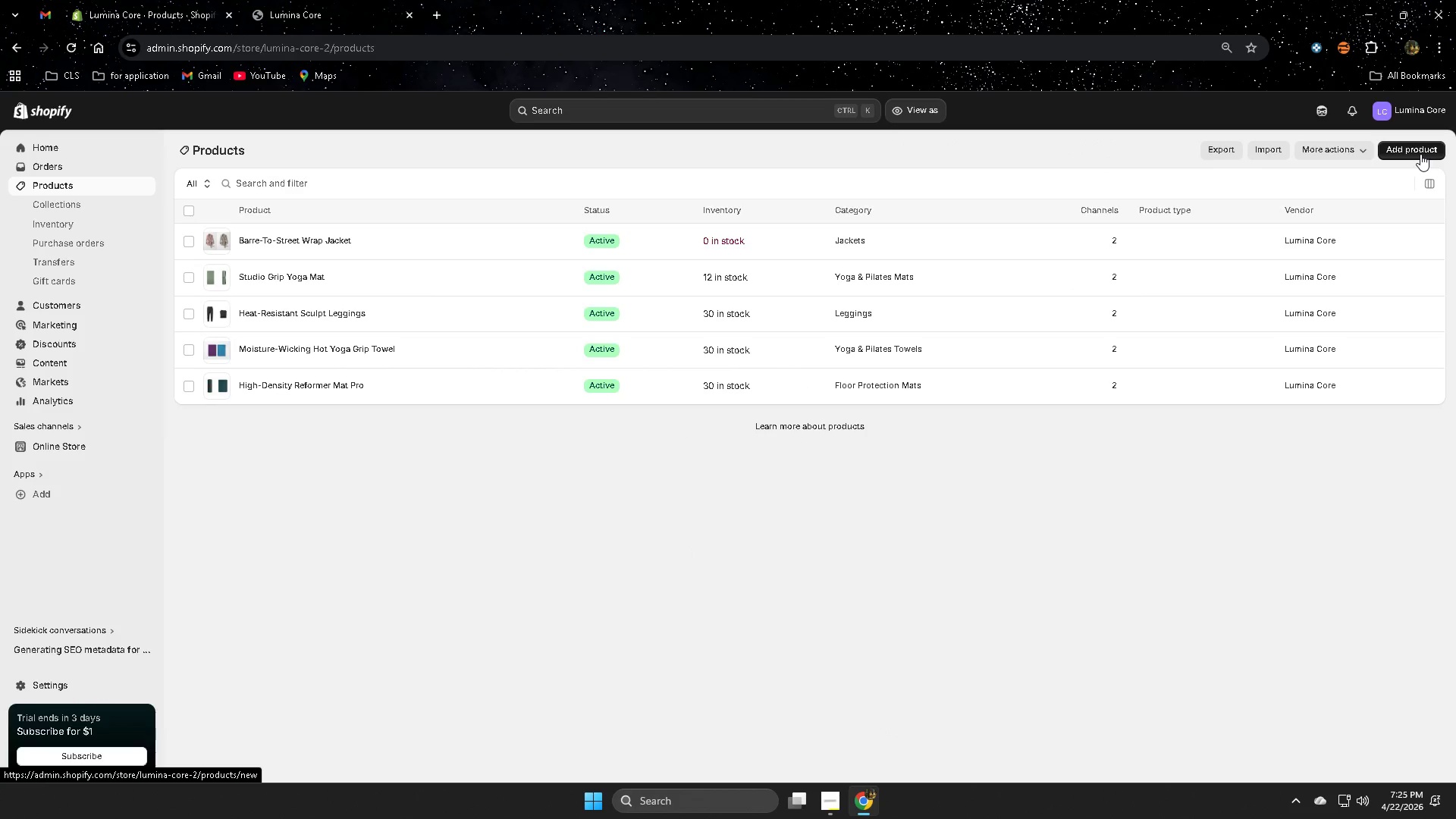 
left_click([659, 240])
 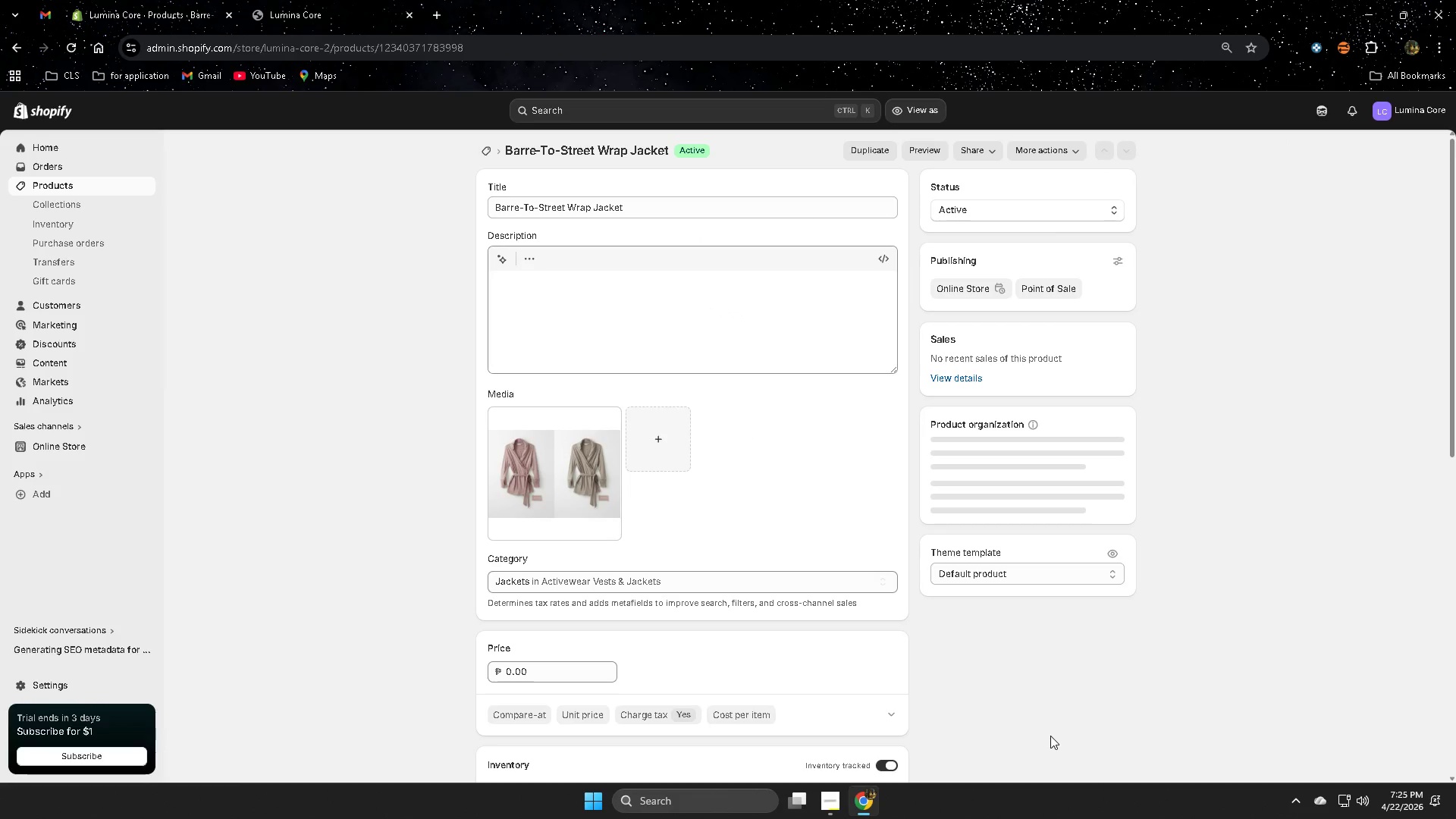 
scroll: coordinate [1024, 651], scroll_direction: down, amount: 9.0
 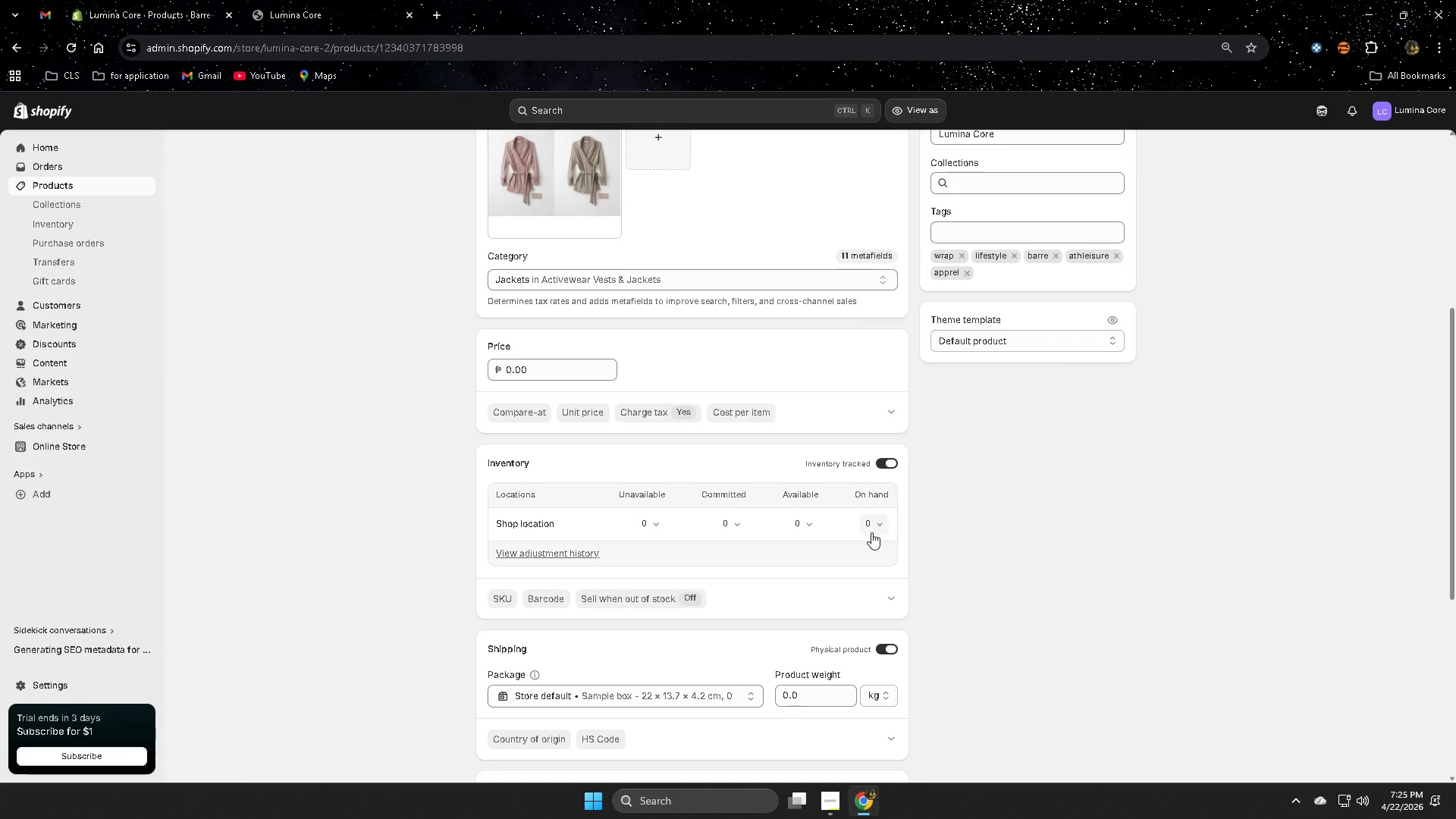 
left_click([880, 526])
 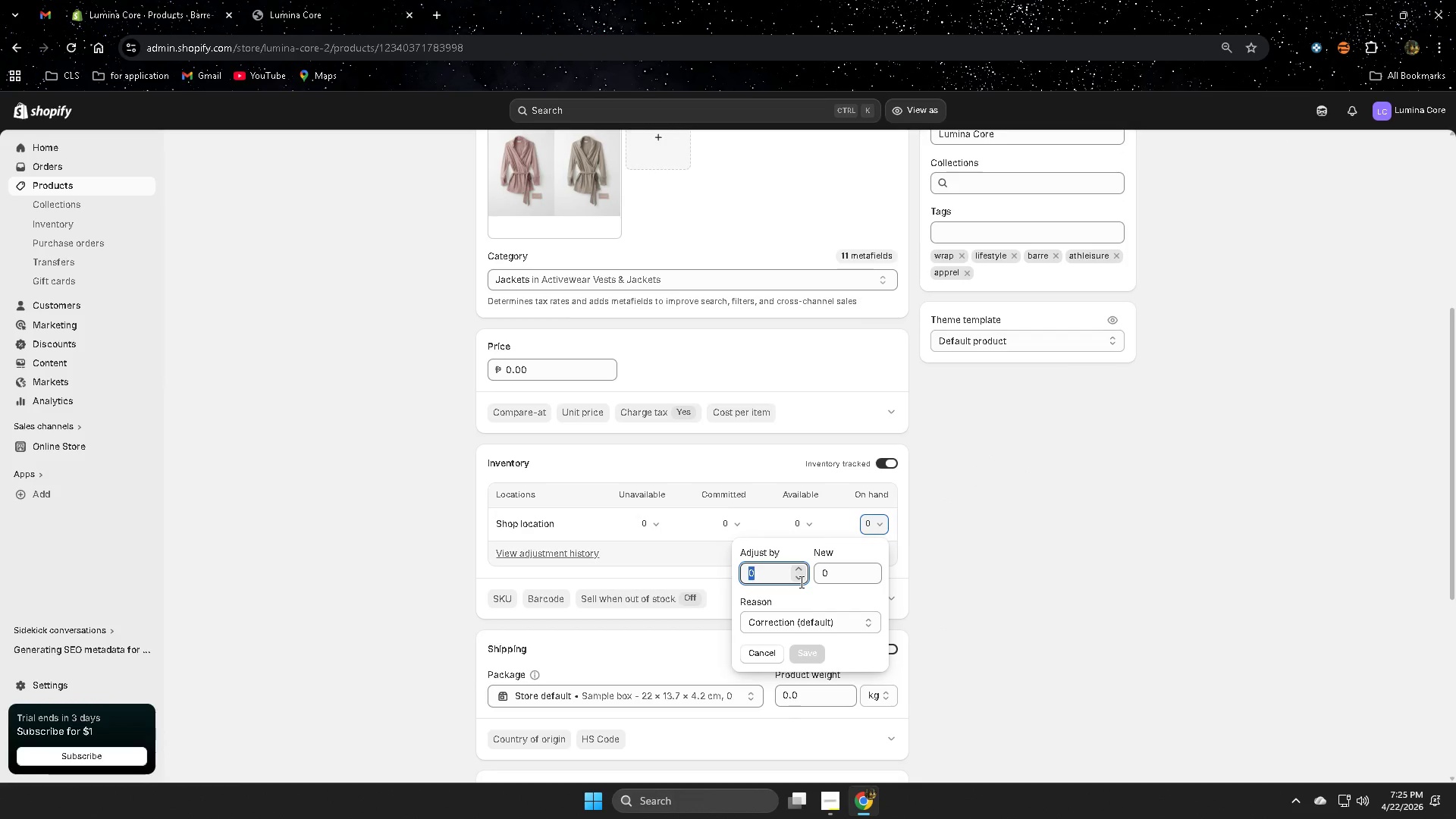 
key(Numpad3)
 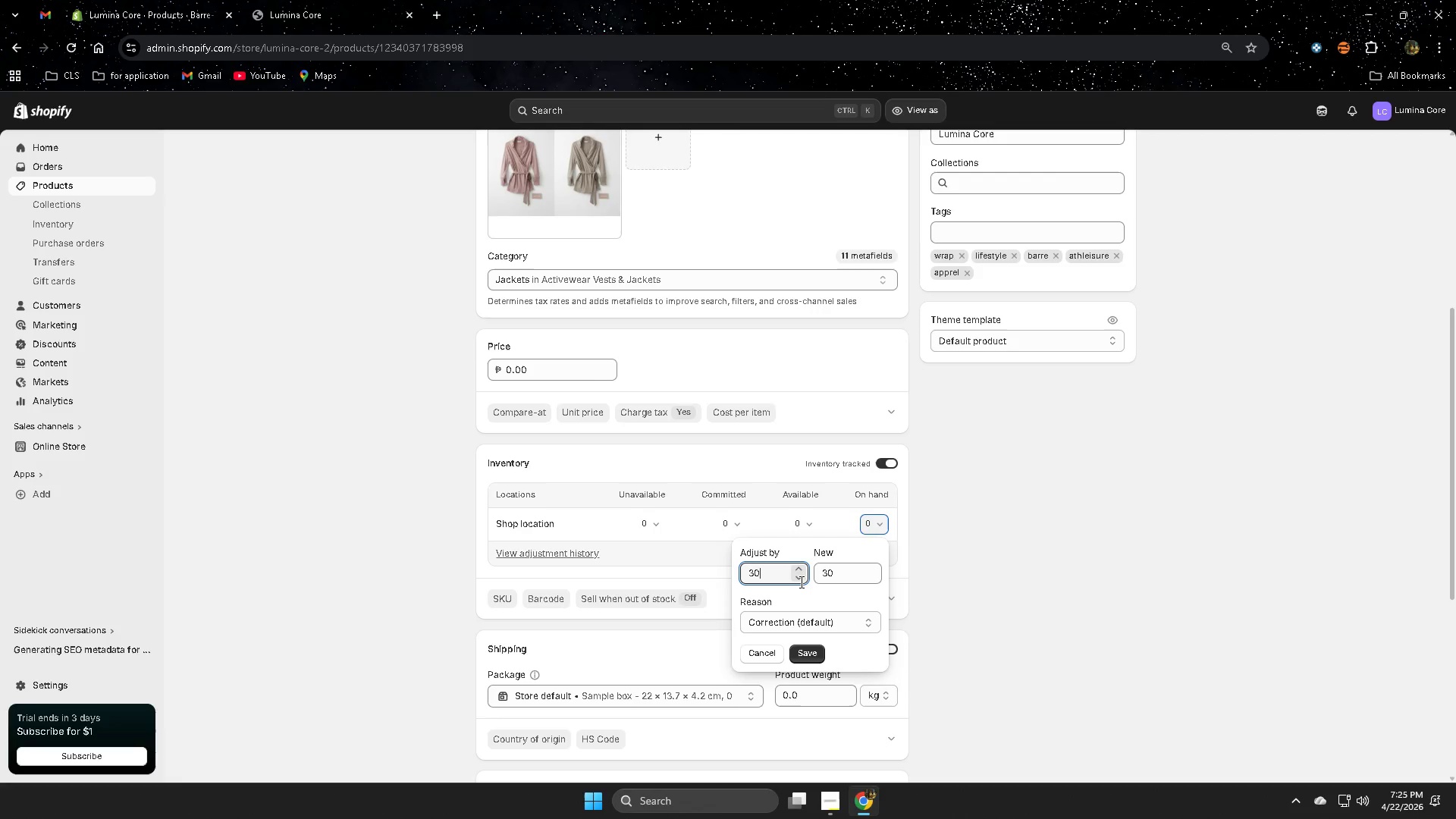 
key(Numpad0)
 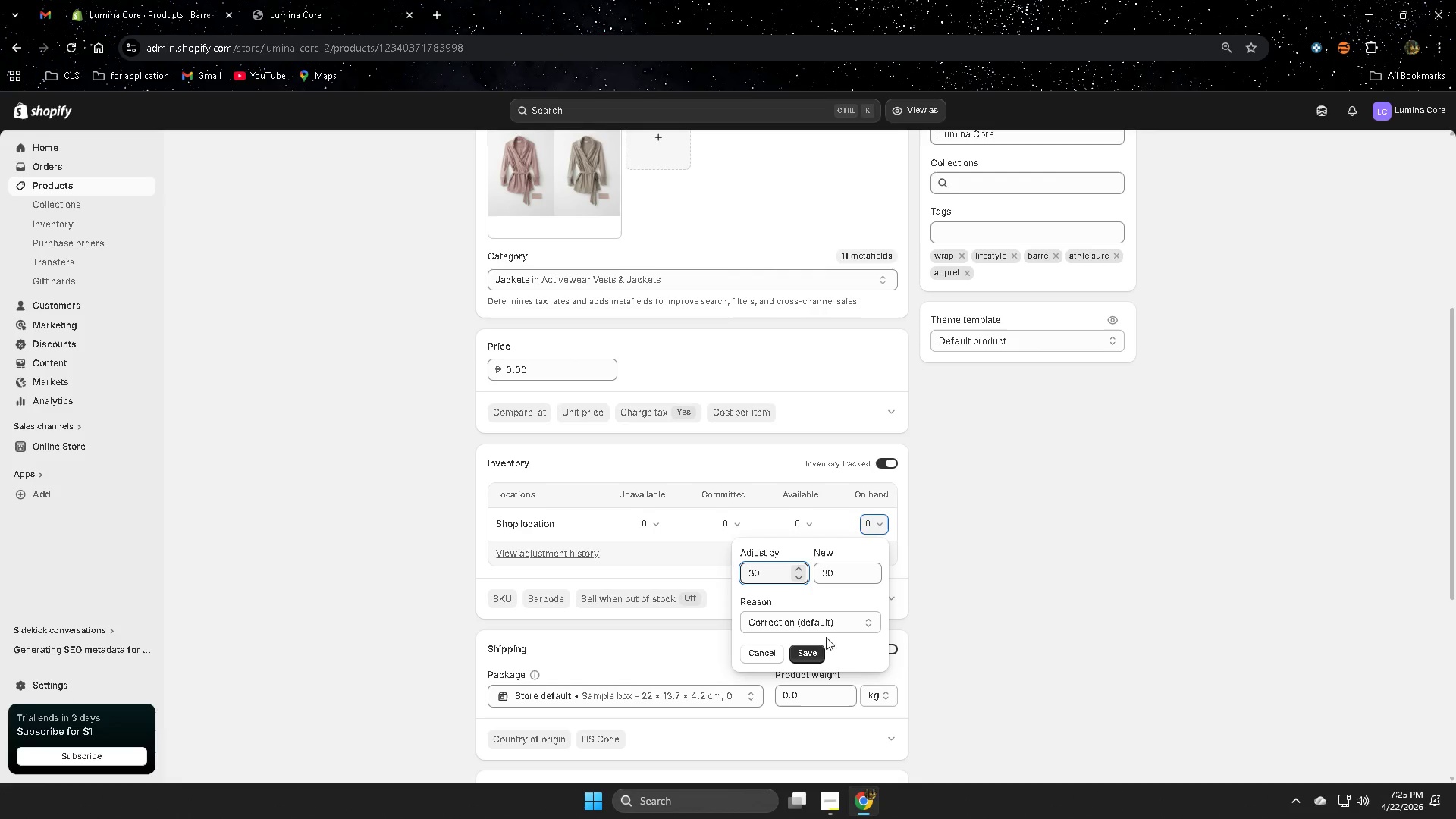 
left_click([812, 651])
 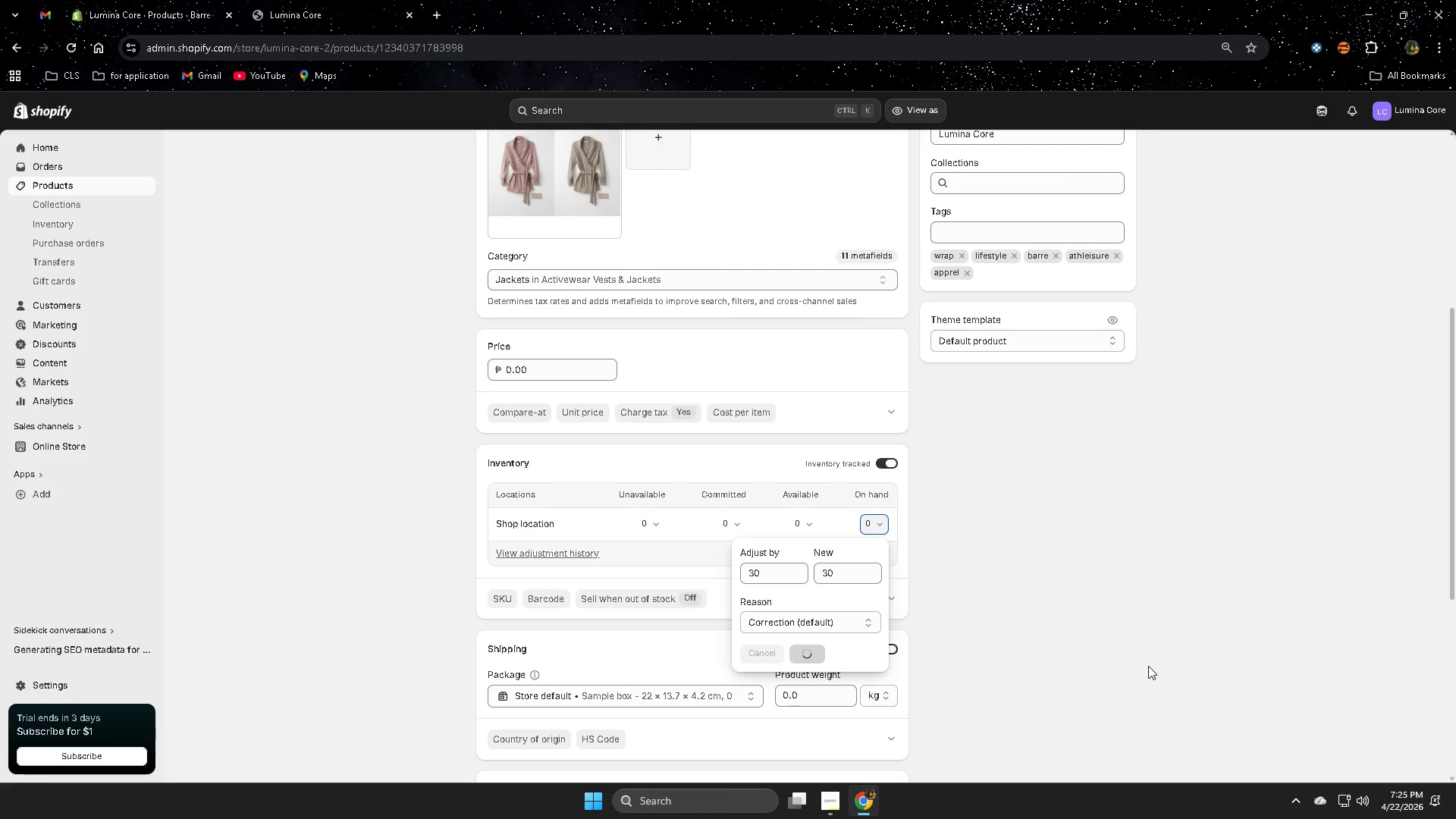 
scroll: coordinate [1145, 666], scroll_direction: down, amount: 4.0
 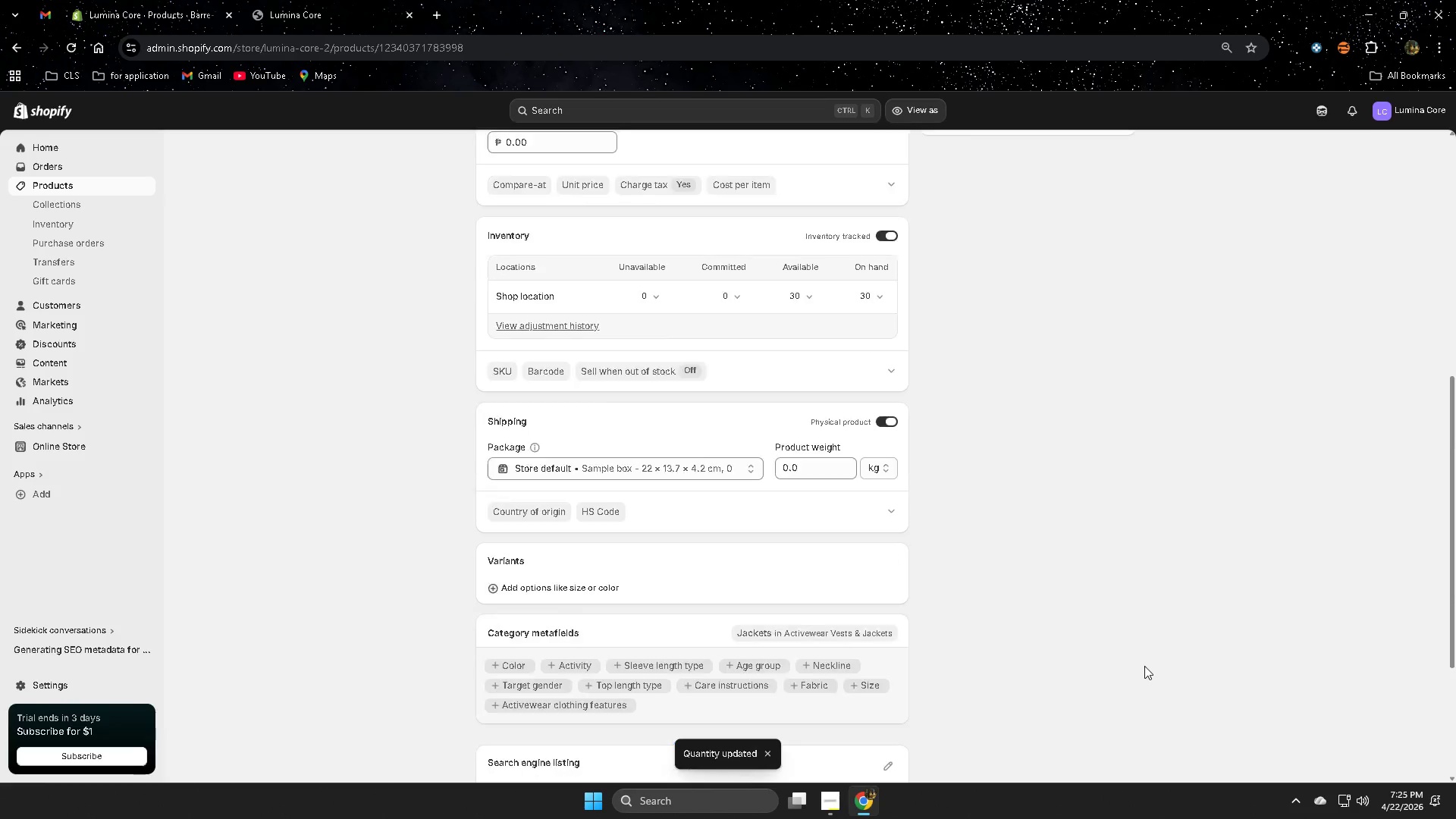 
scroll: coordinate [526, 447], scroll_direction: up, amount: 7.0
 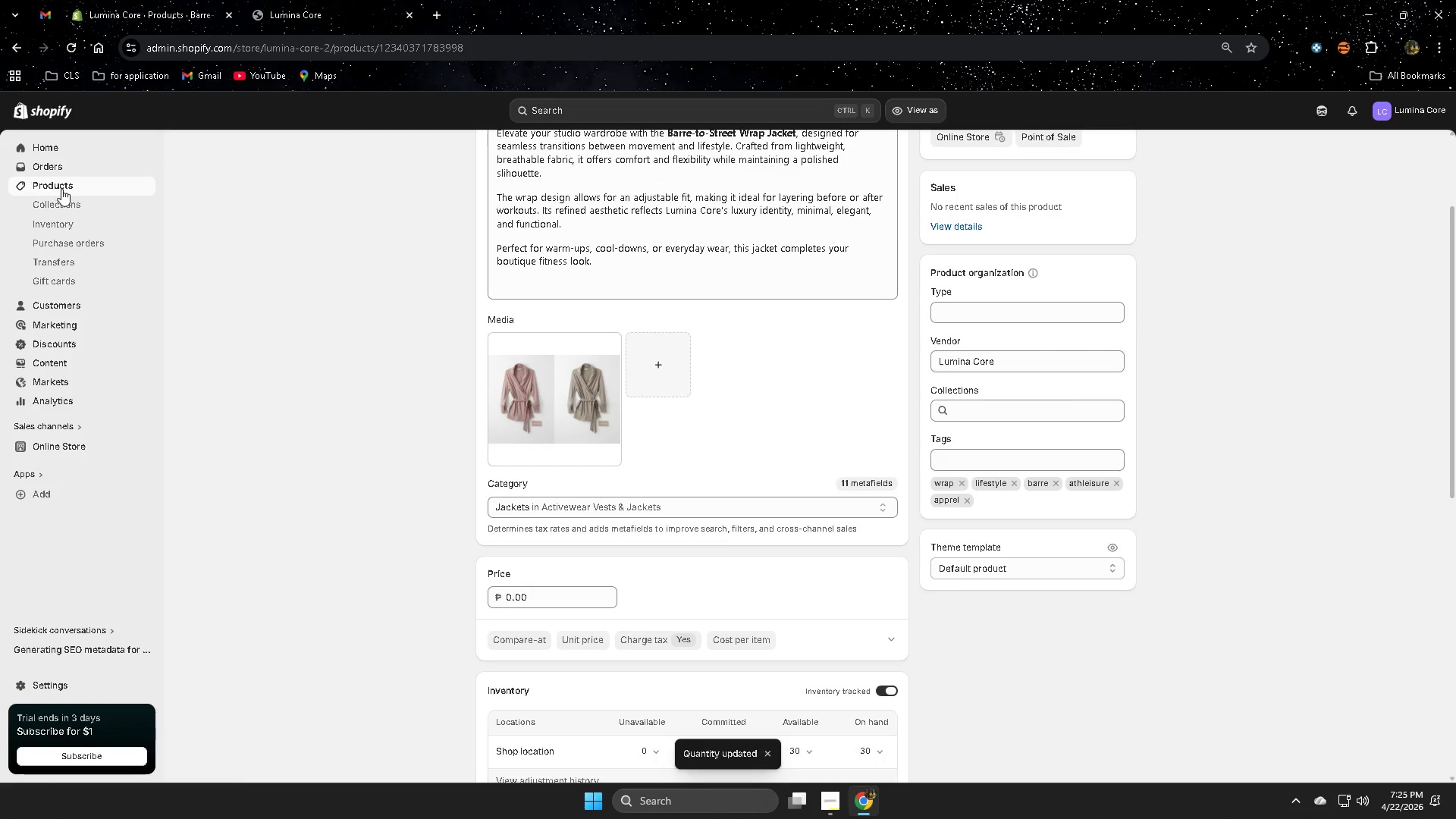 
left_click([61, 187])
 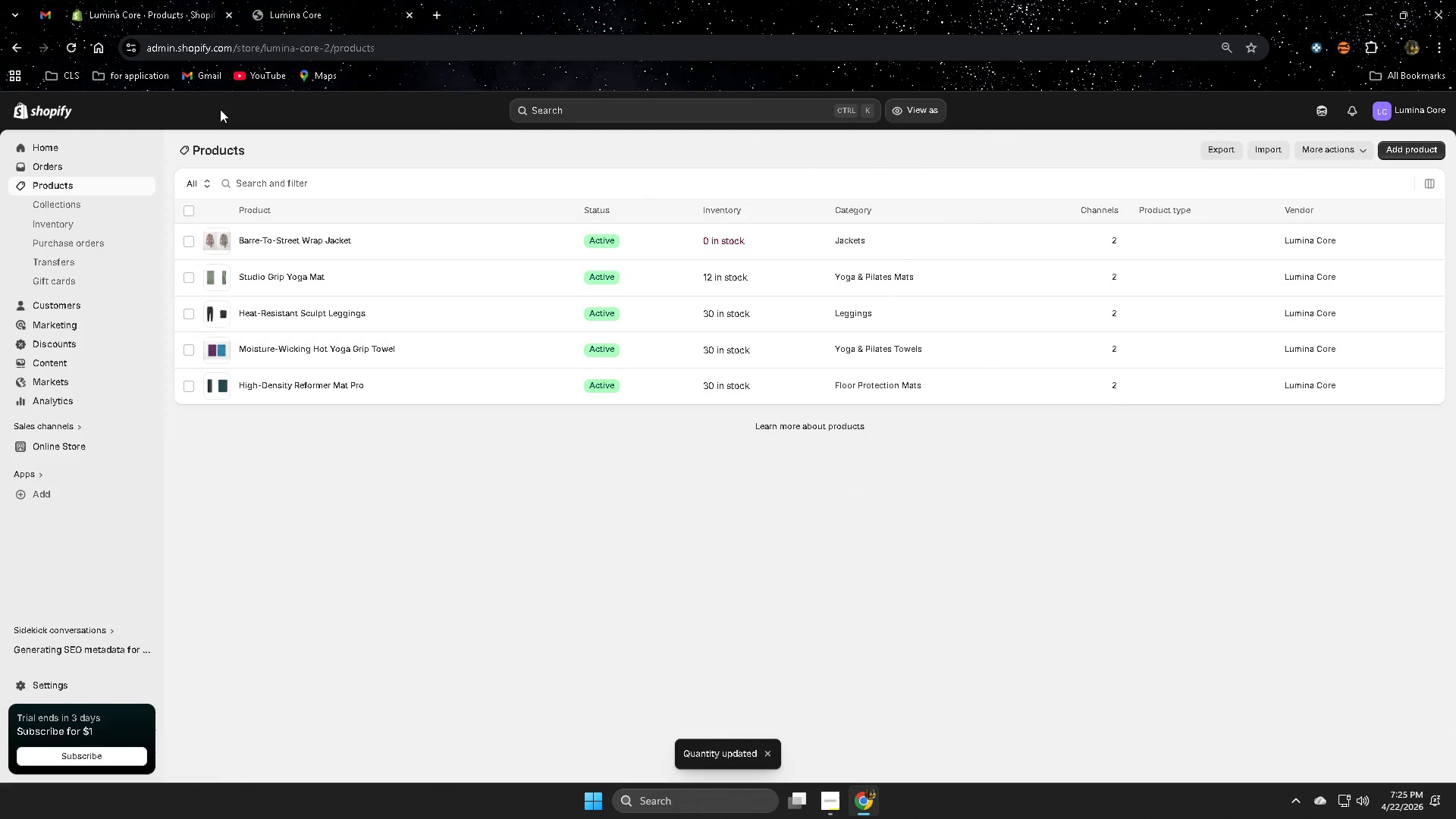 
left_click([67, 45])
 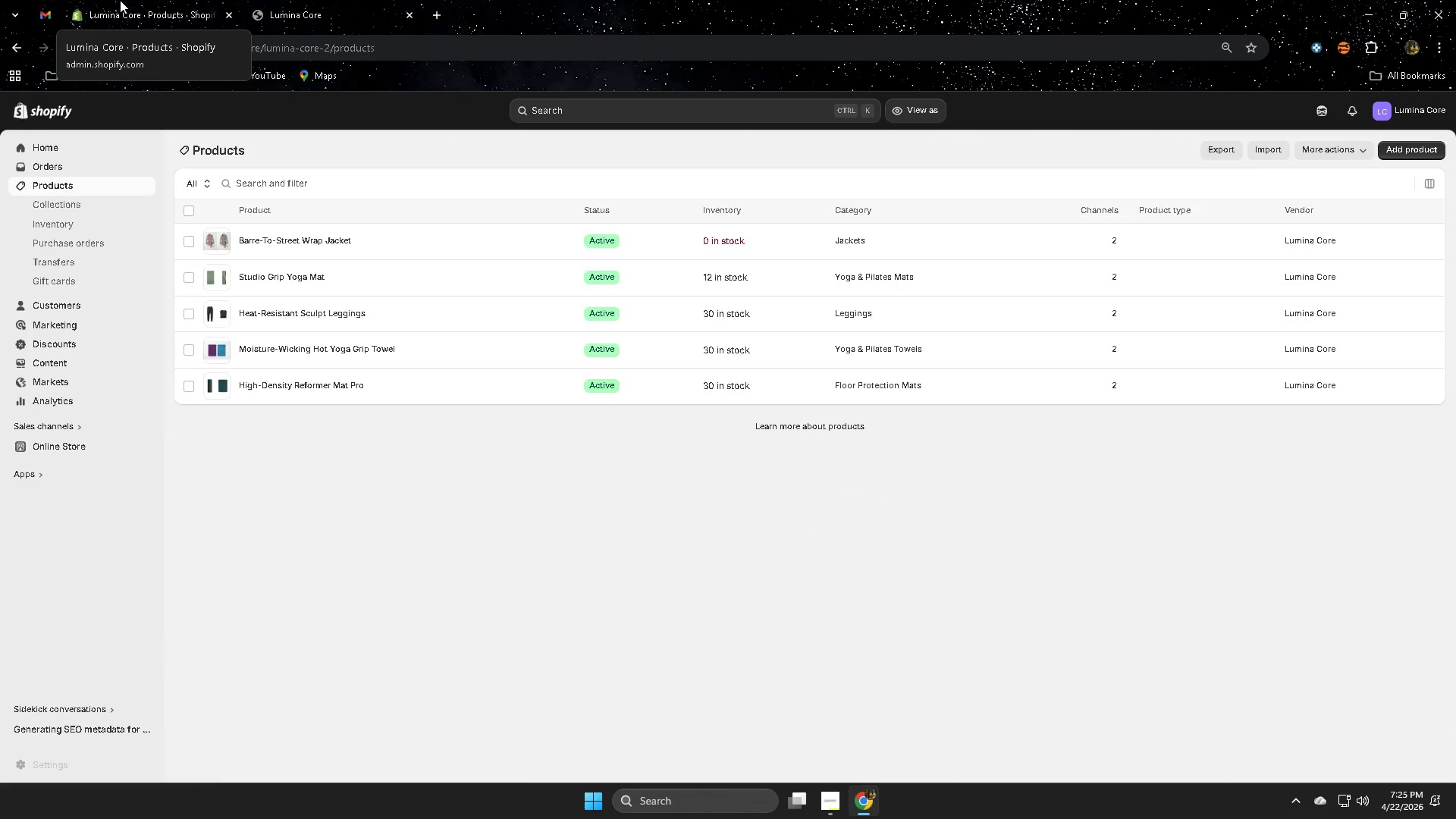 
wait(8.86)
 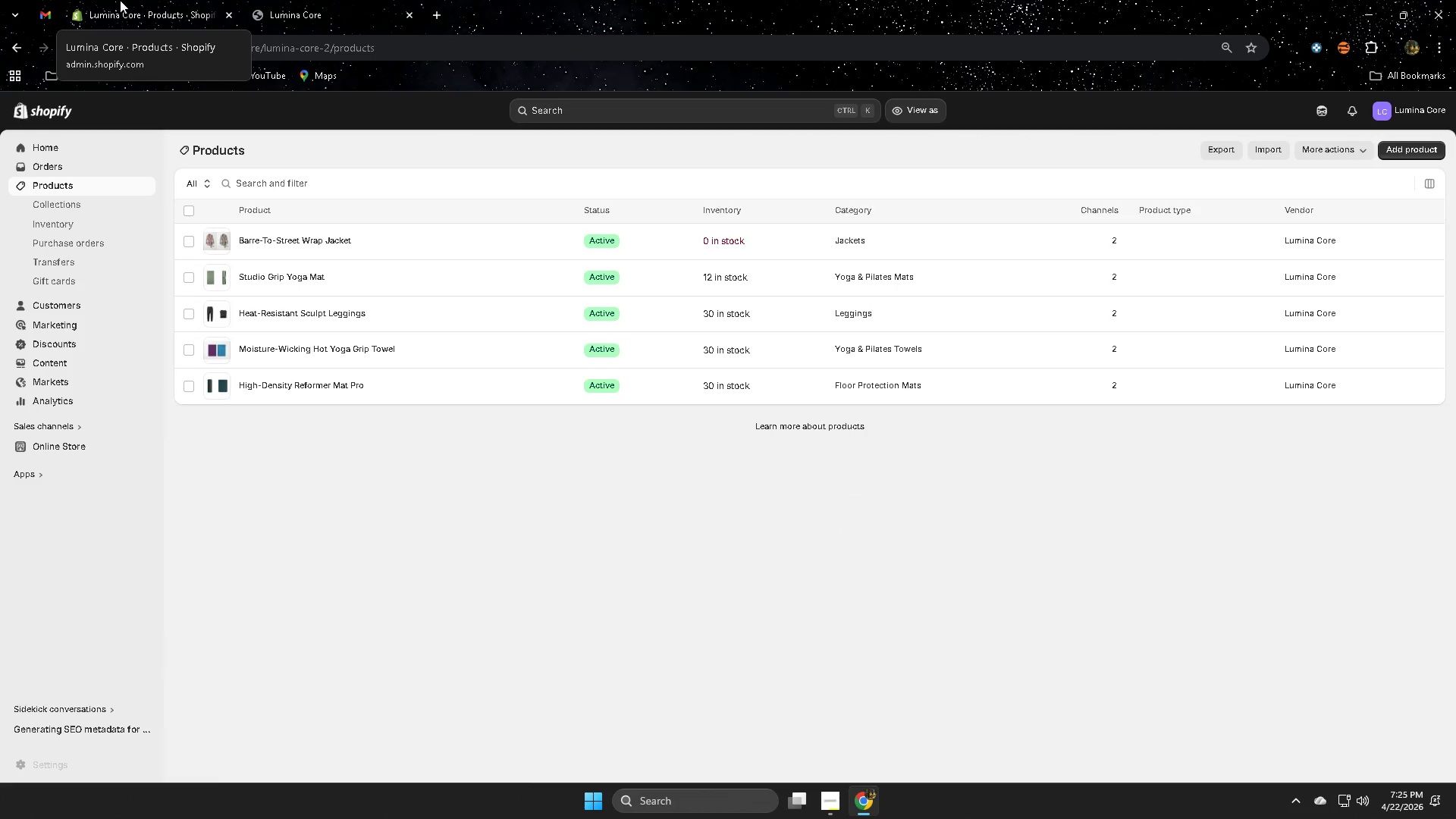 
left_click([1414, 152])
 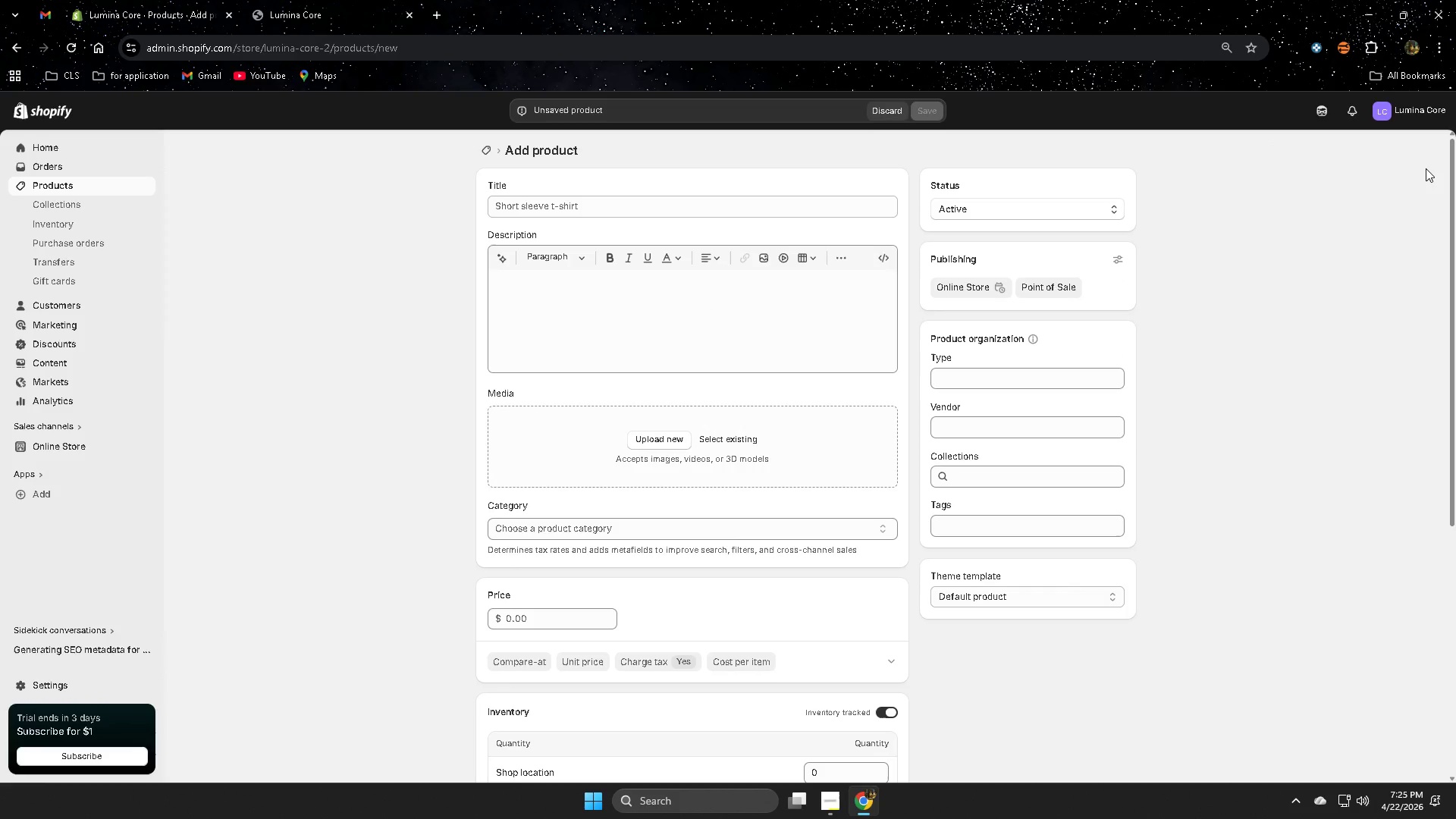 
wait(6.2)
 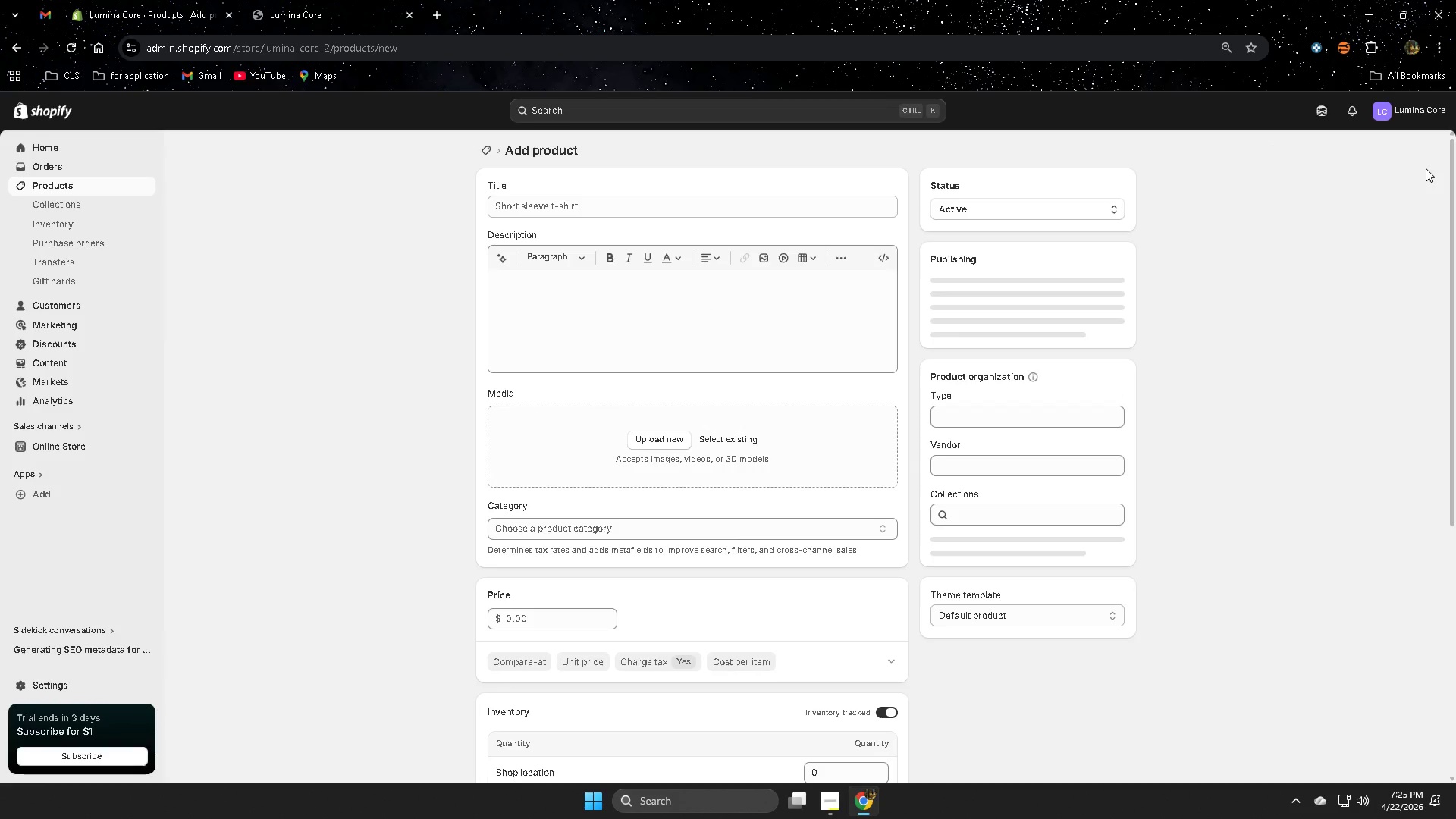 
key(Space)
 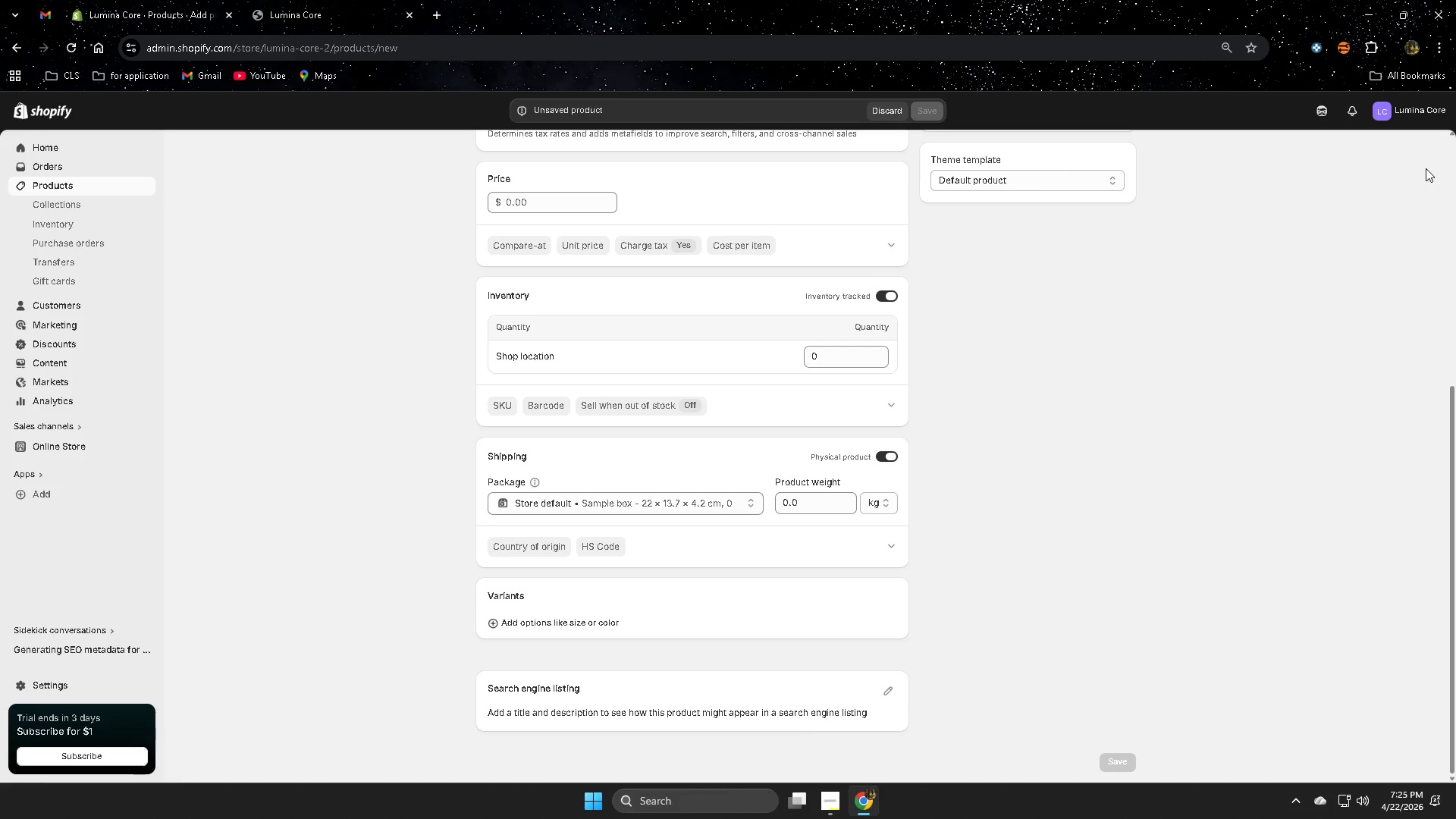 
key(Numpad0)
 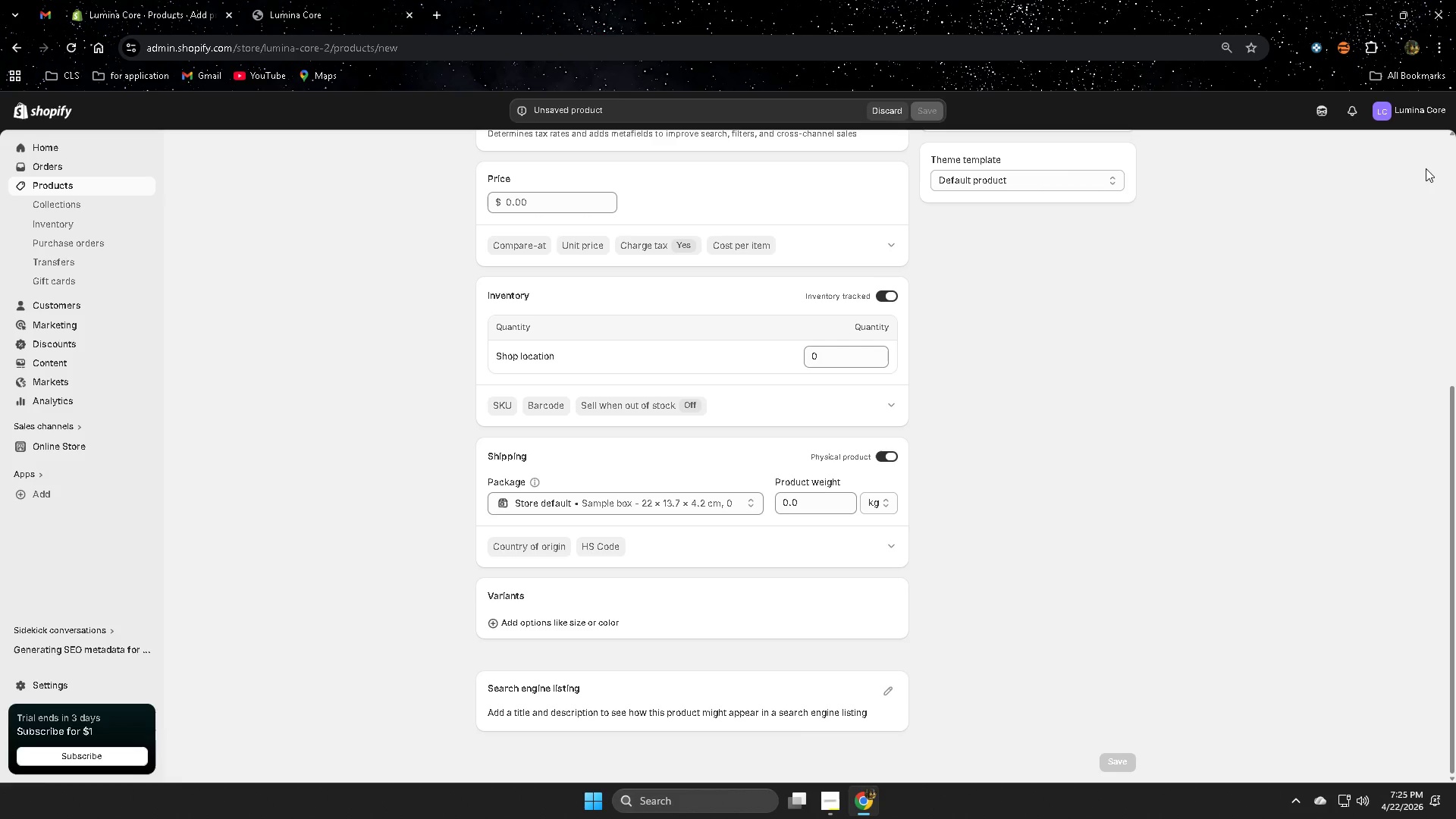 
key(VolumeDown)
 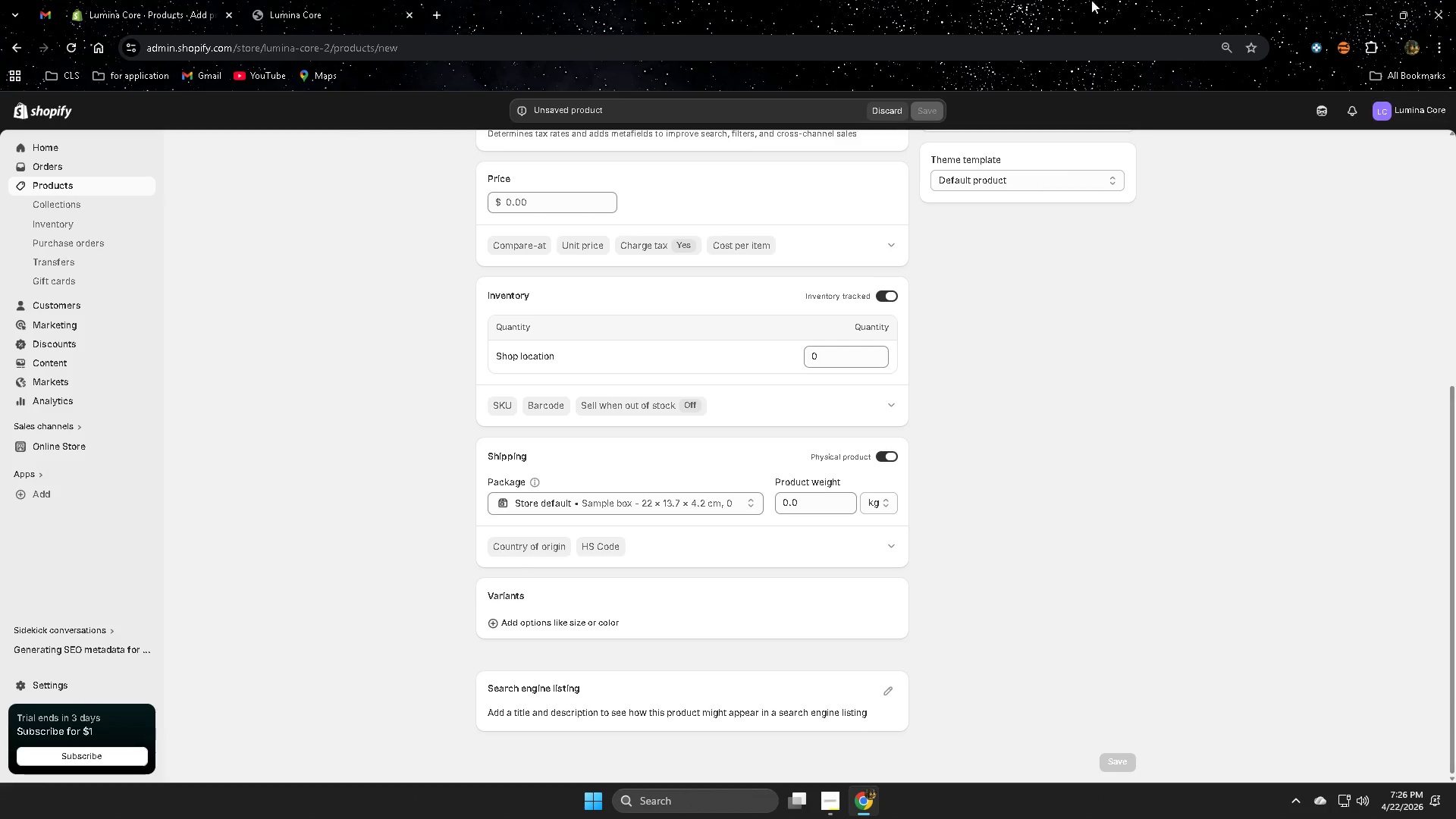 
left_click([310, 0])
 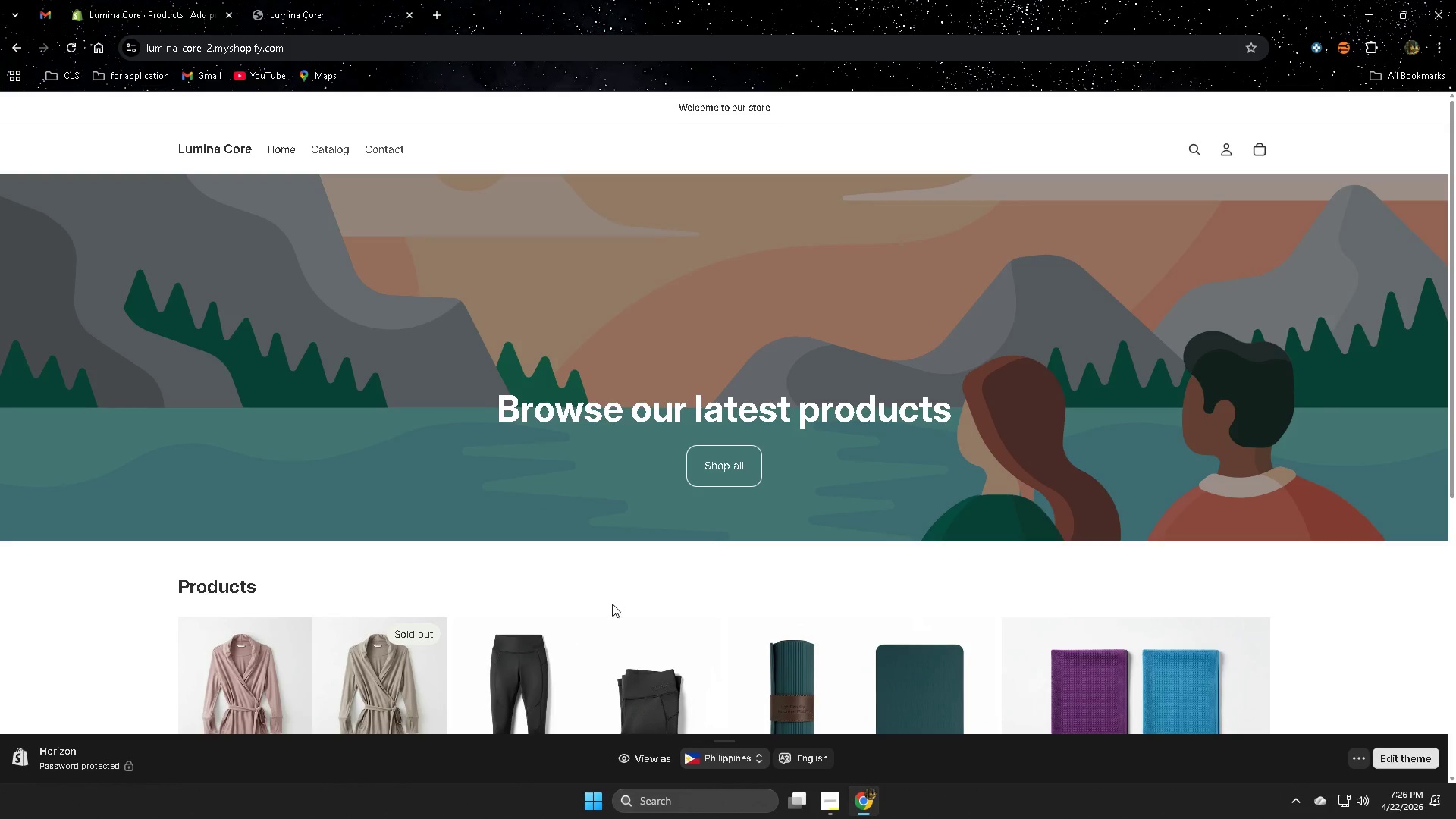 
scroll: coordinate [1100, 566], scroll_direction: down, amount: 5.0
 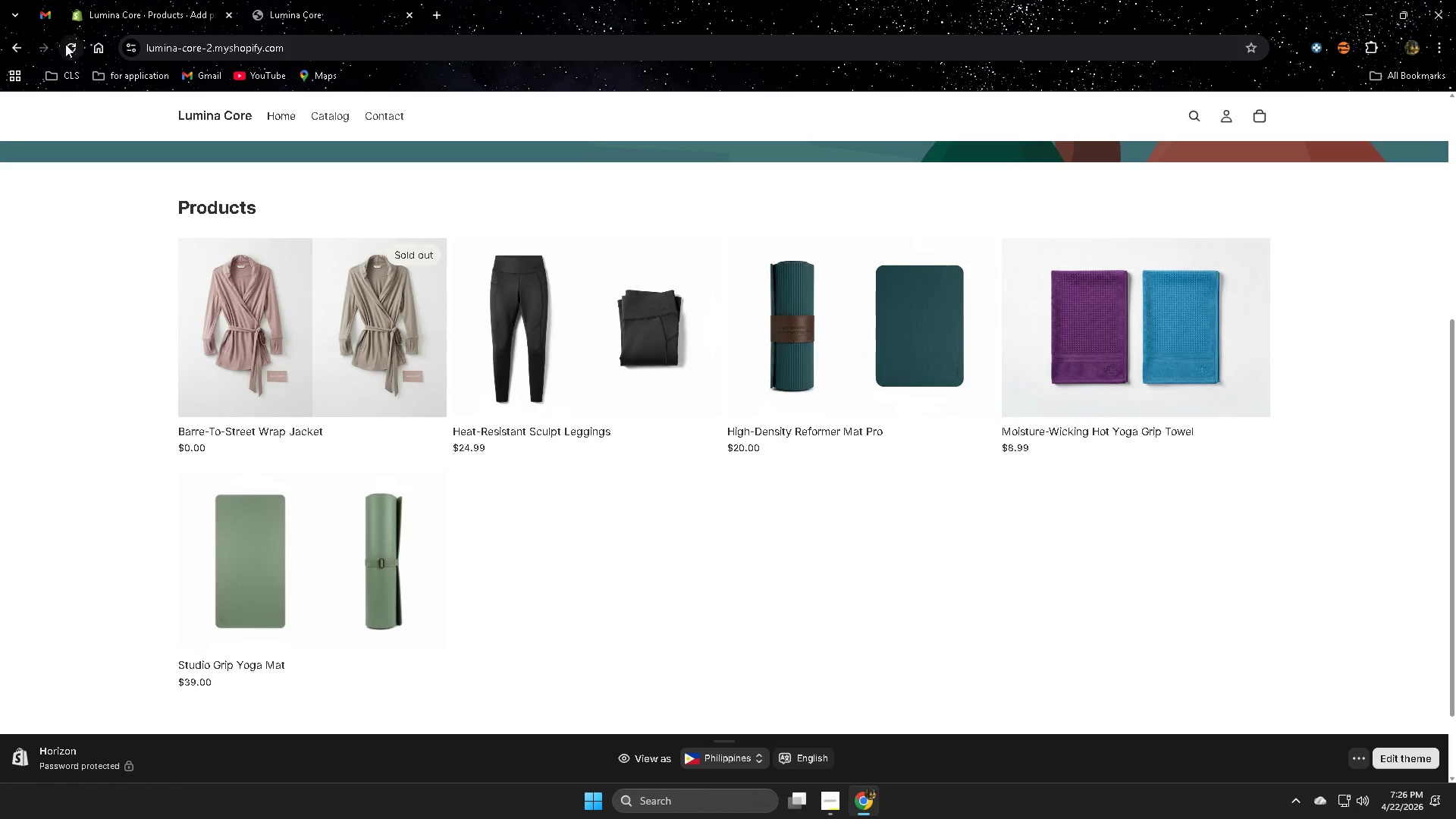 
left_click([130, 14])
 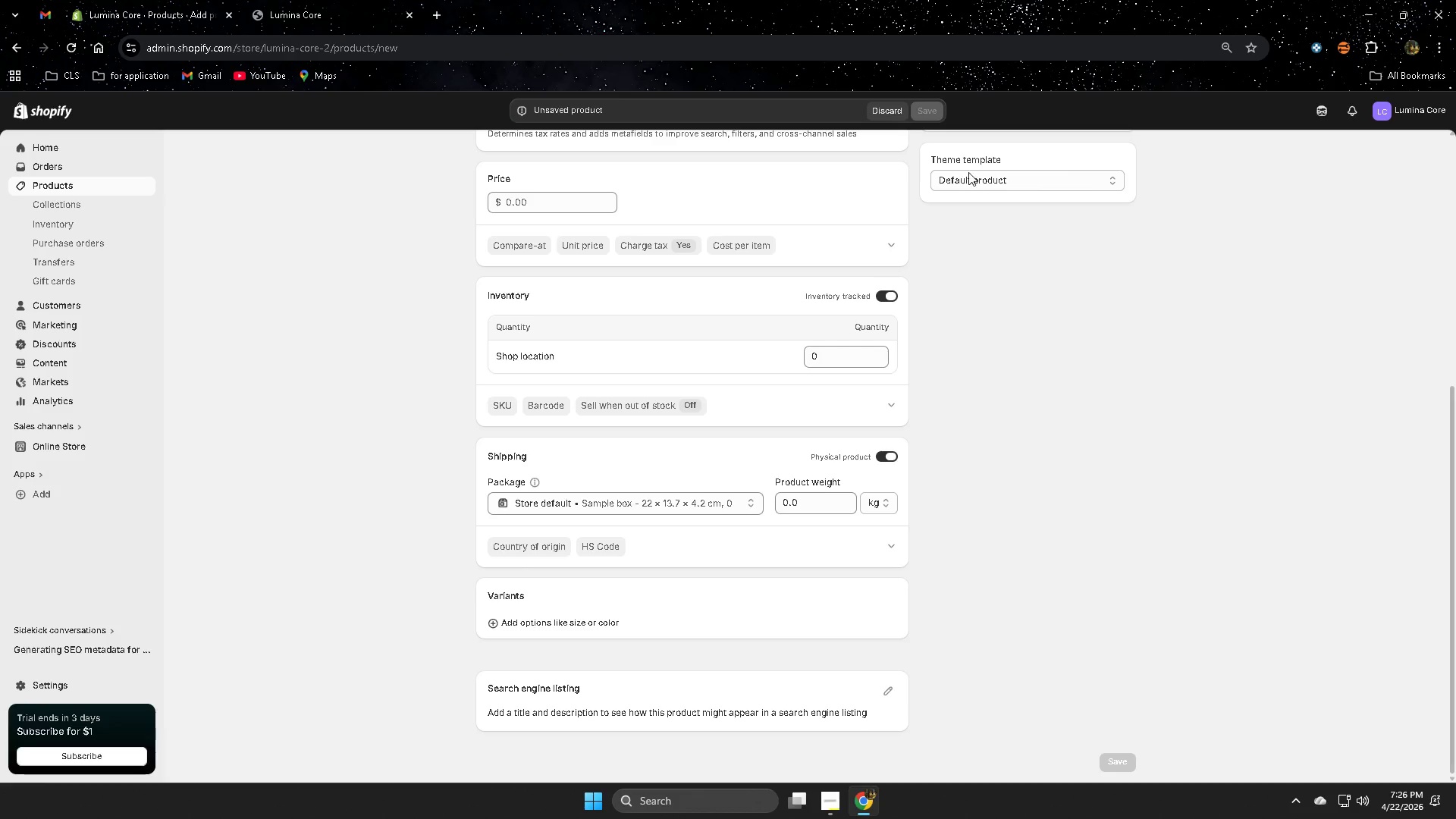 
scroll: coordinate [479, 578], scroll_direction: up, amount: 8.0
 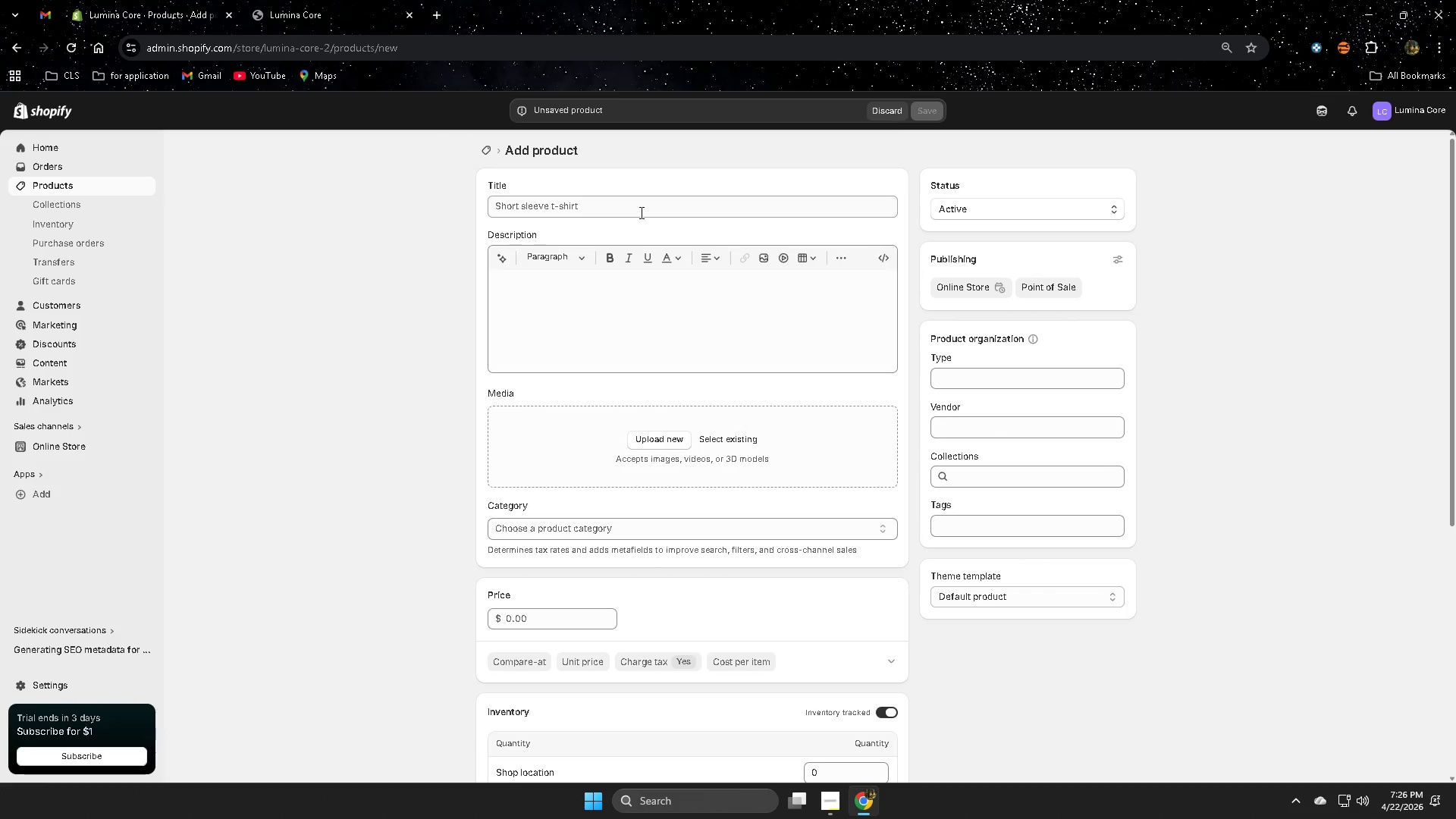 
left_click([640, 212])
 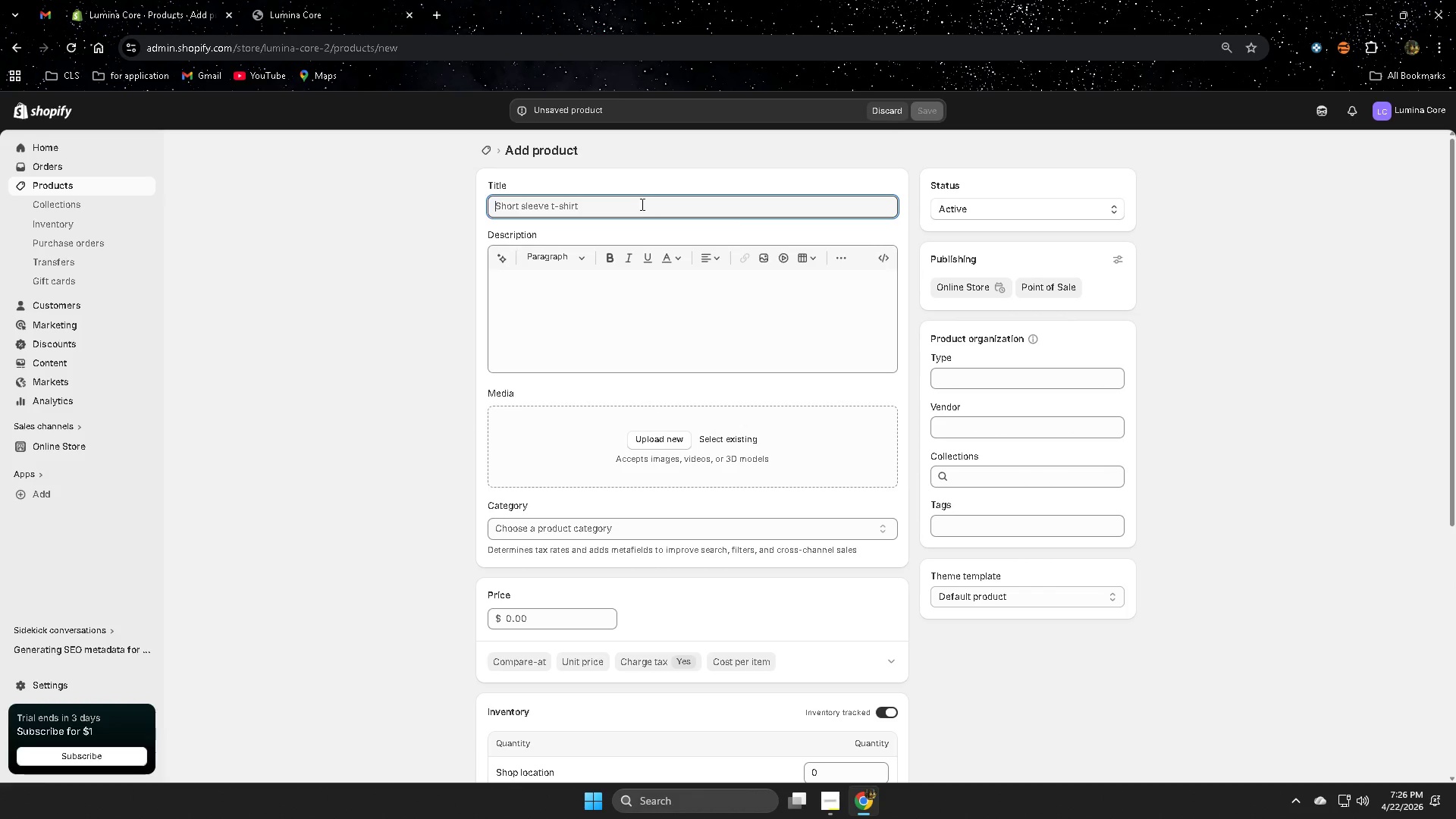 
left_click([641, 204])
 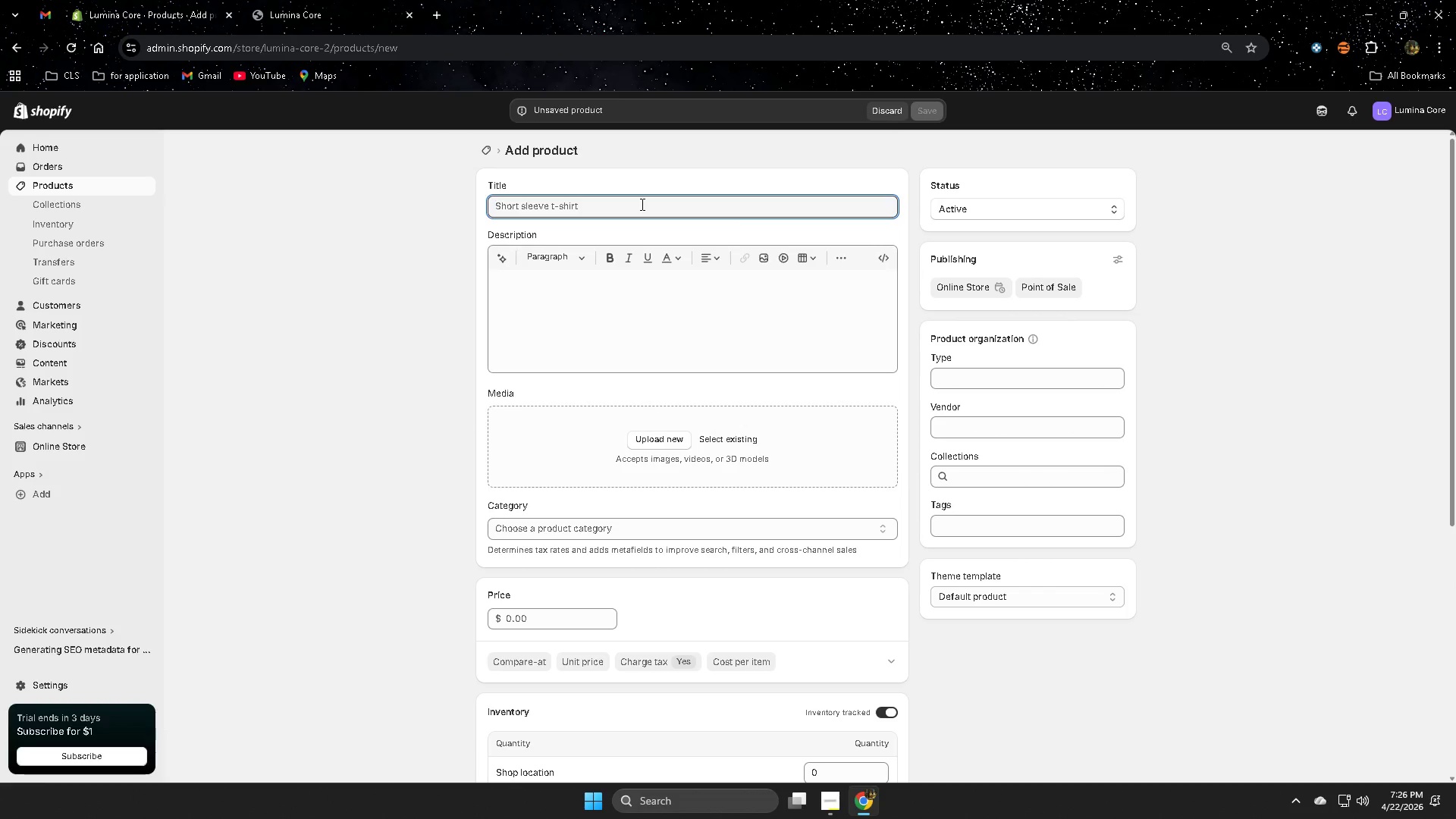 
type(Core Alignment Pilates Ring )
 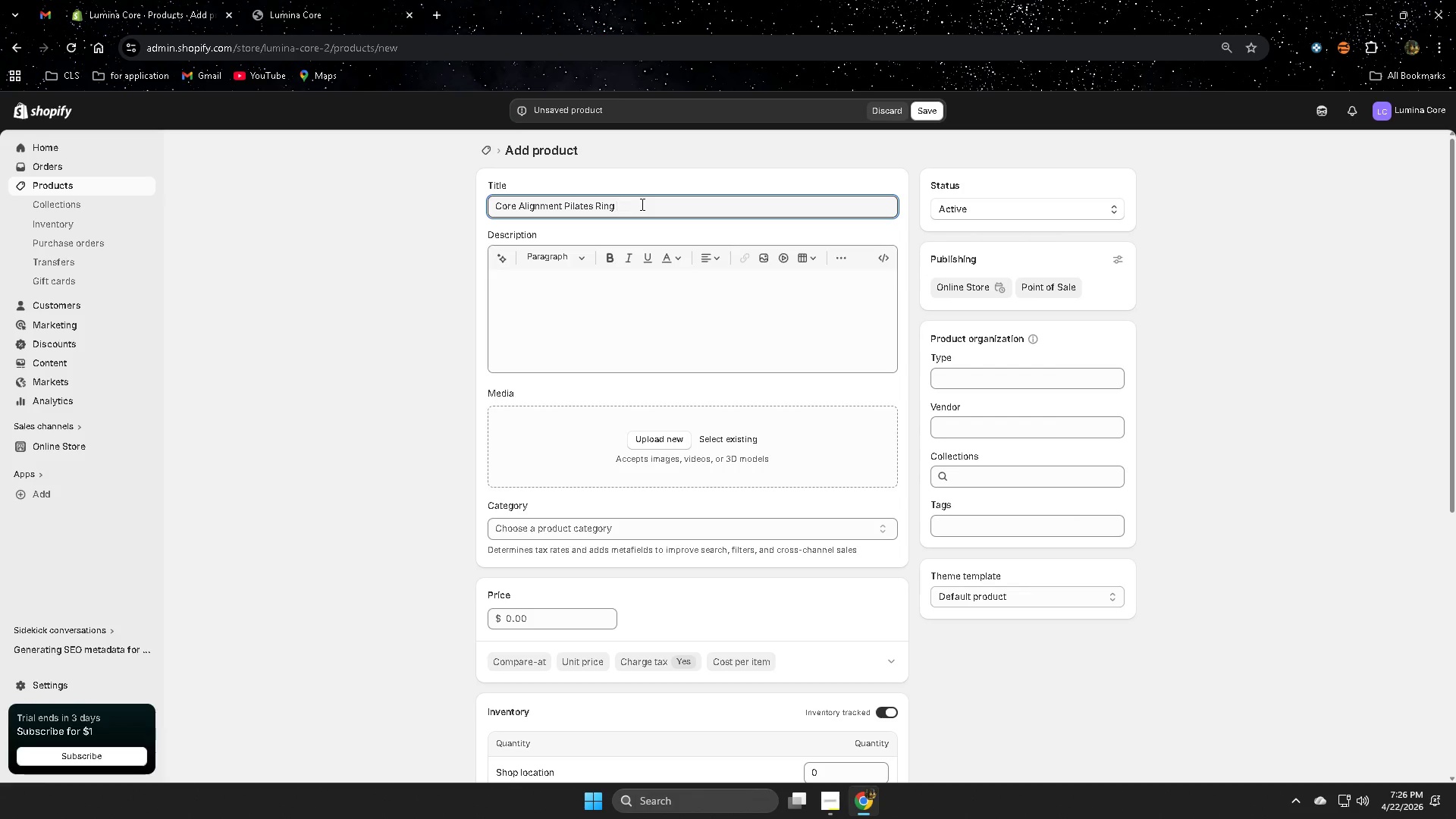 
left_click_drag(start_coordinate=[610, 312], to_coordinate=[606, 323])
 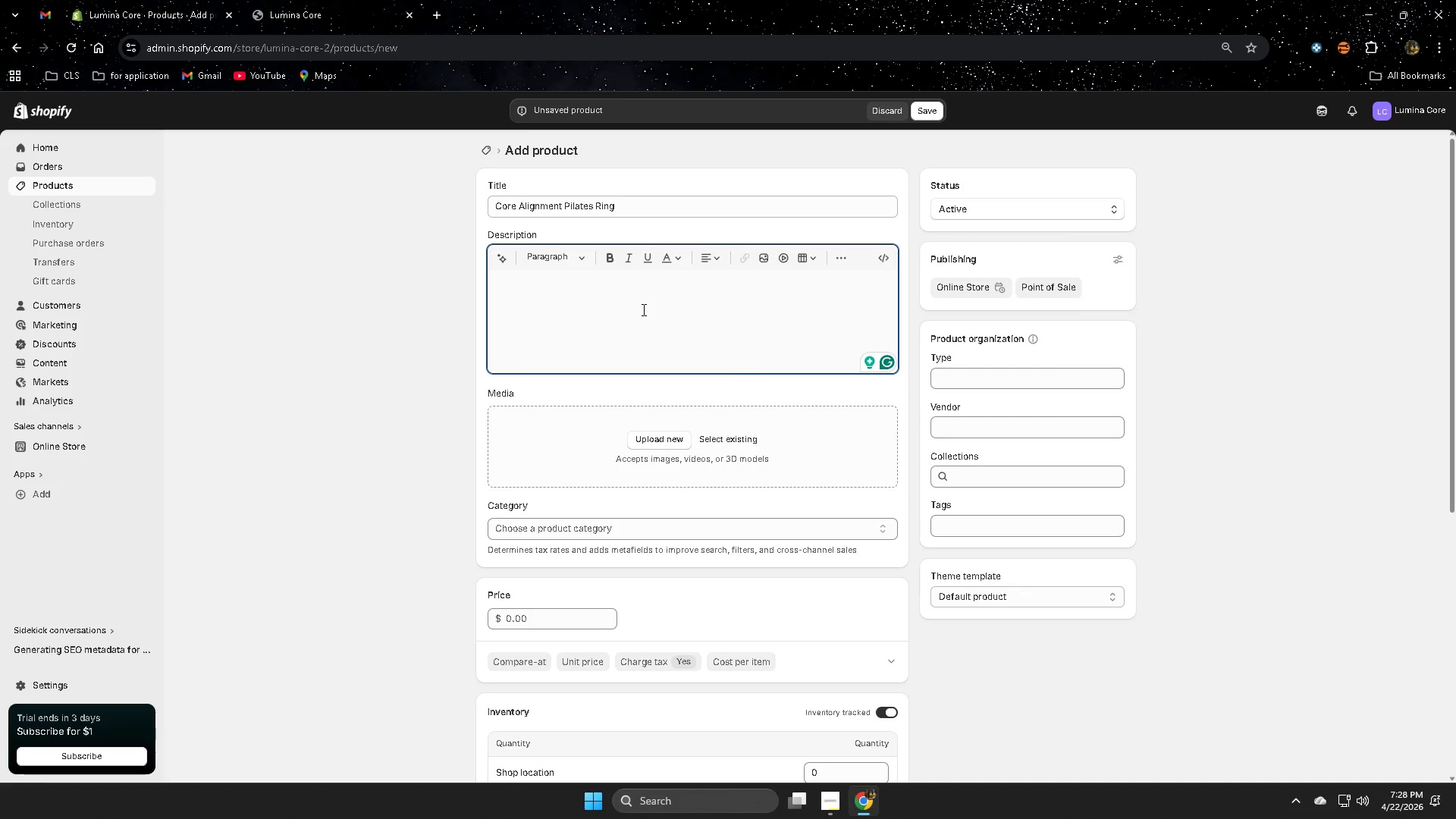 
wait(111.7)
 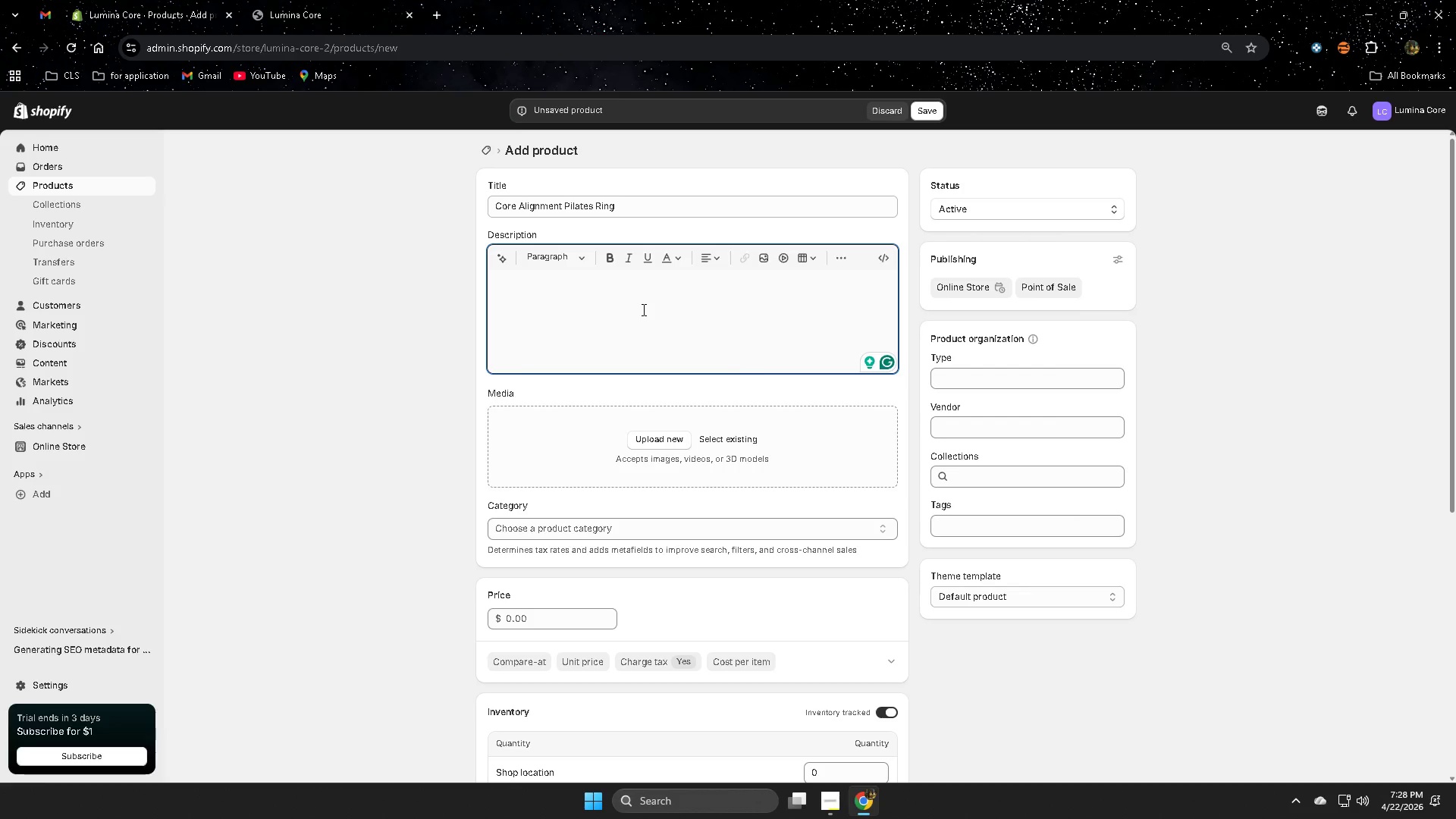 
left_click([707, 297])
 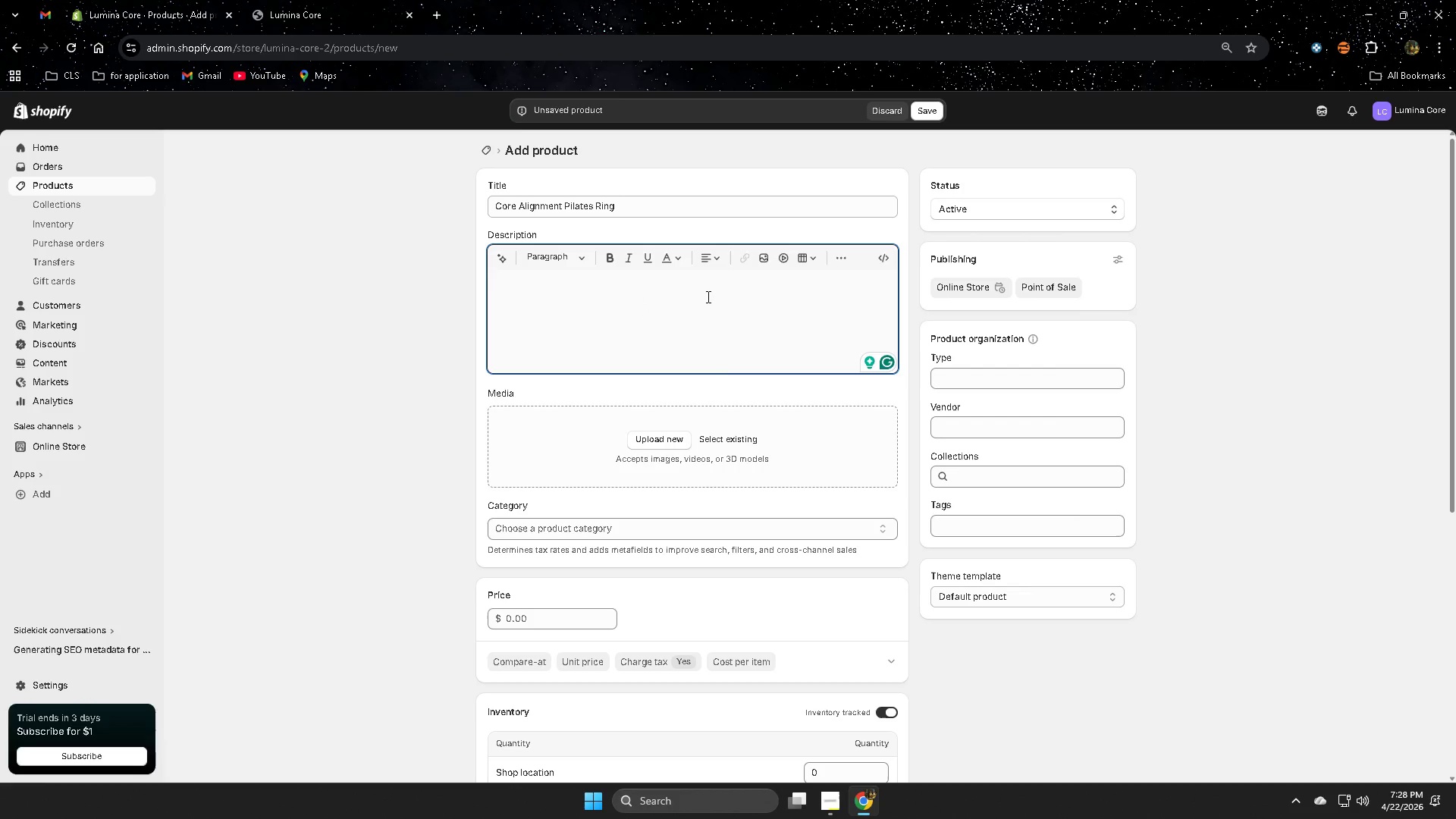 
type(The )
 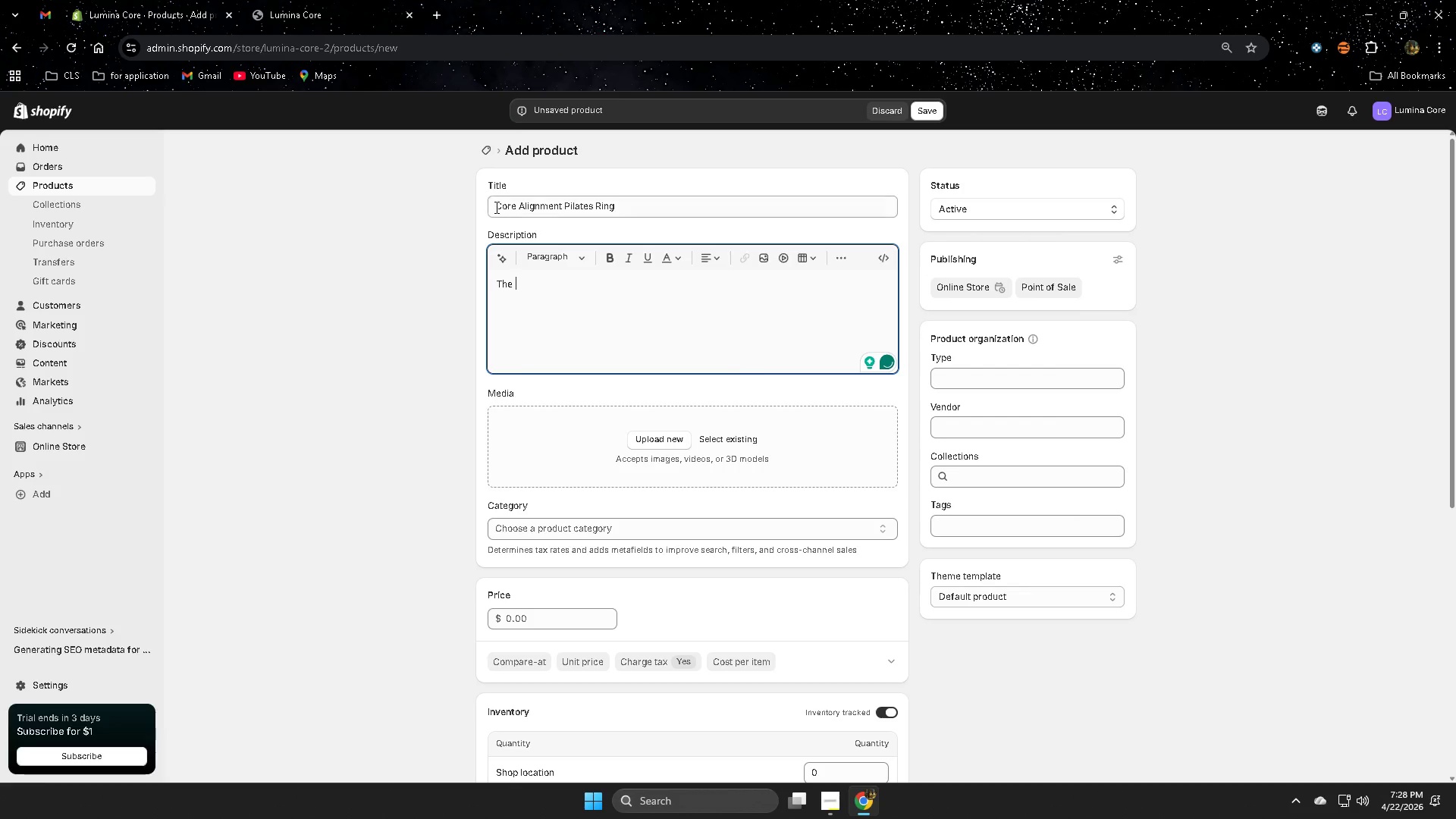 
left_click([500, 209])
 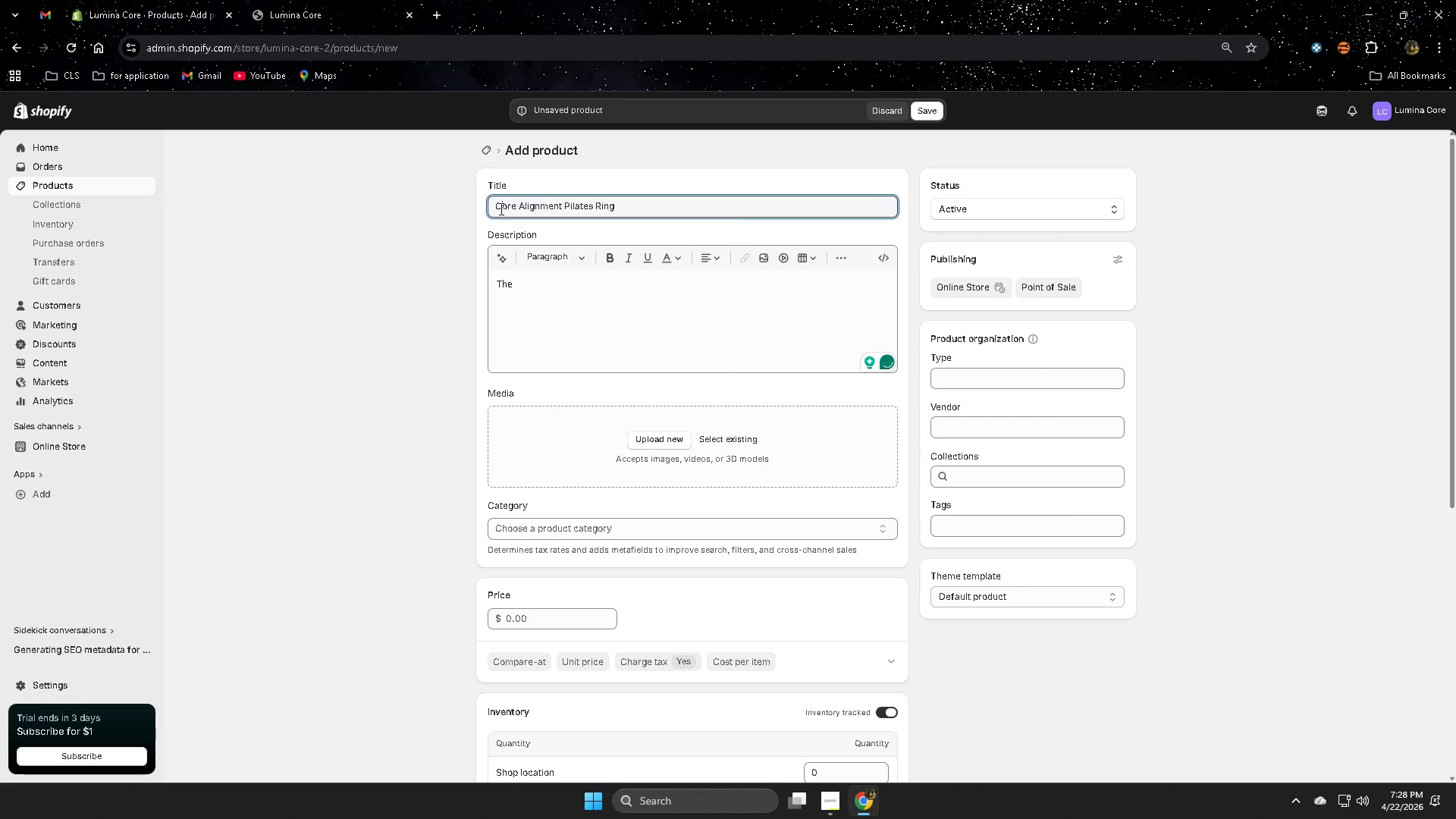 
left_click_drag(start_coordinate=[500, 209], to_coordinate=[610, 215])
 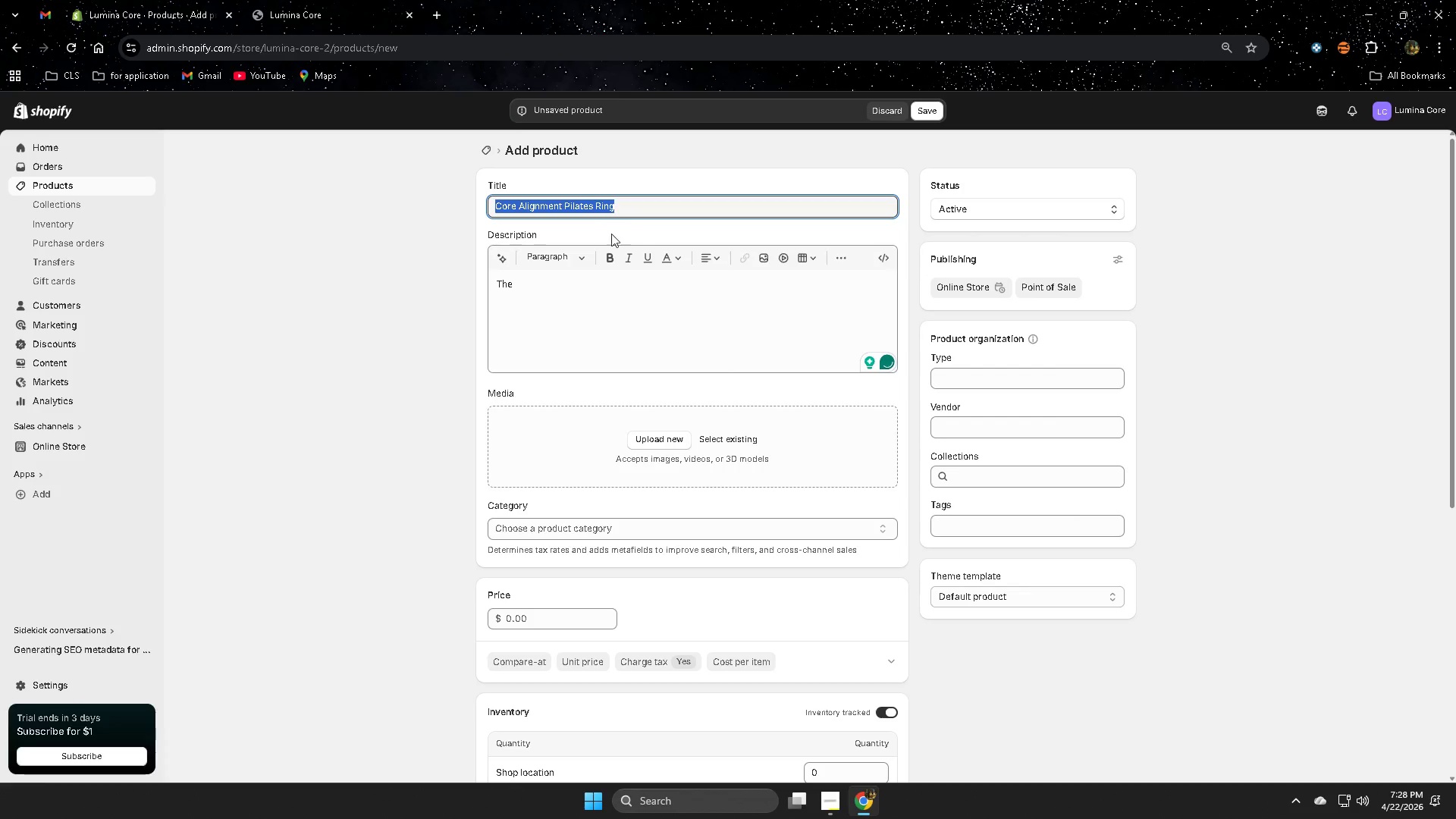 
key(Control+ControlLeft)
 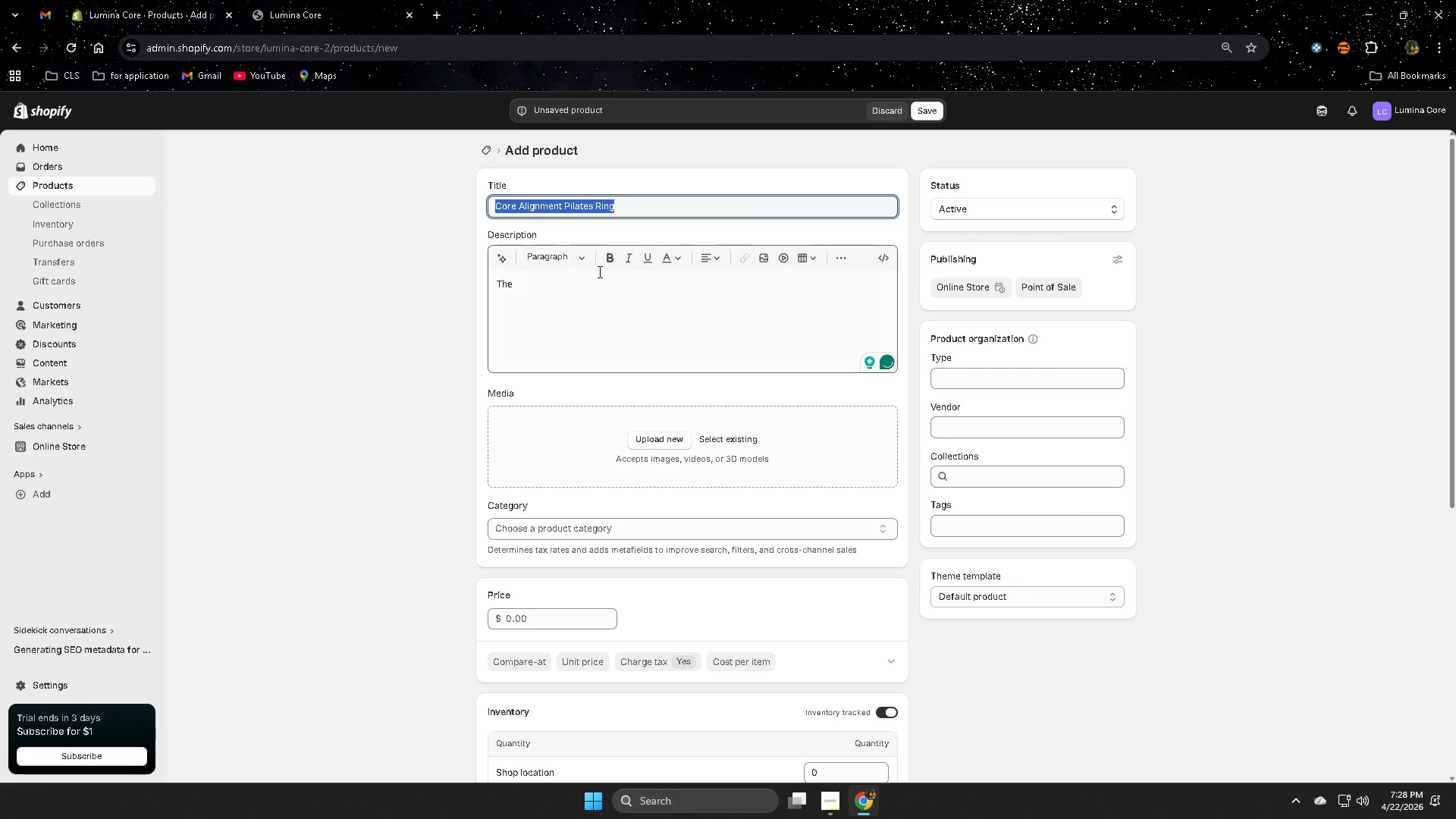 
key(Control+C)
 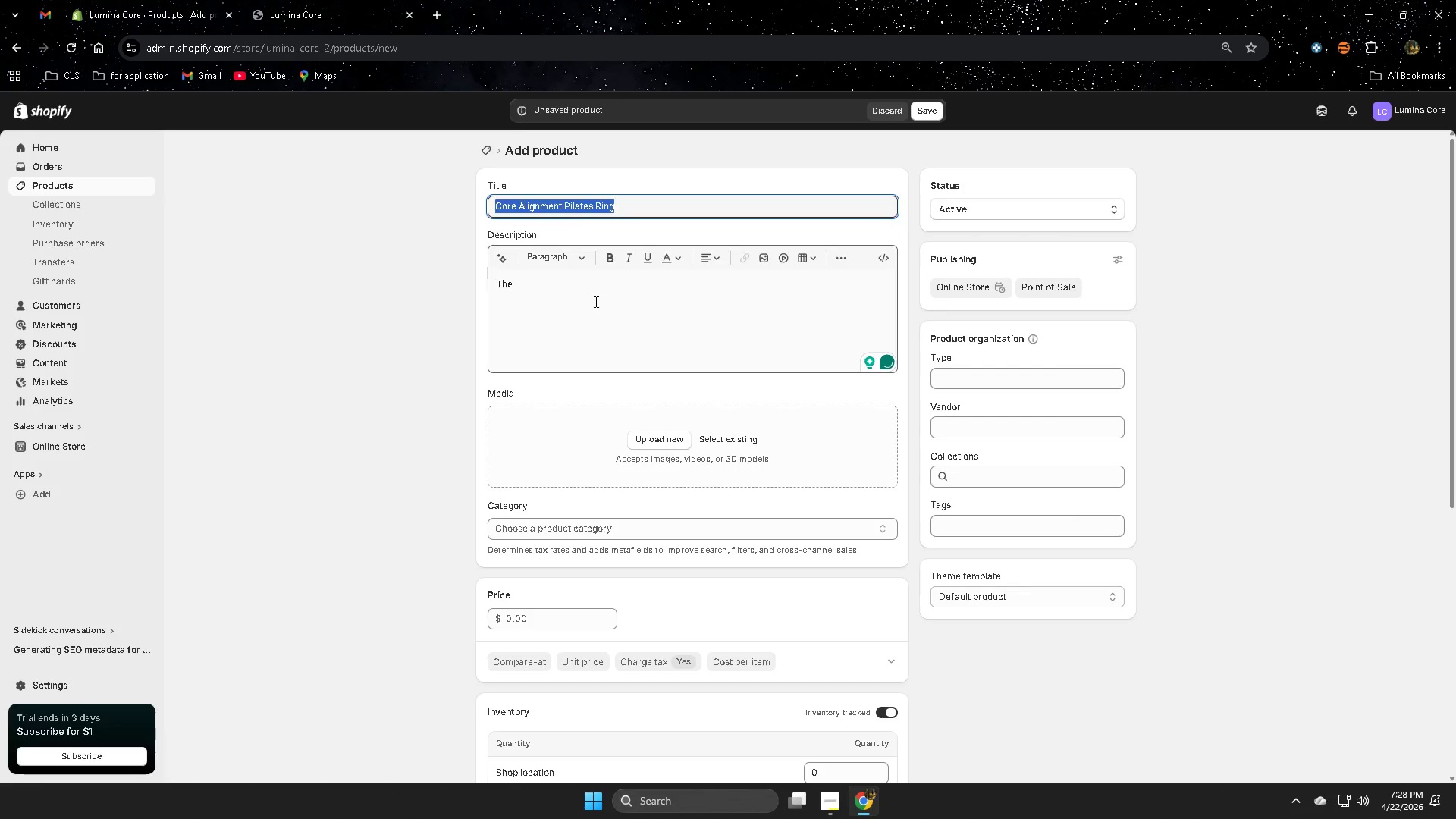 
left_click([595, 301])
 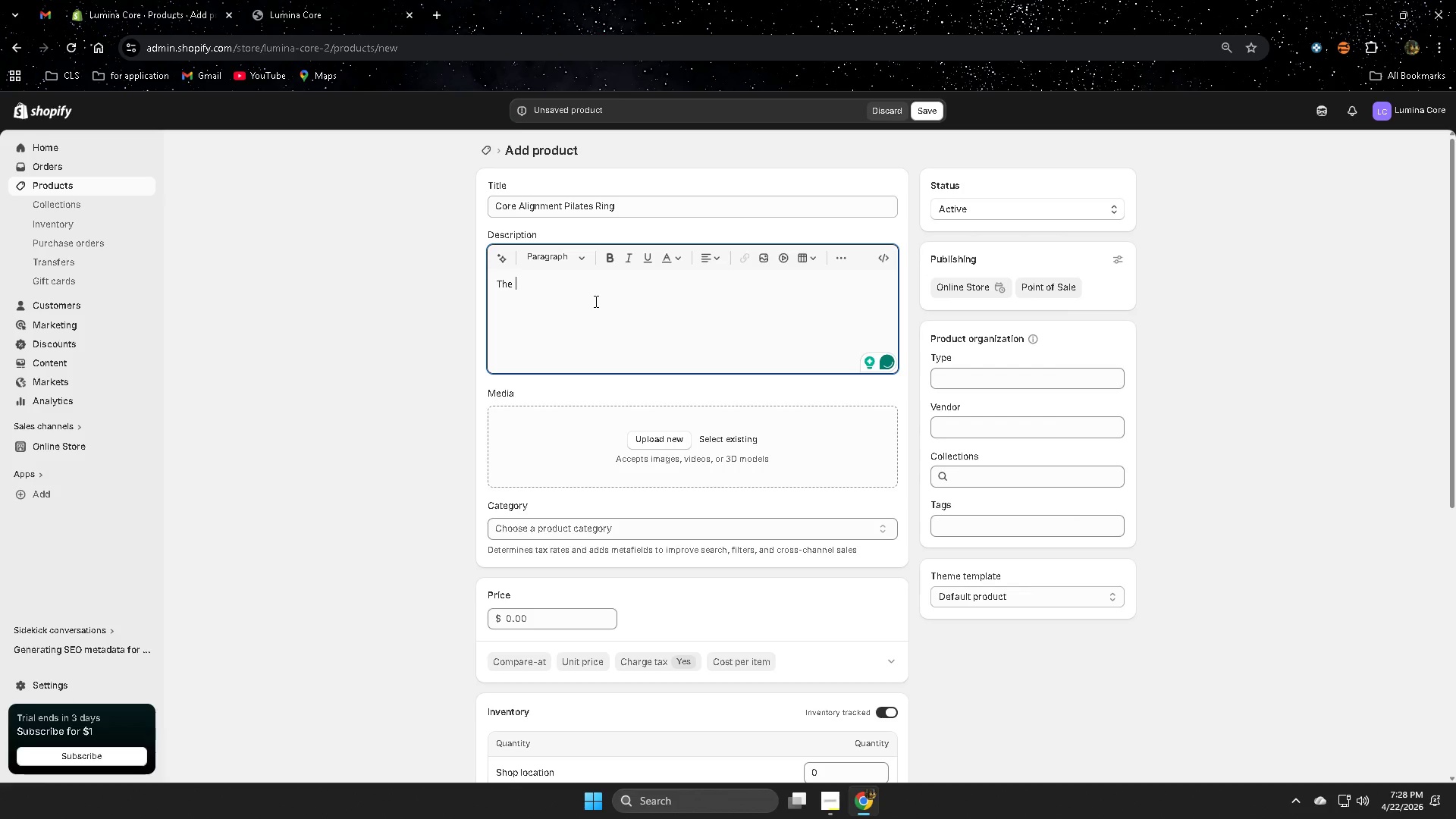 
key(Control+ControlLeft)
 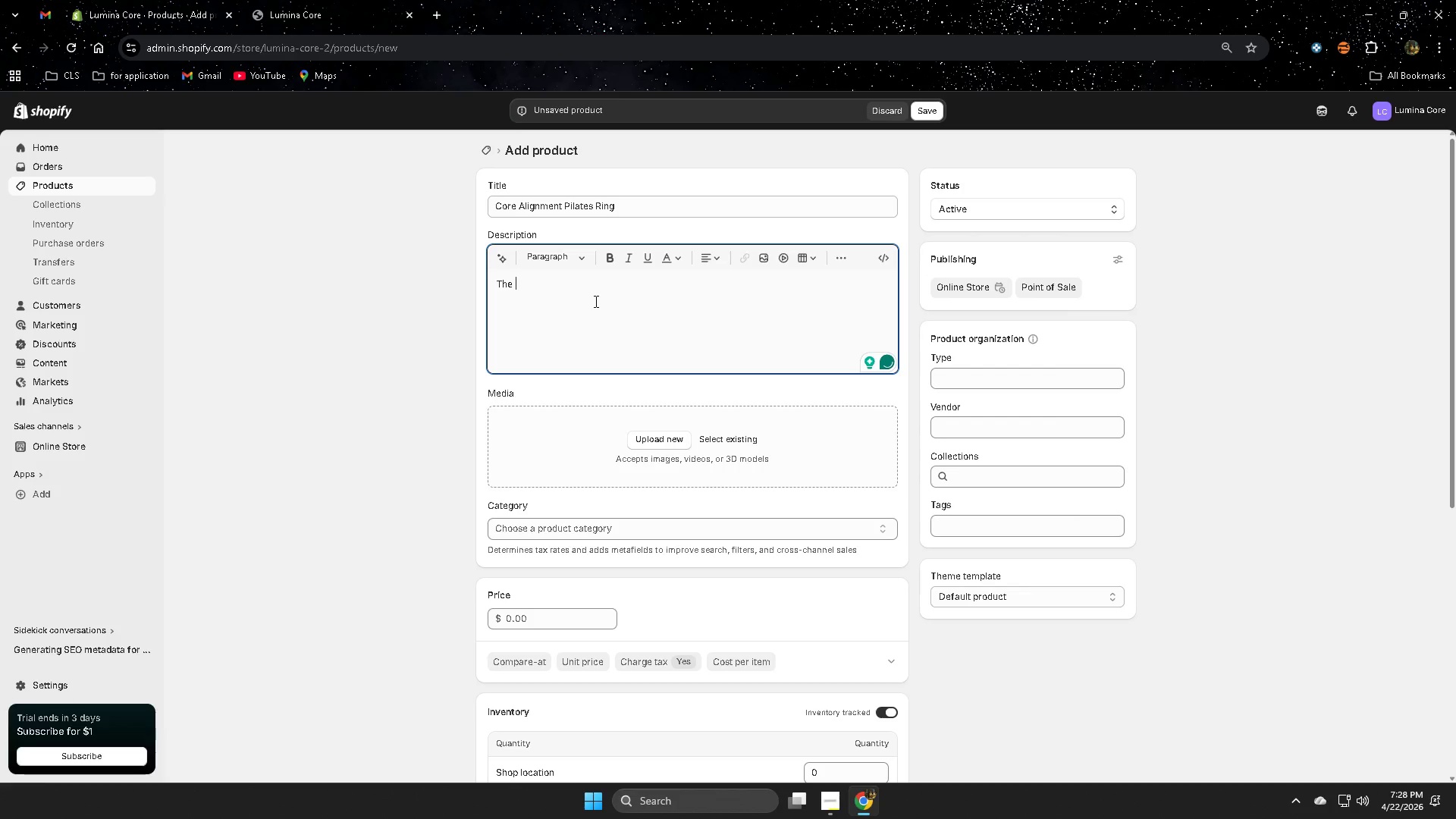 
key(Control+V)
 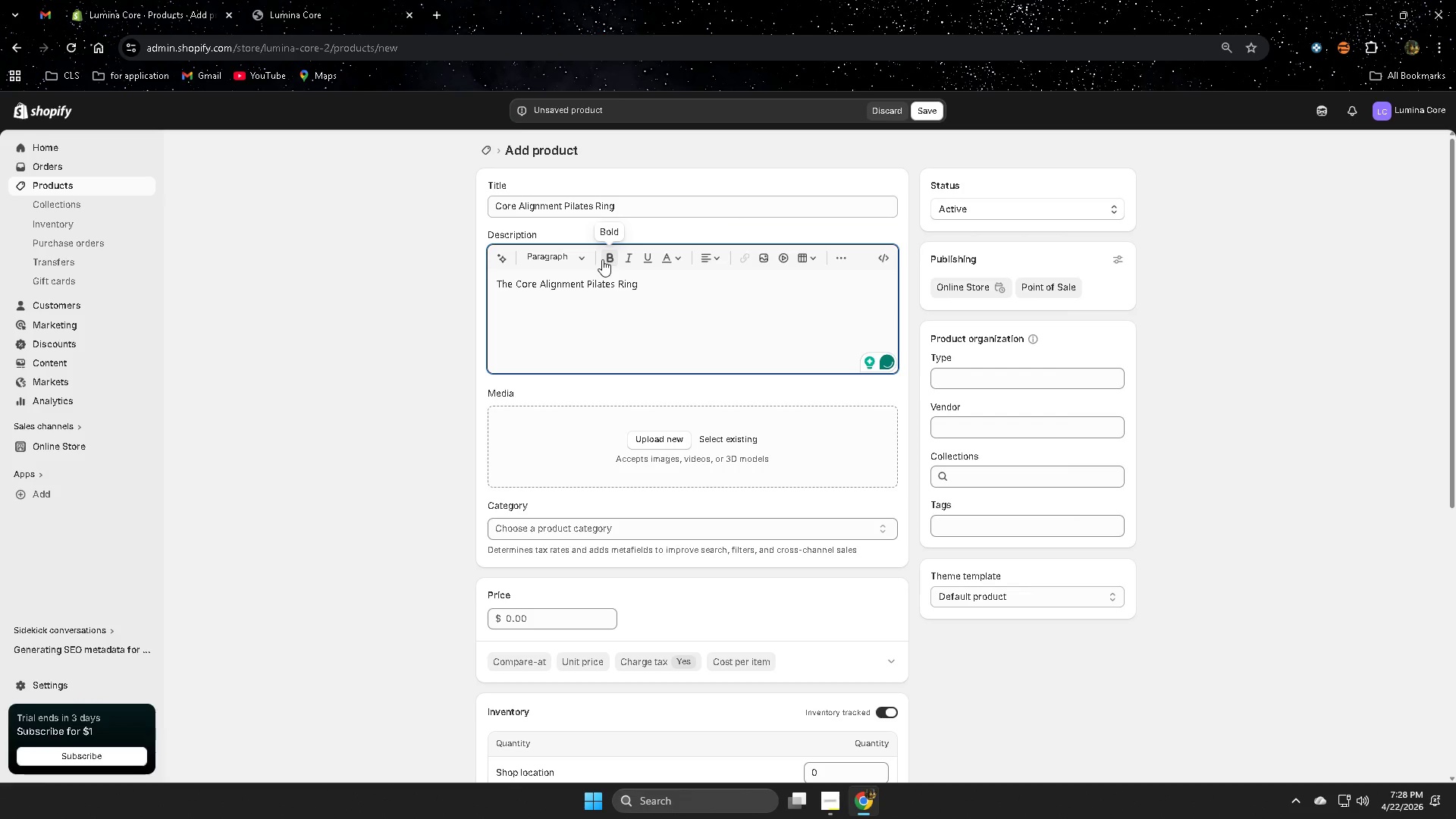 
left_click([610, 259])
 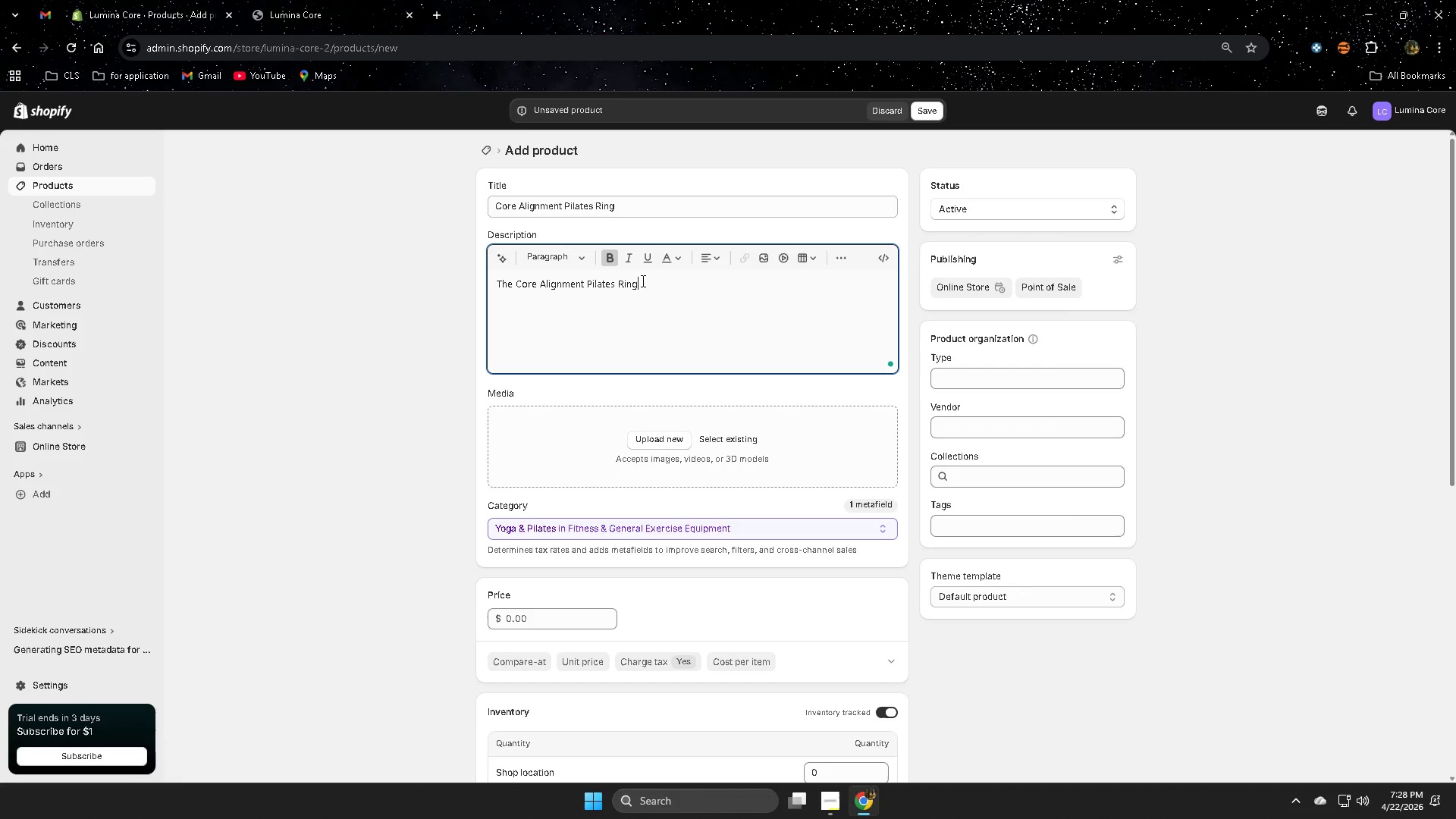 
left_click_drag(start_coordinate=[644, 282], to_coordinate=[516, 278])
 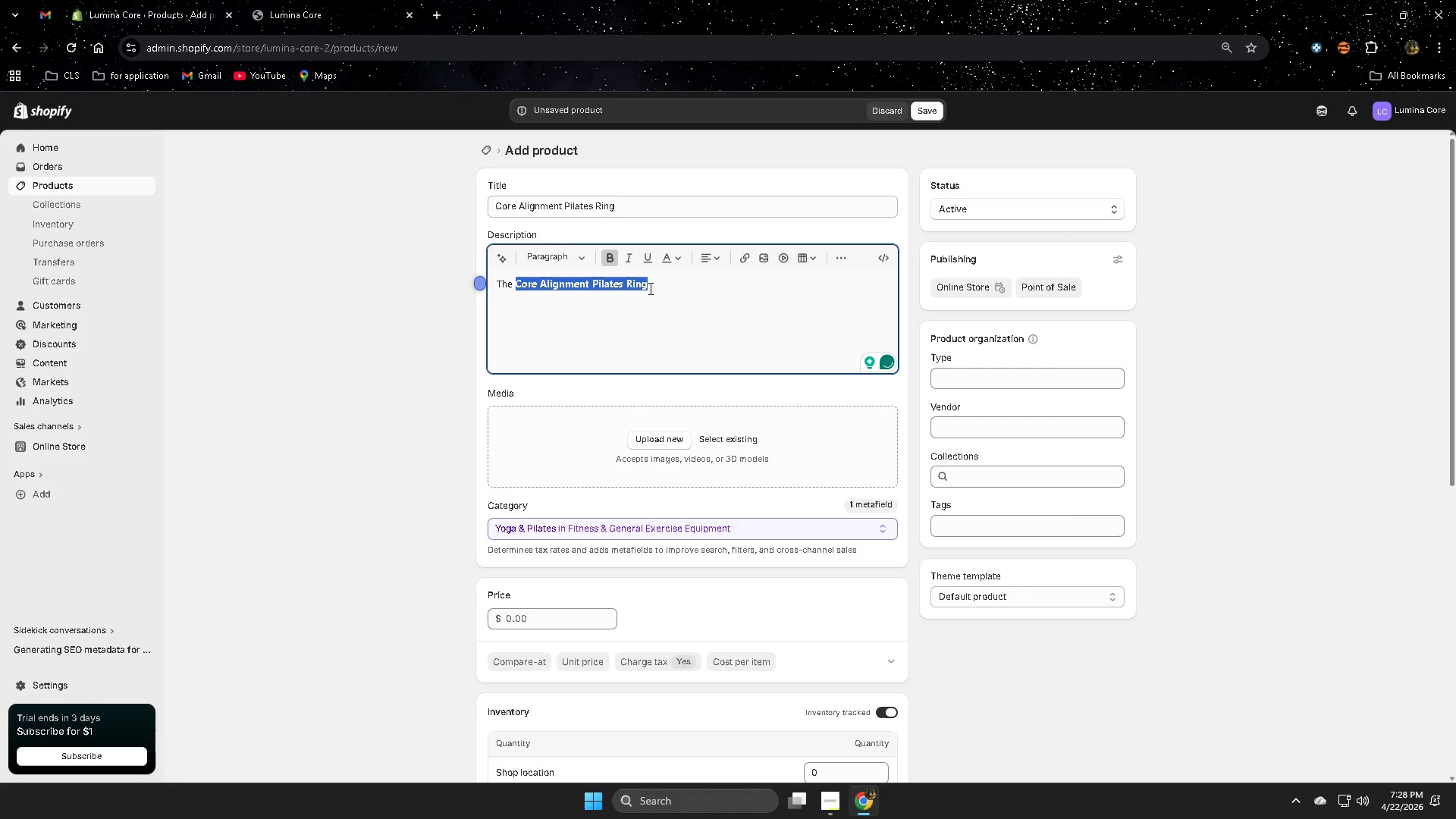 
double_click([725, 304])
 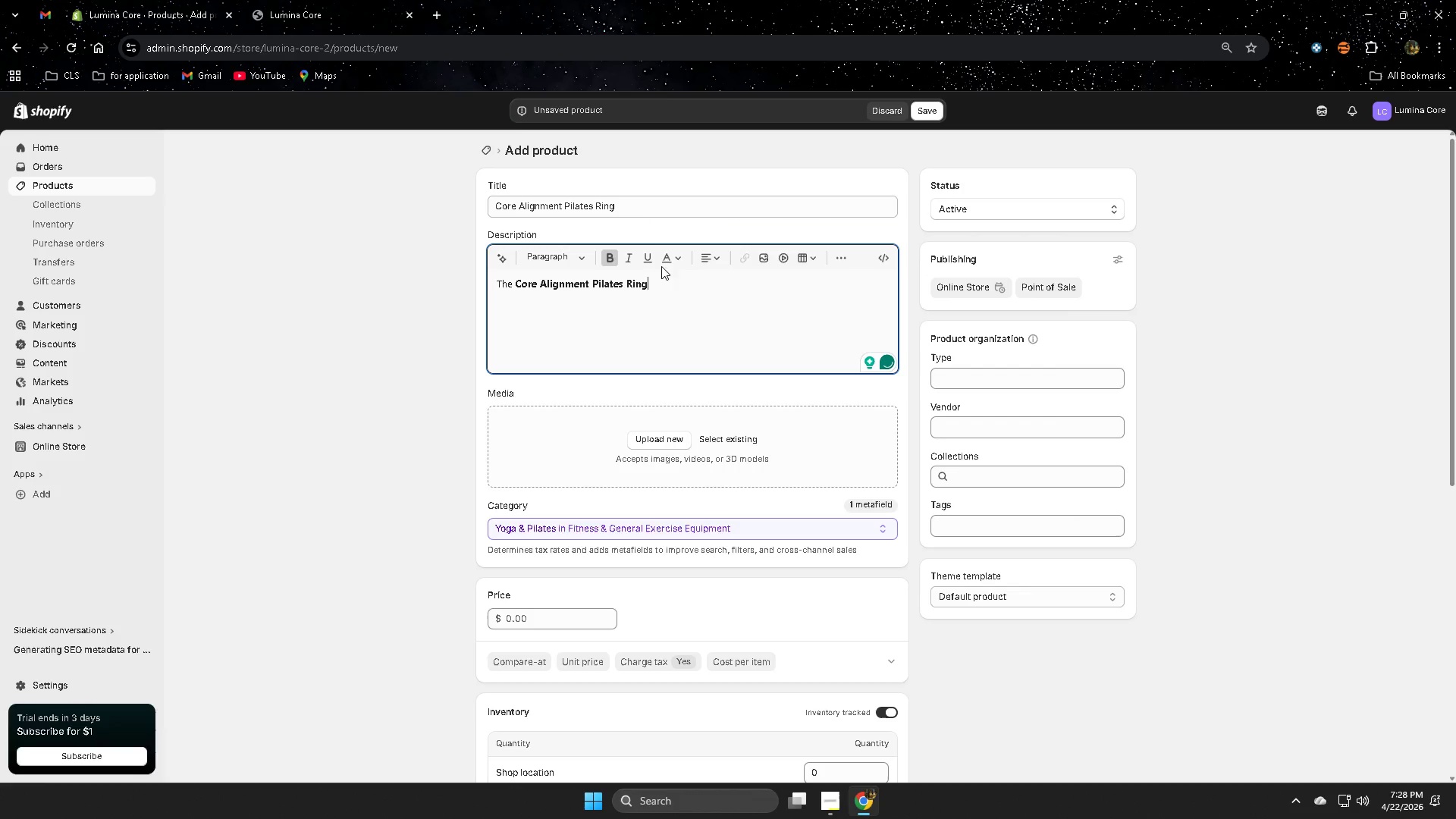 
left_click([606, 262])
 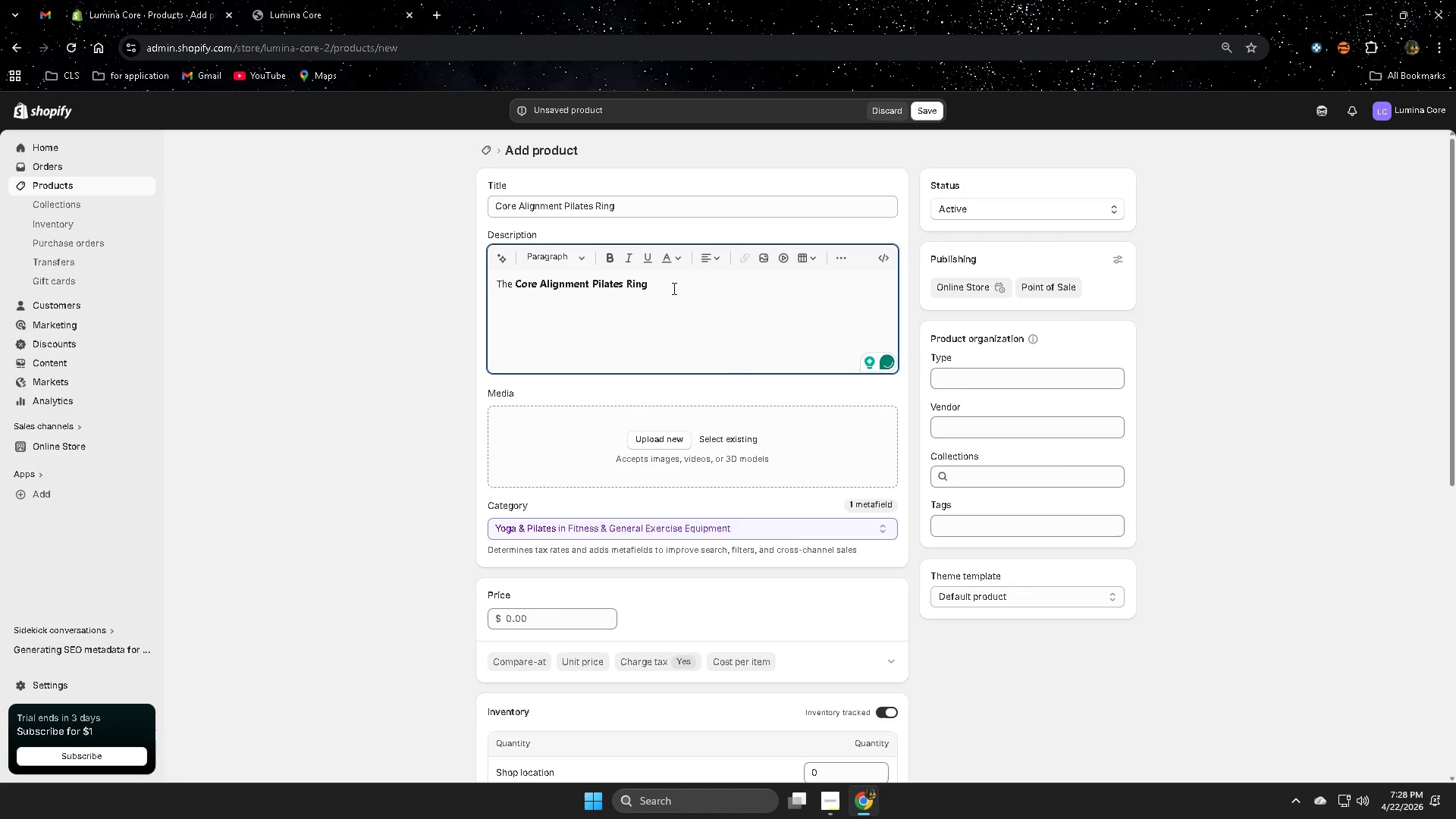 
type( is de)
 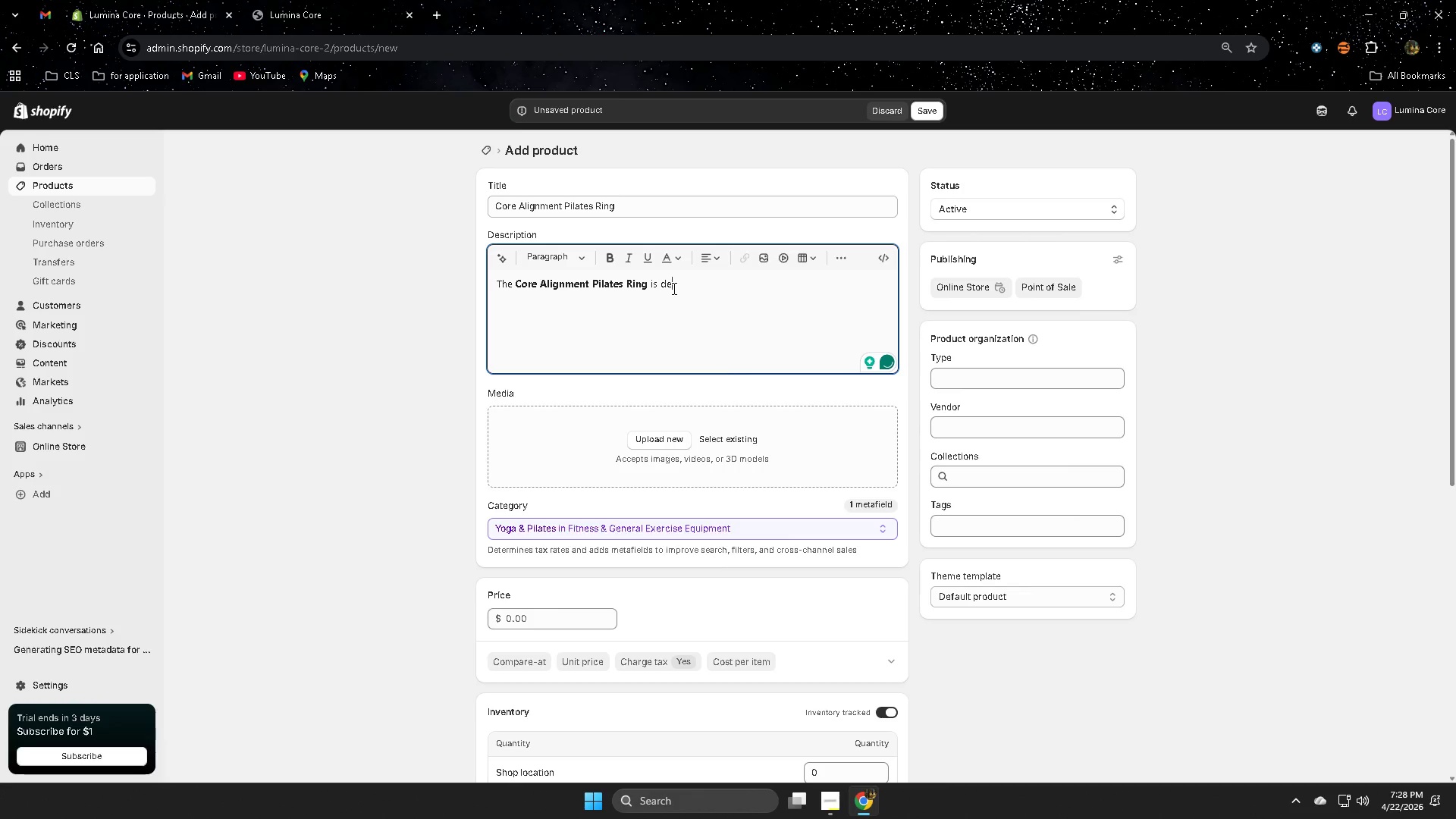 
wait(9.23)
 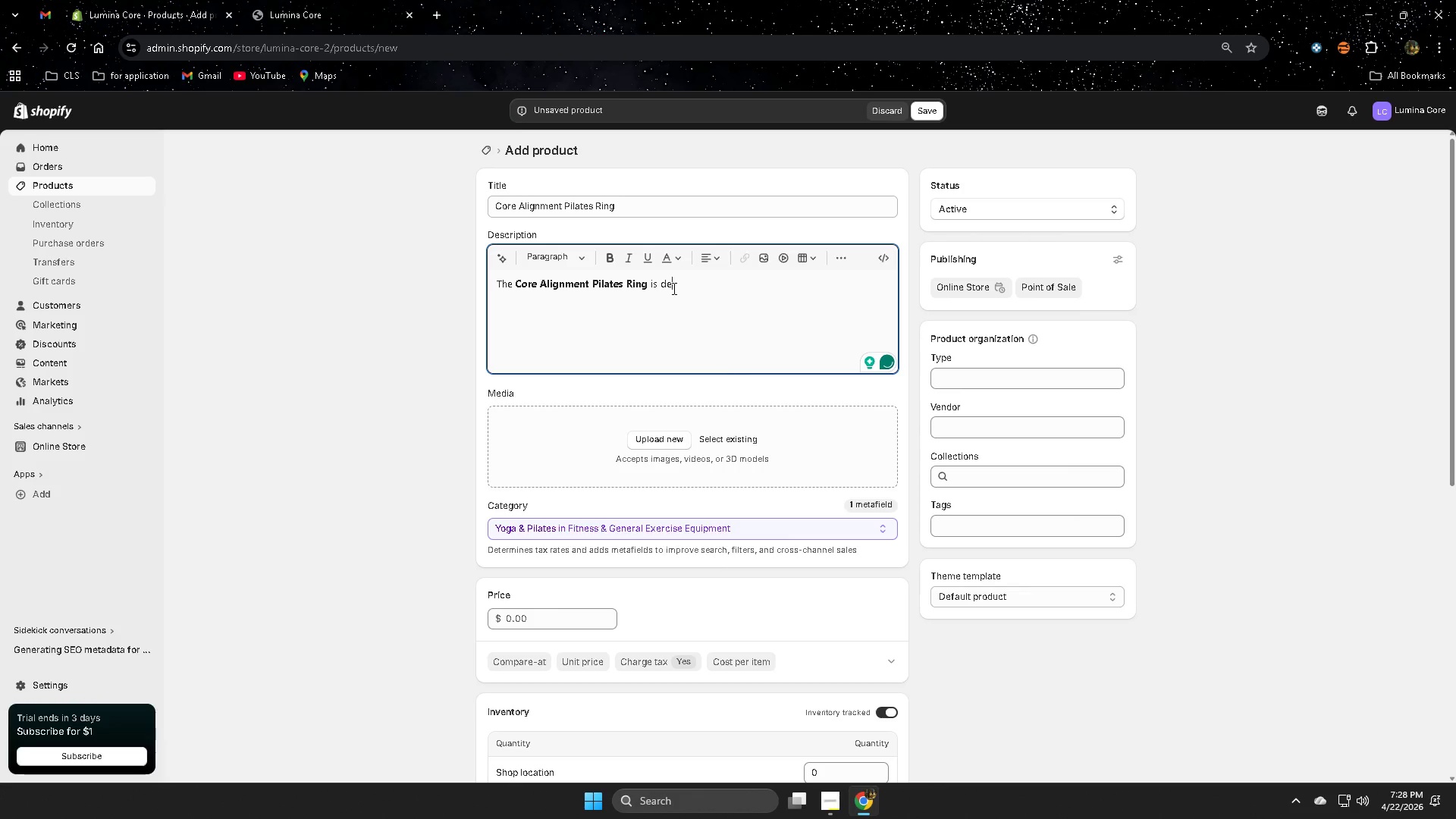 
type(signed to eh)
key(Backspace)
type(ncha)
 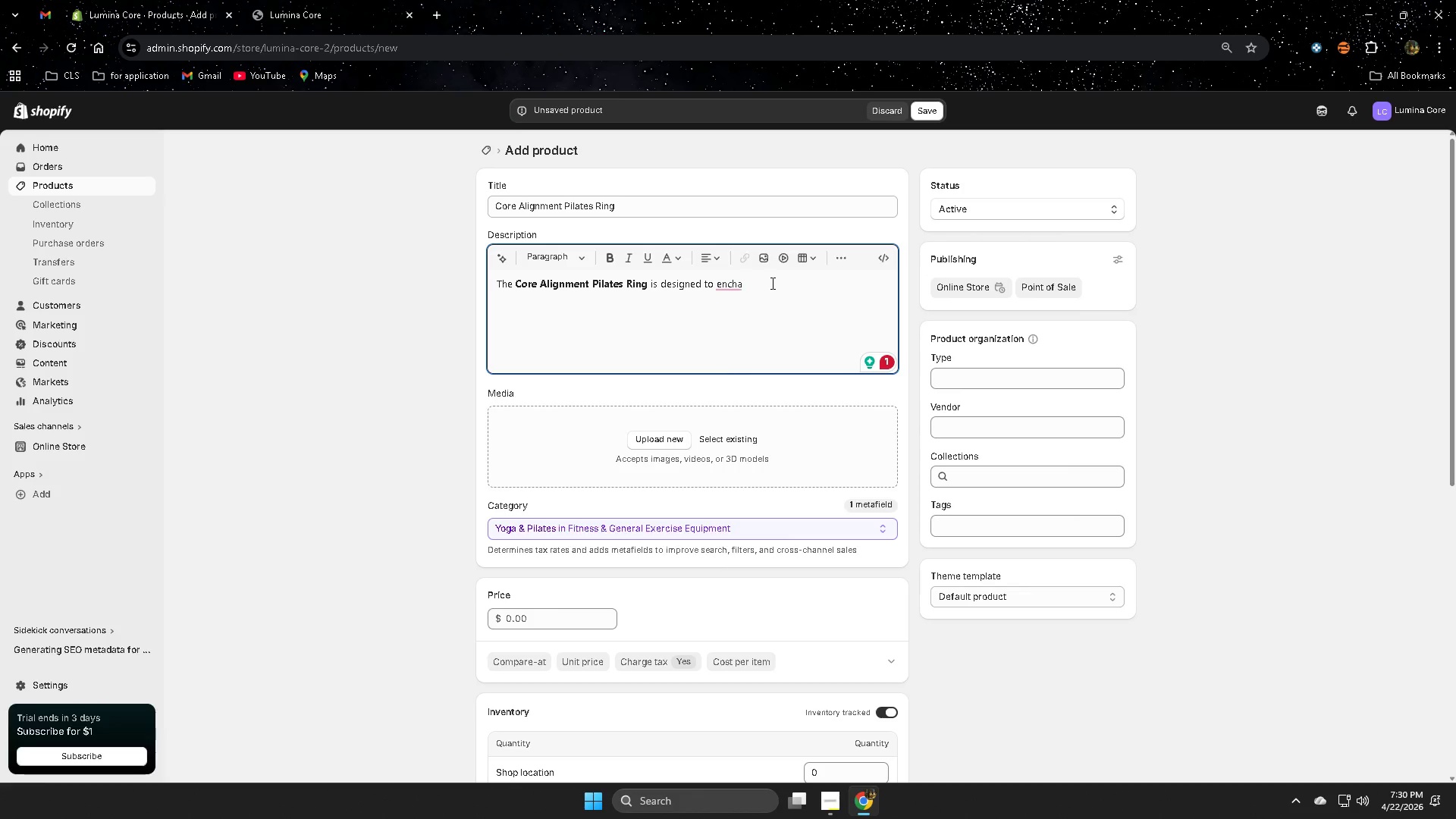 
wait(98.84)
 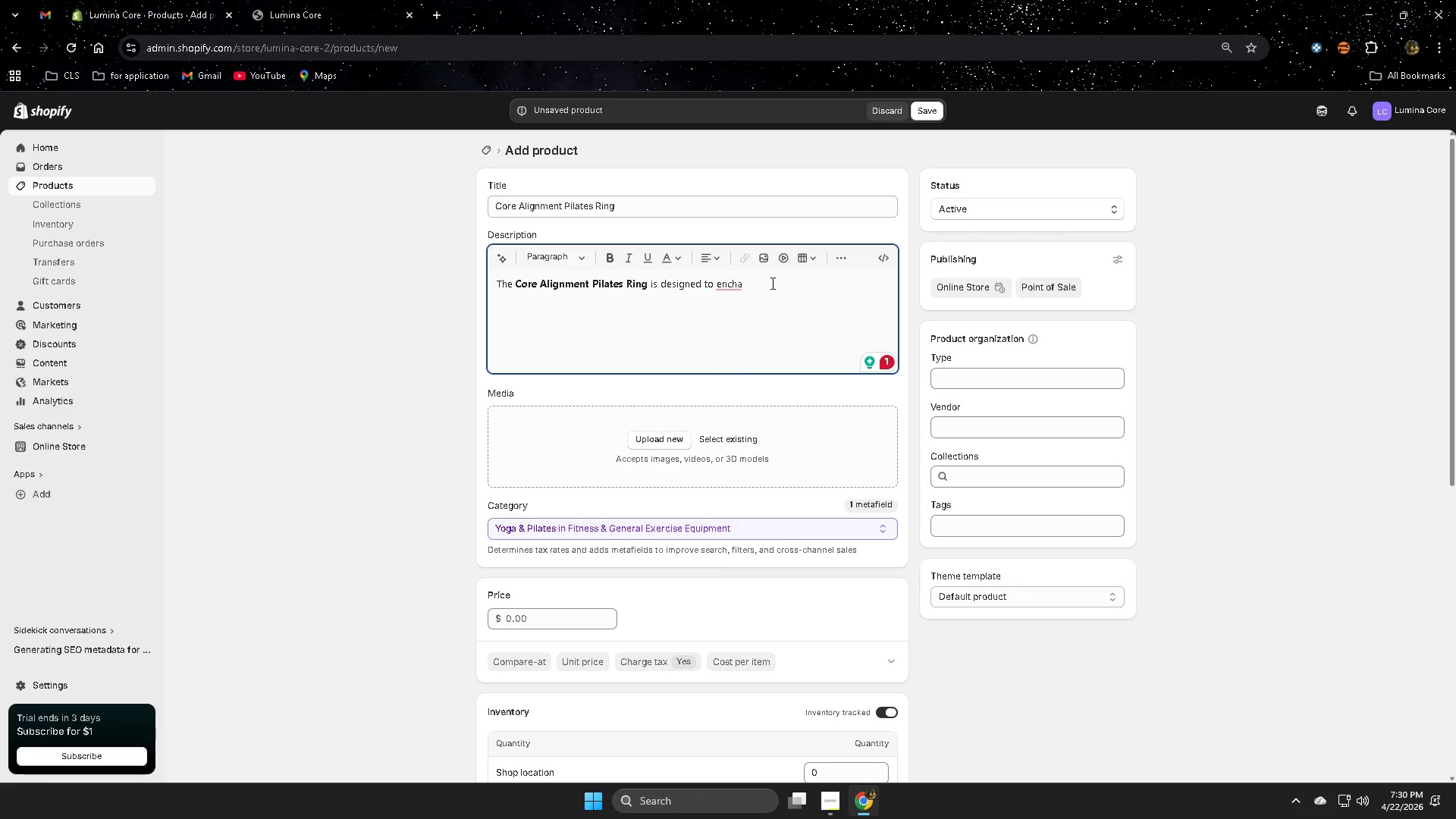 
type(nce muscle )
 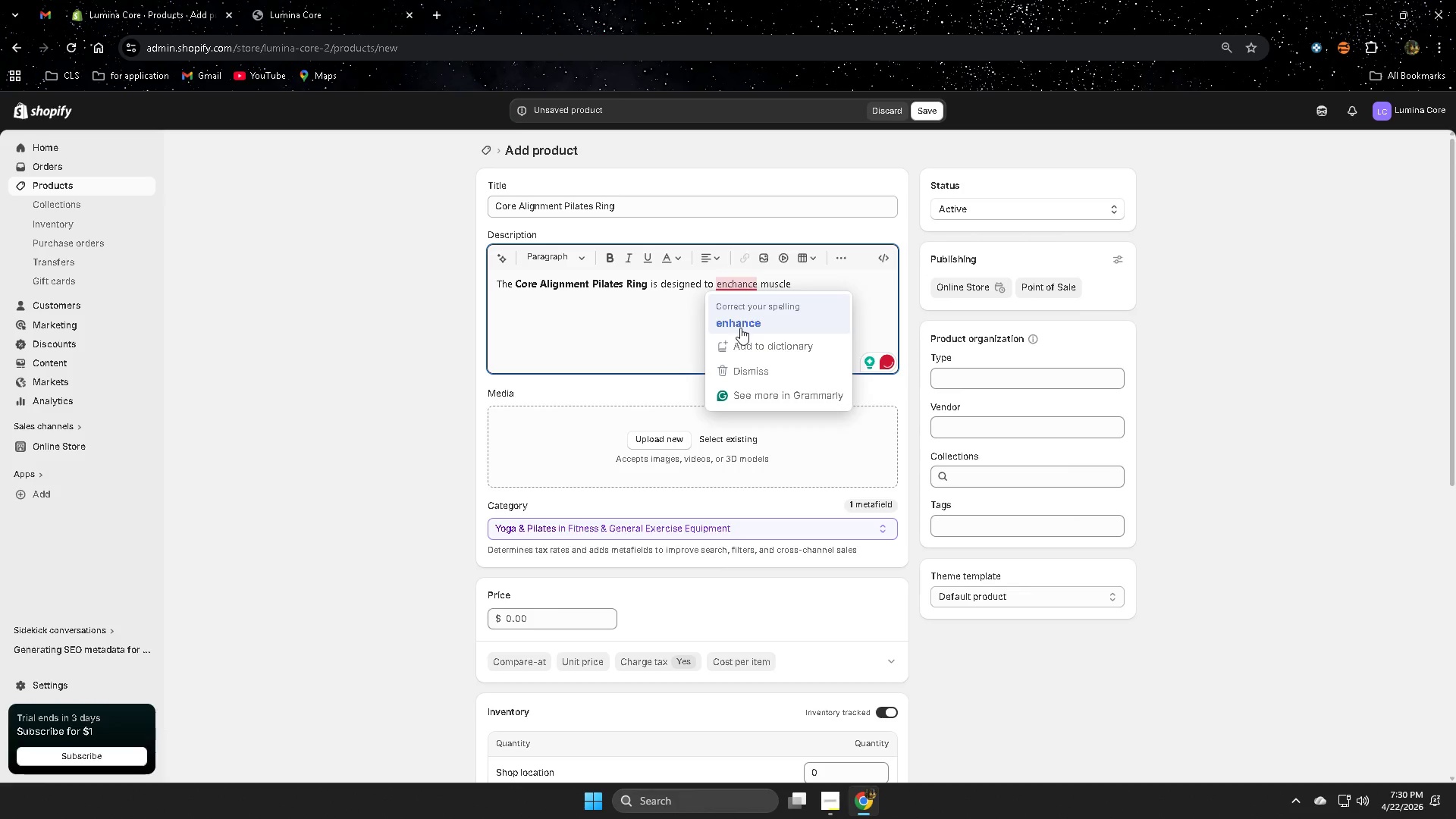 
double_click([811, 288])
 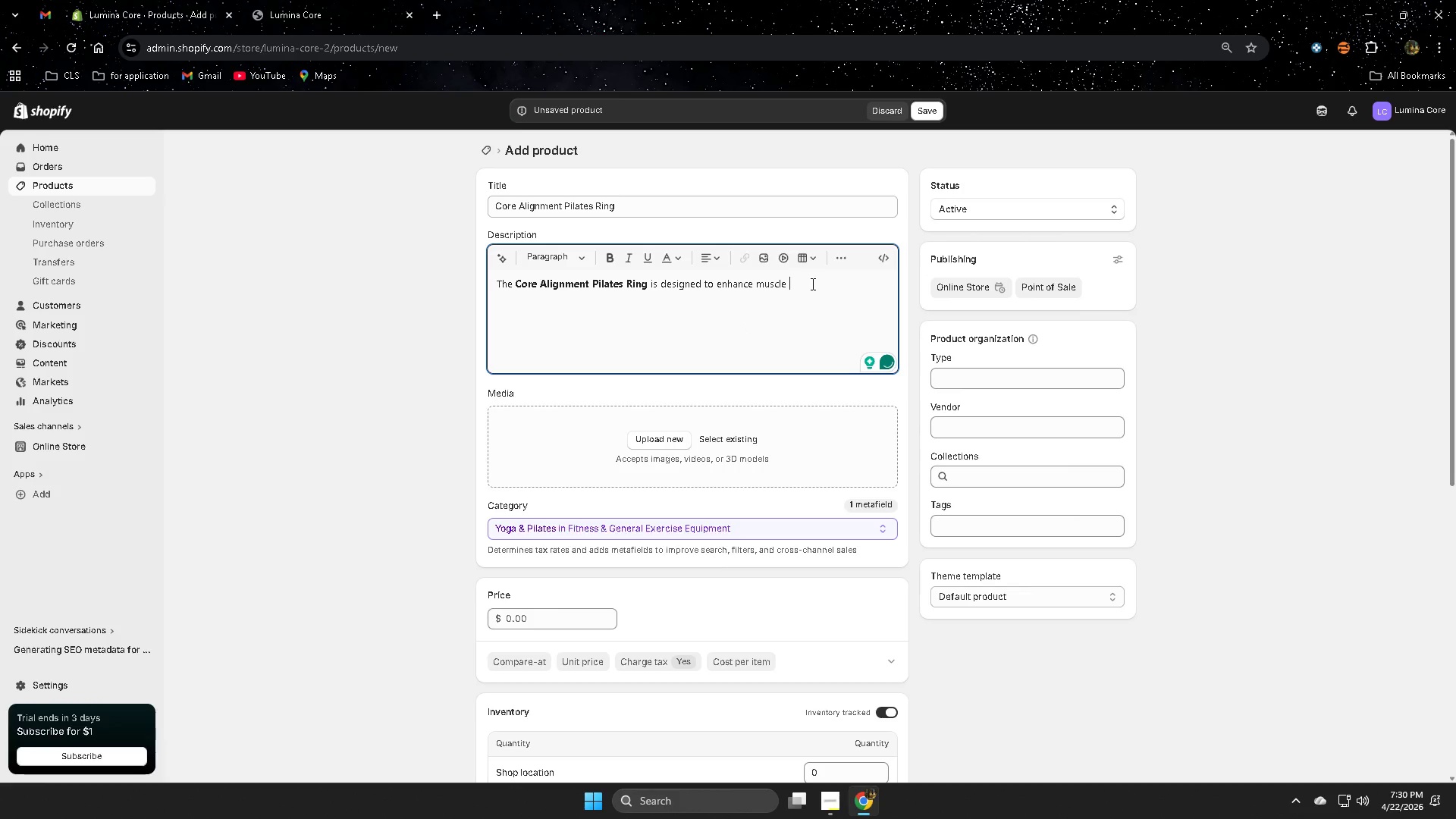 
type(engagement)
 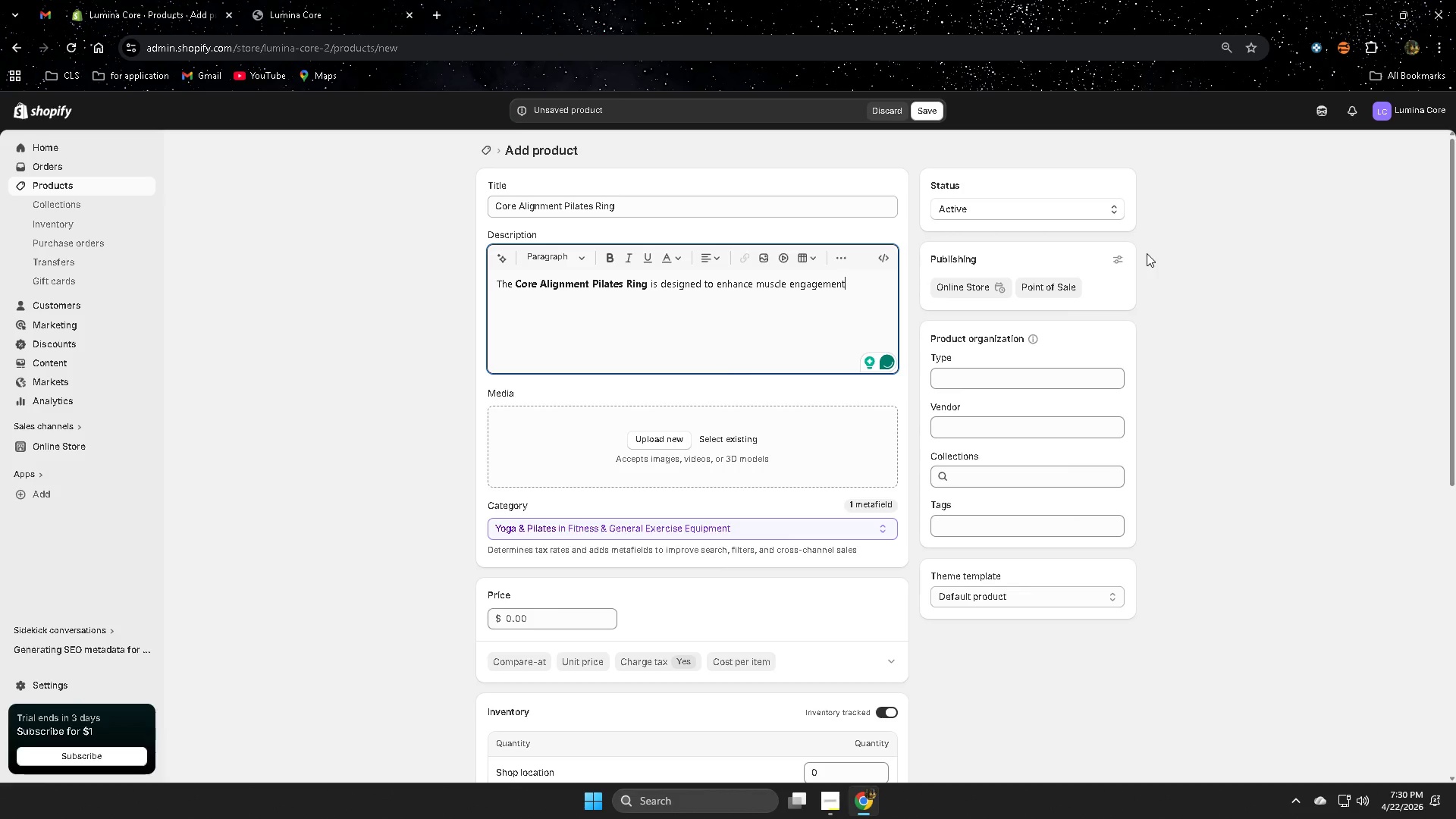 
type( and impo)
 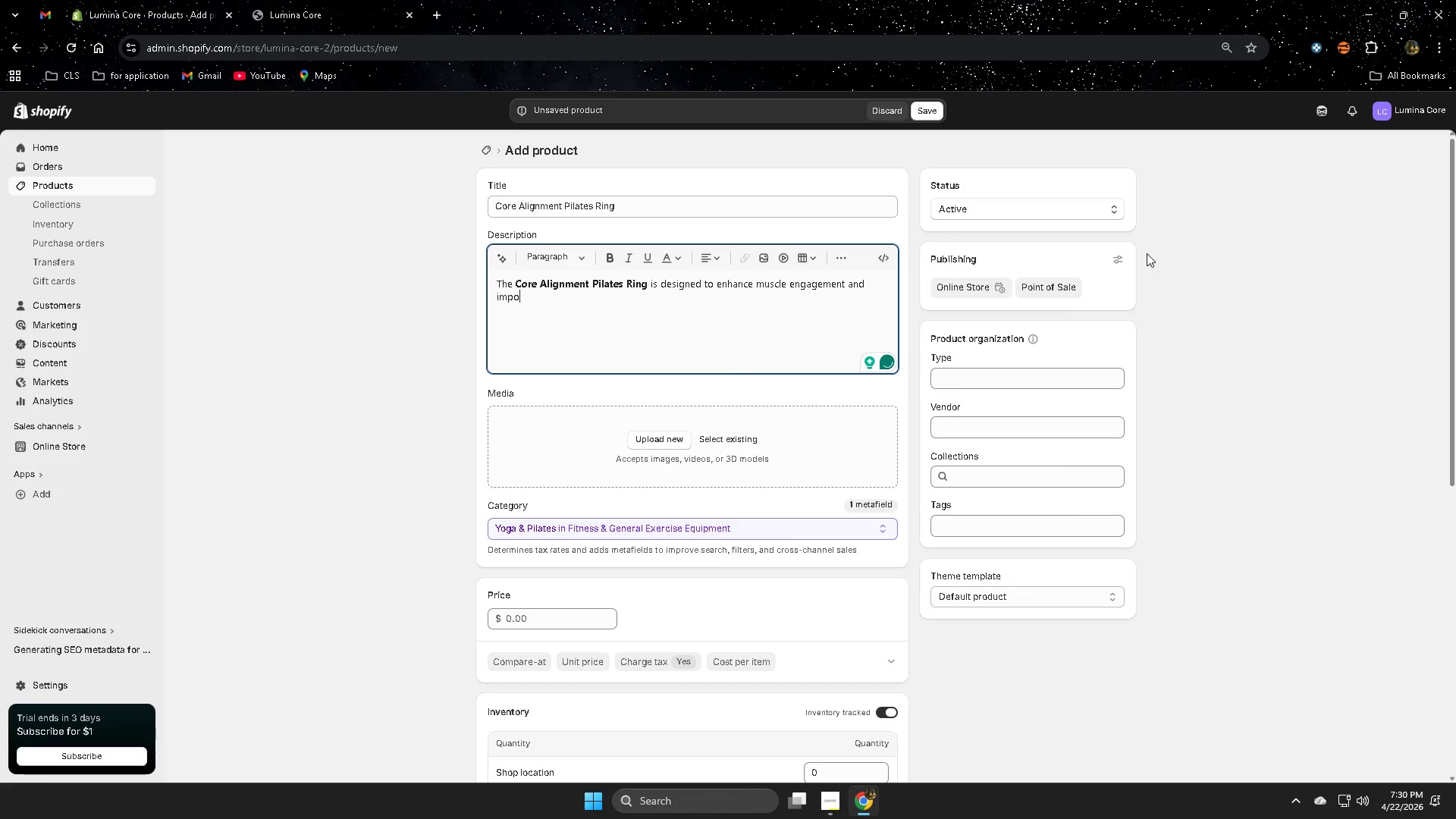 
key(R)
 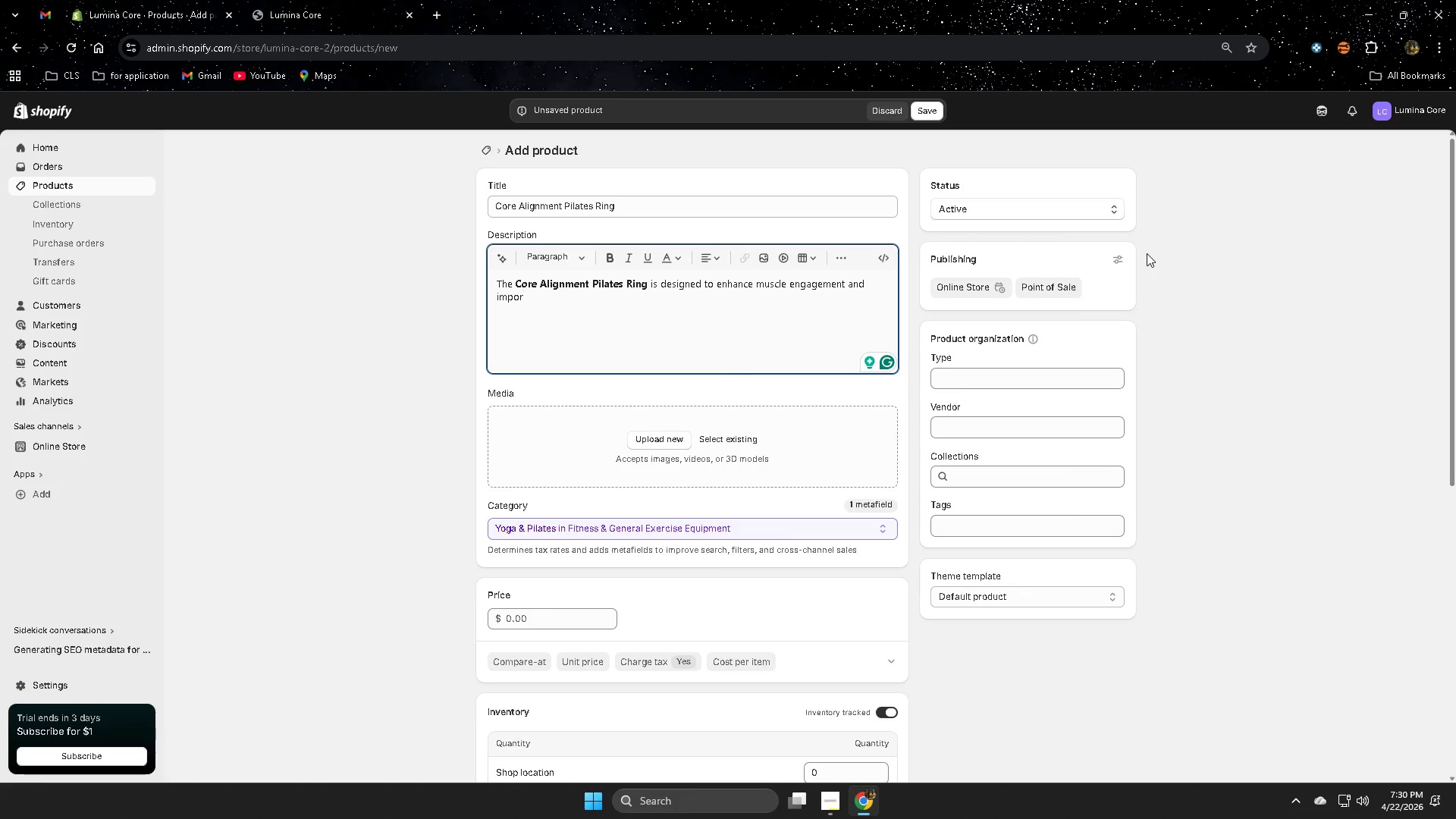 
key(Backspace)
key(Backspace)
type(rp)
key(Backspace)
type(ove)
 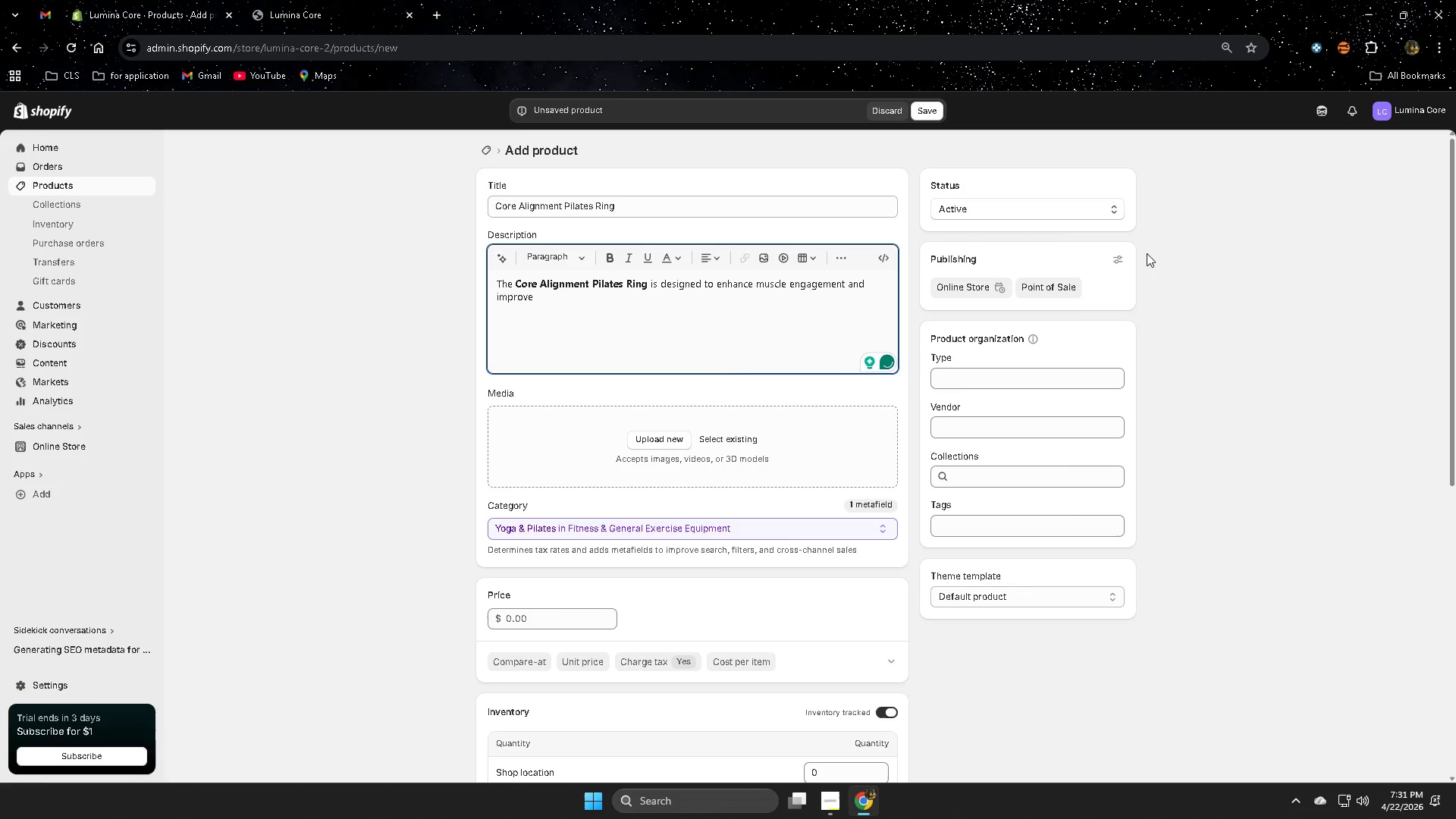 
wait(6.72)
 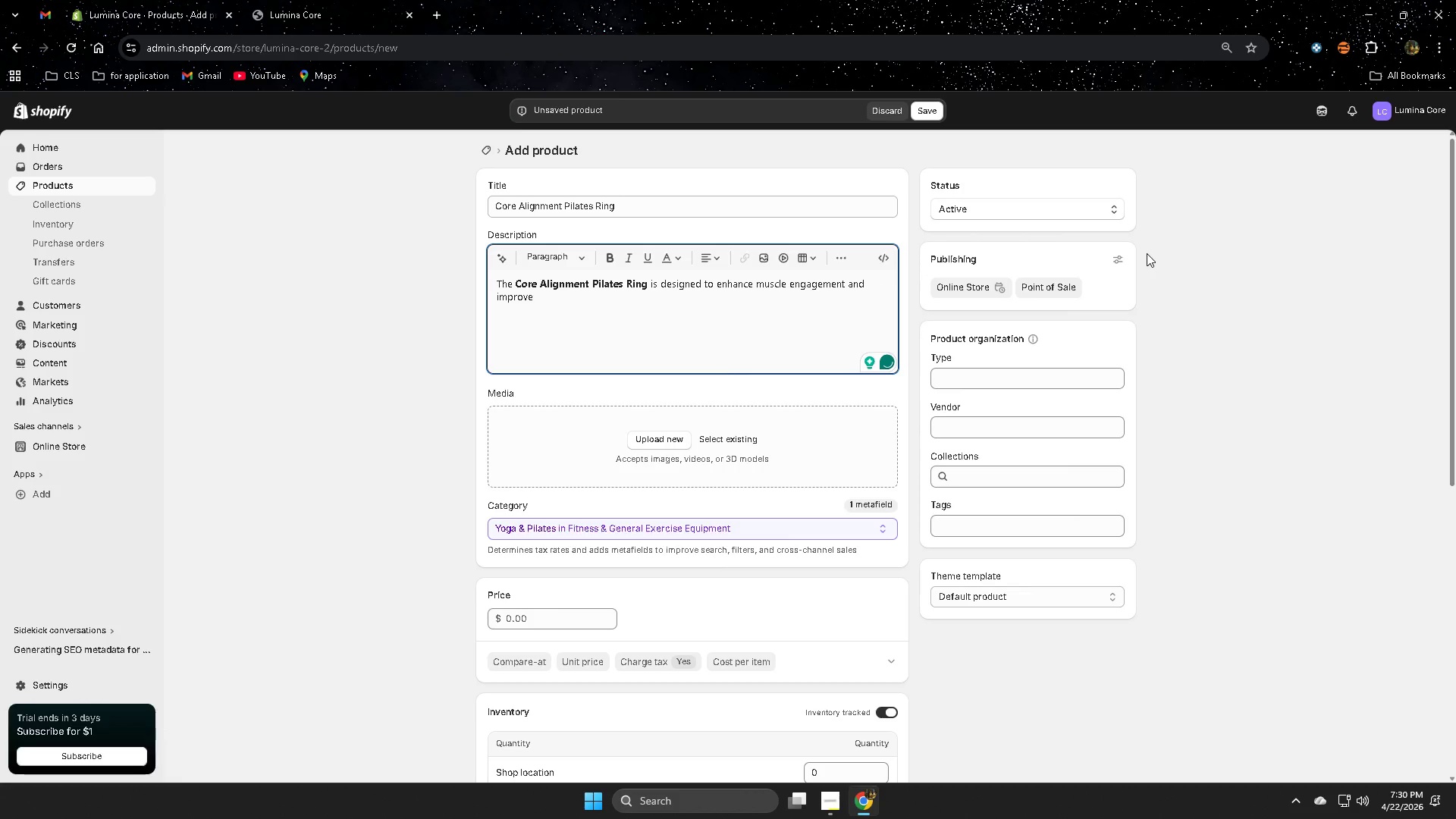 
key(Space)
 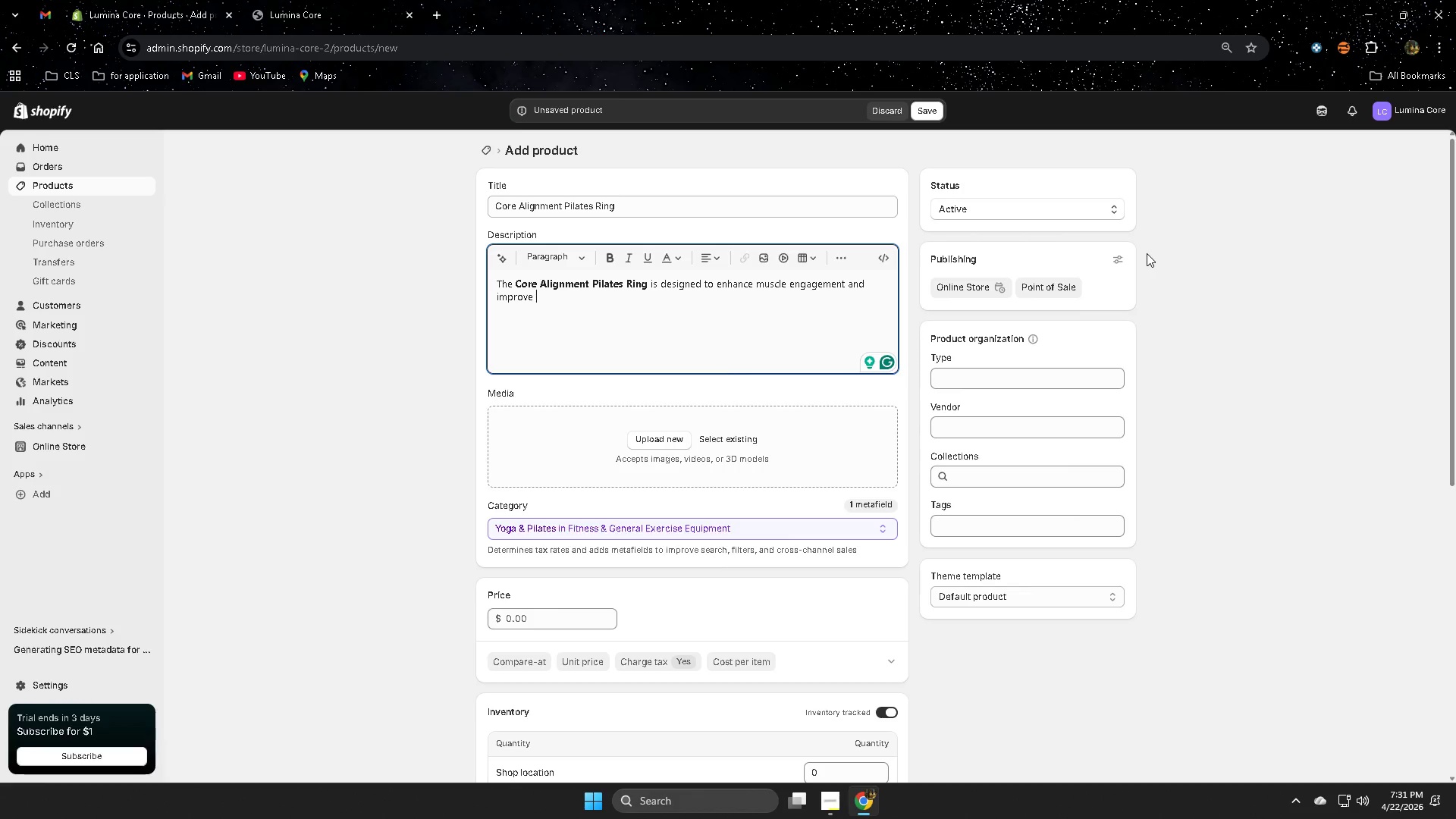 
type(pre)
 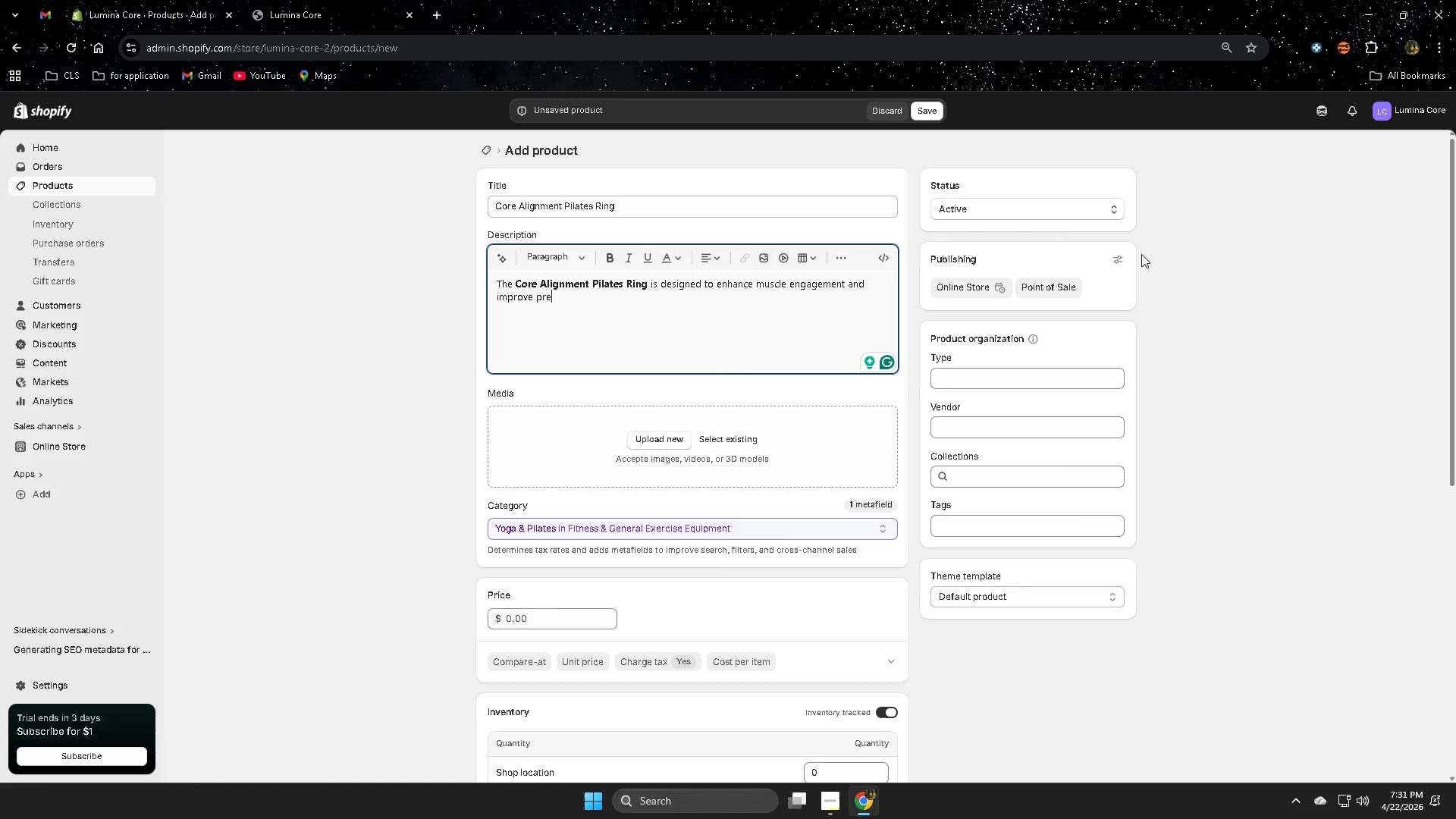 
wait(14.92)
 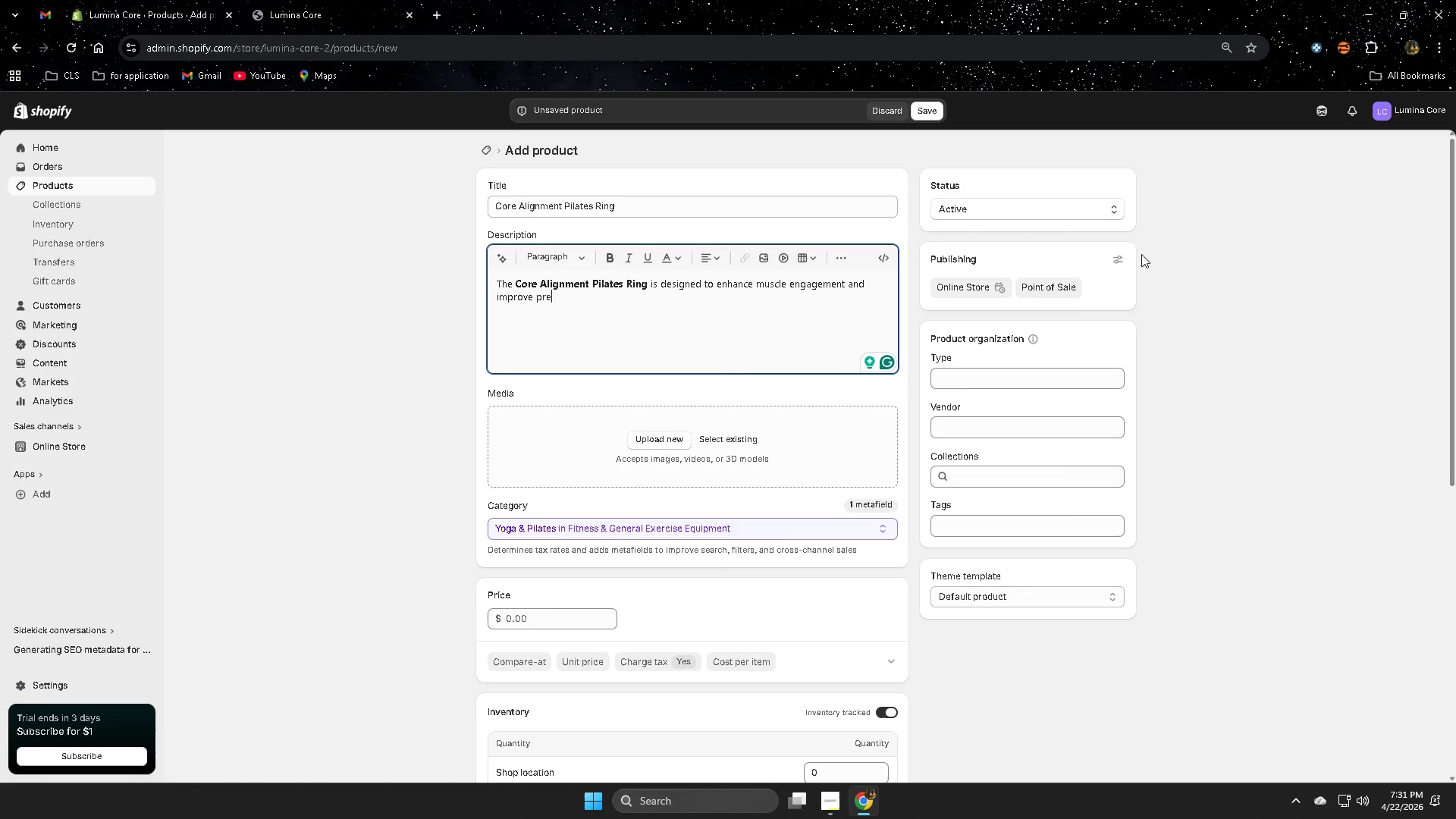 
type(cision during )
 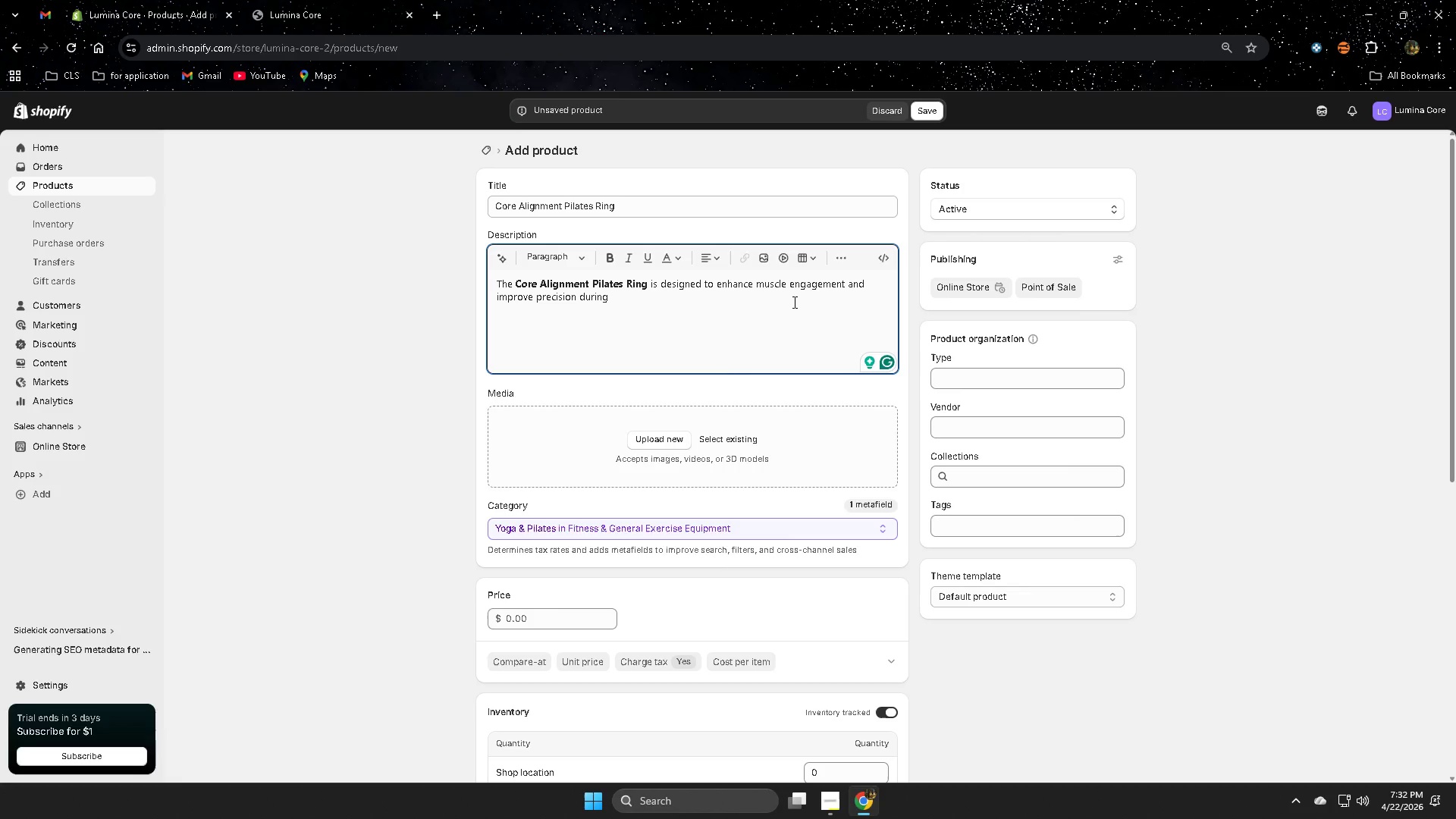 
wait(52.22)
 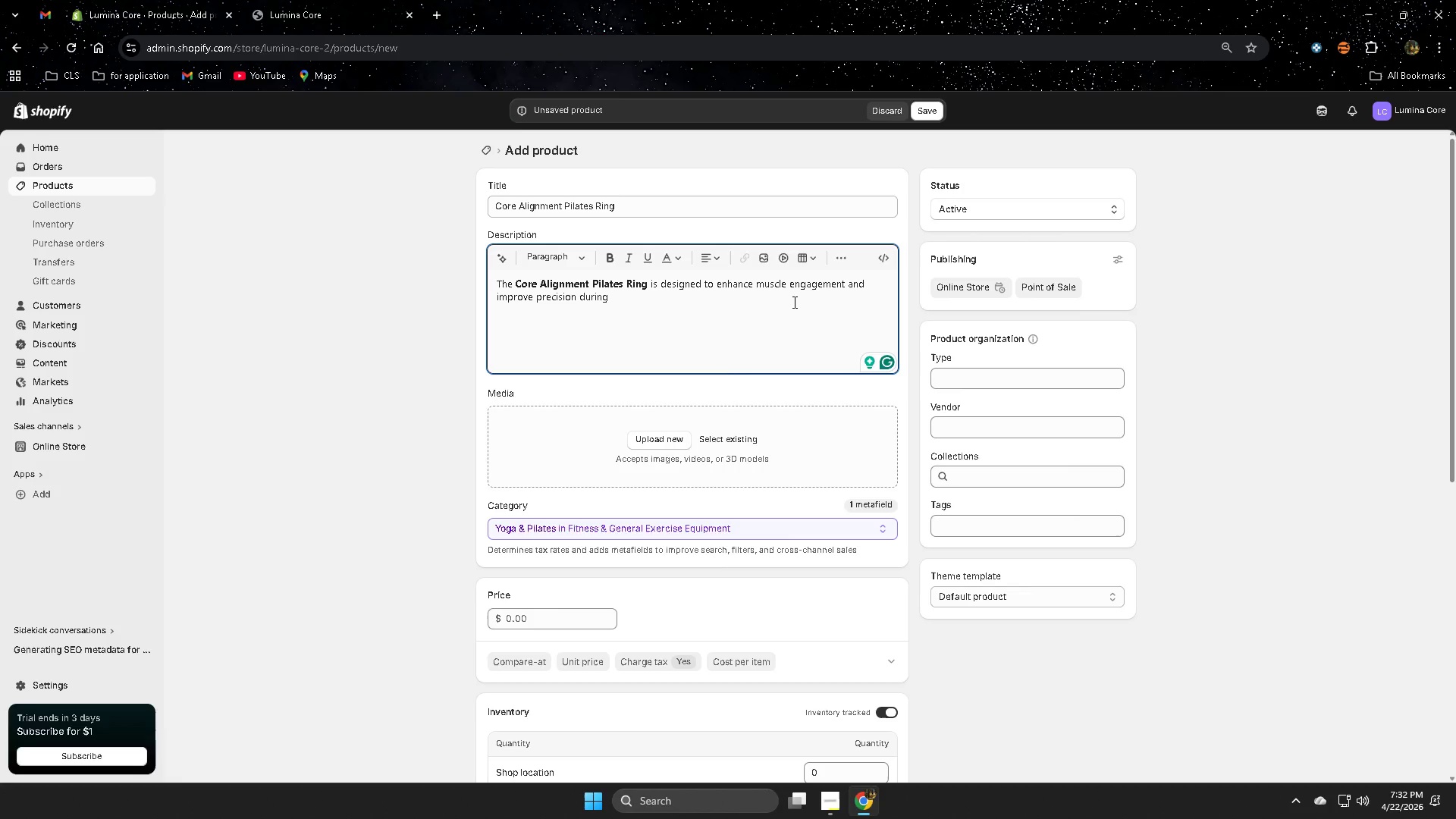 
type(controlled movements )
 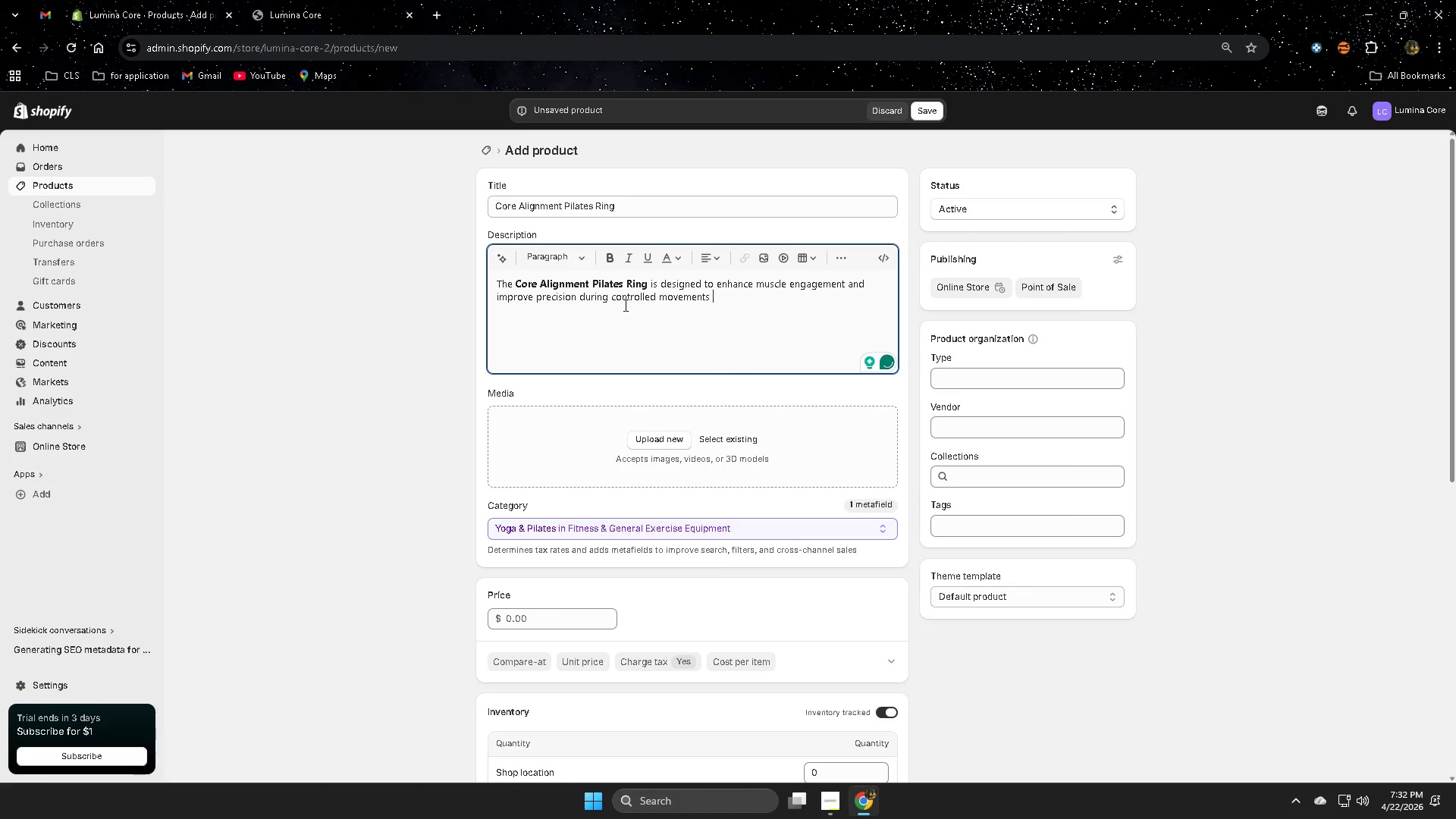 
key(Comma)
 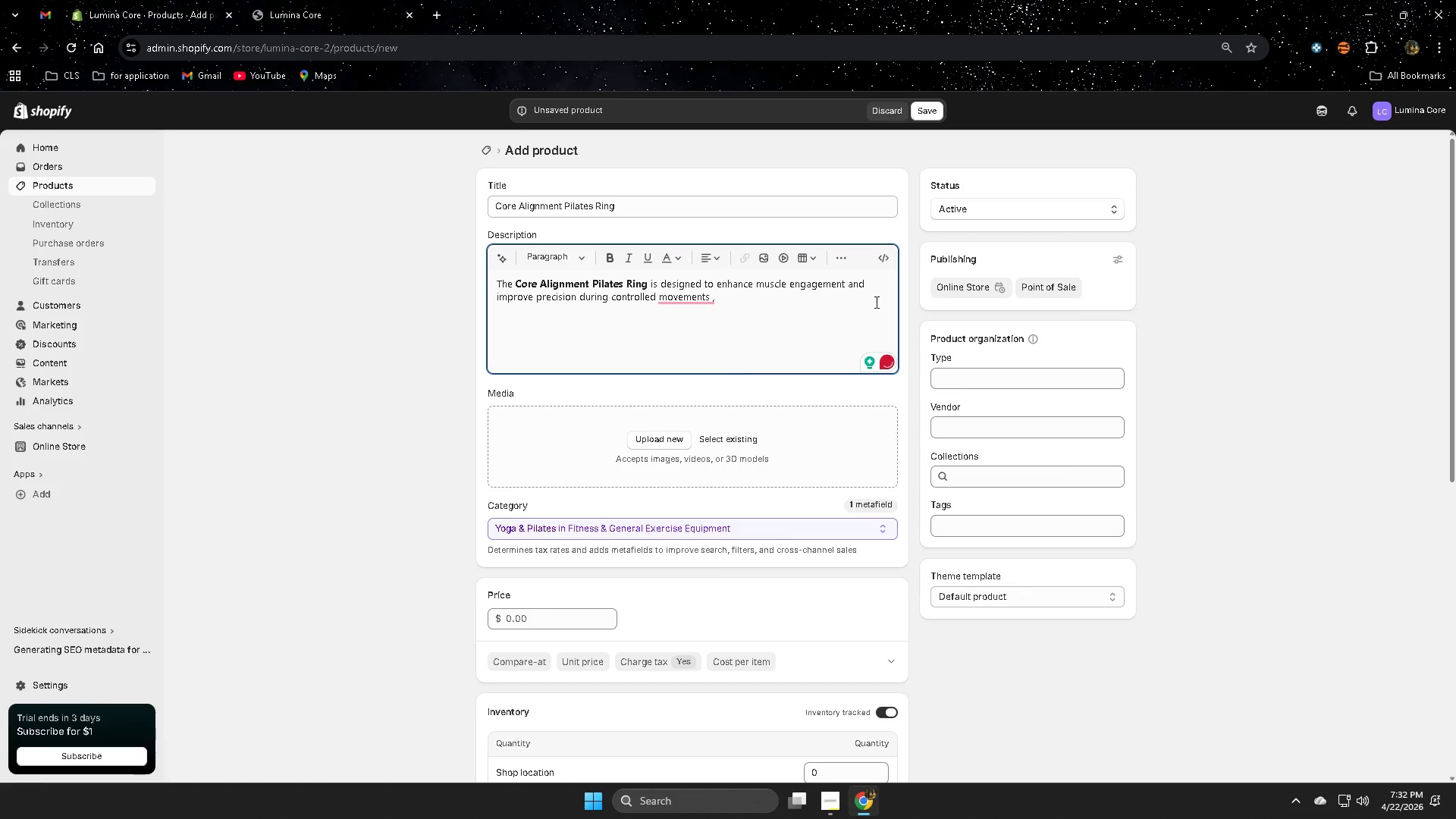 
key(Backspace)
 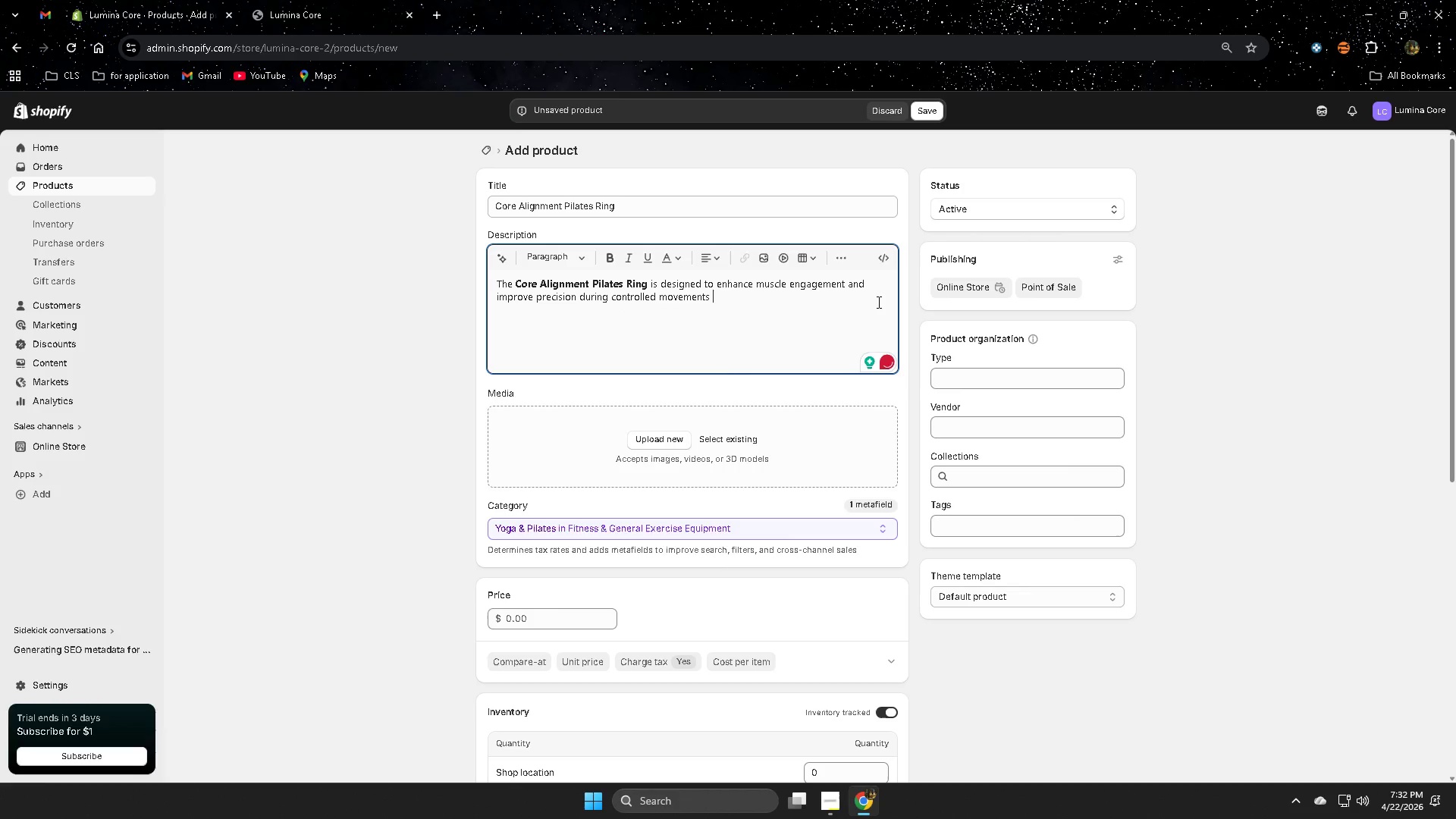 
key(Backspace)
 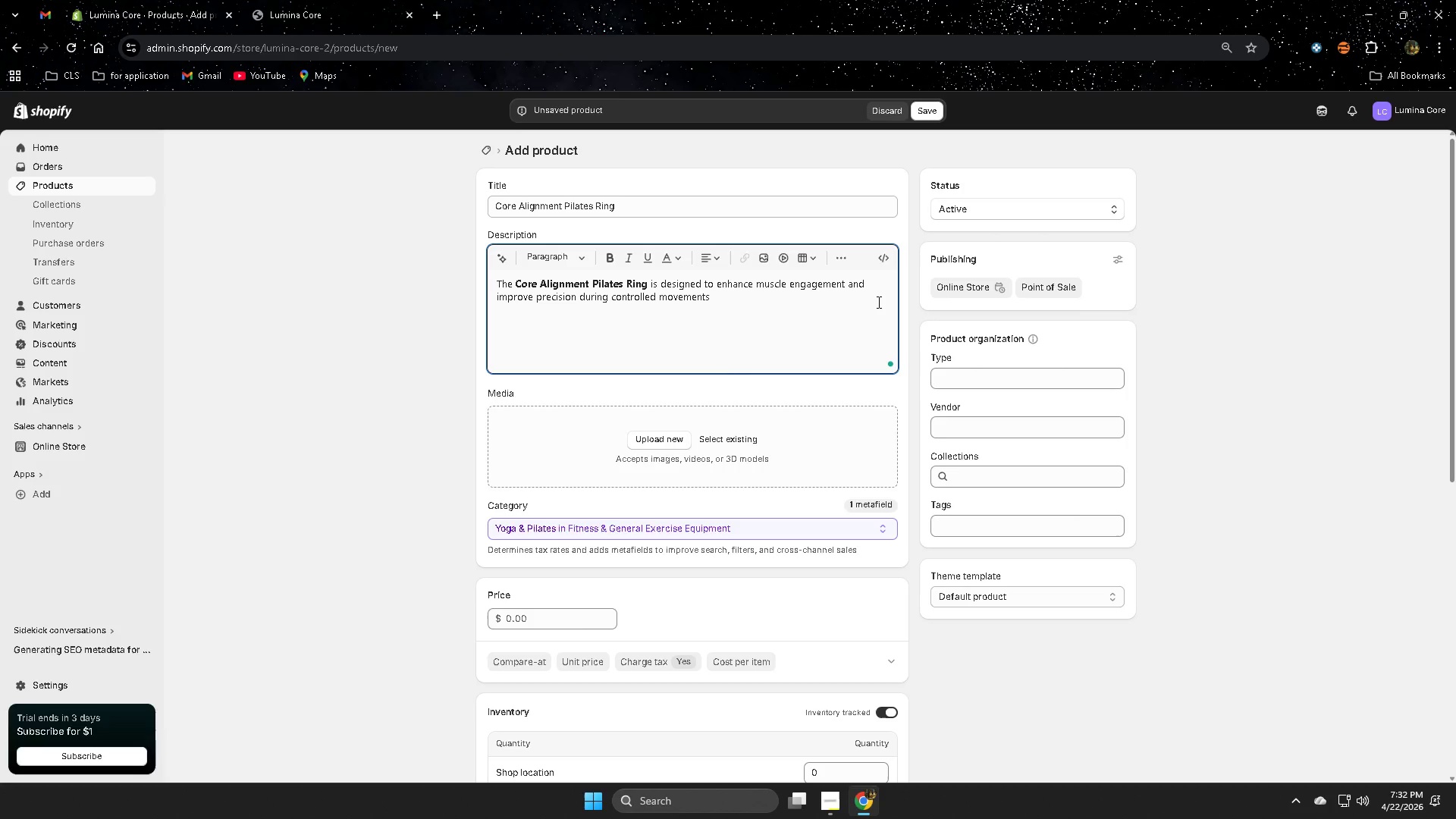 
key(Comma)
 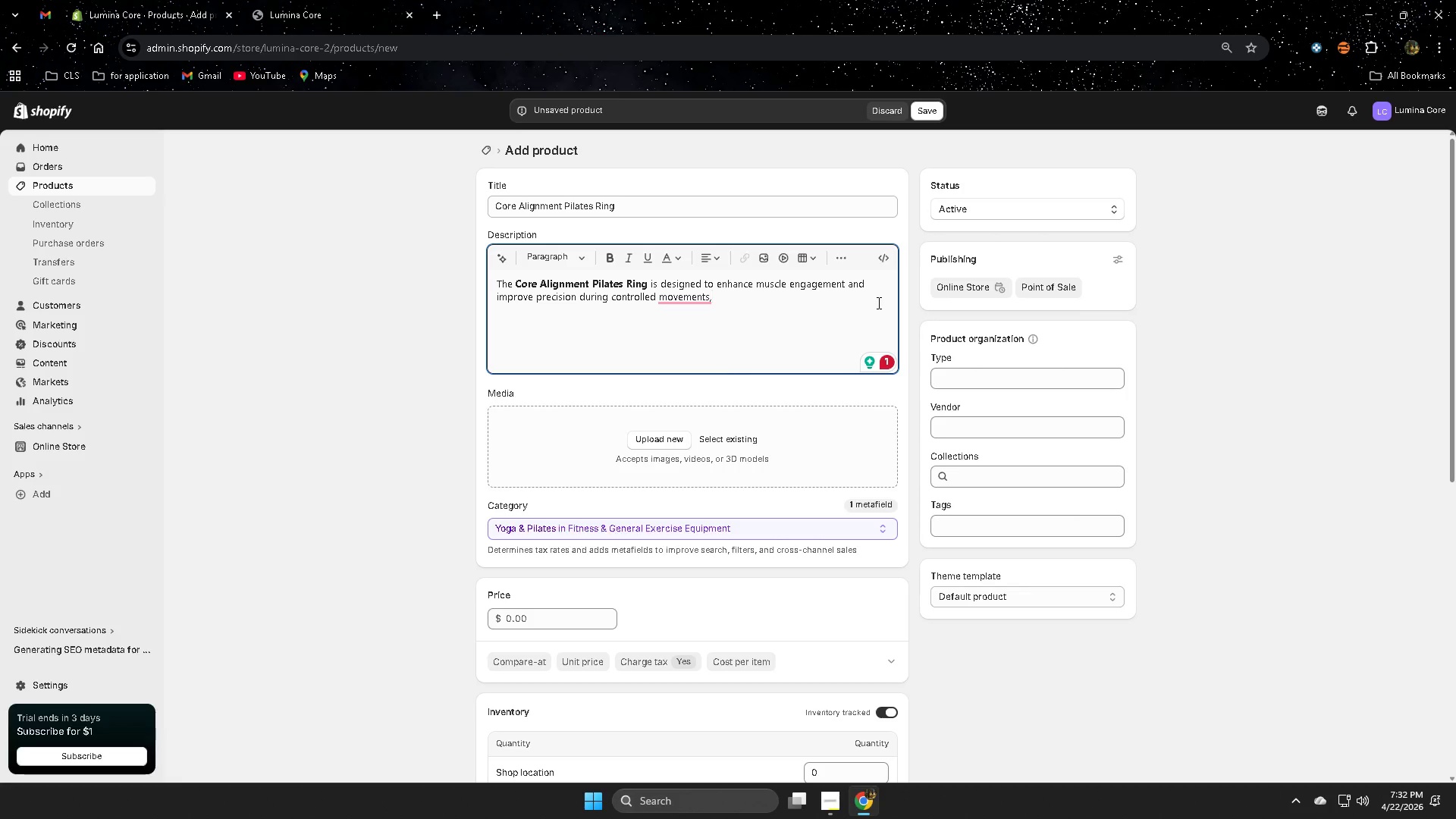 
wait(16.09)
 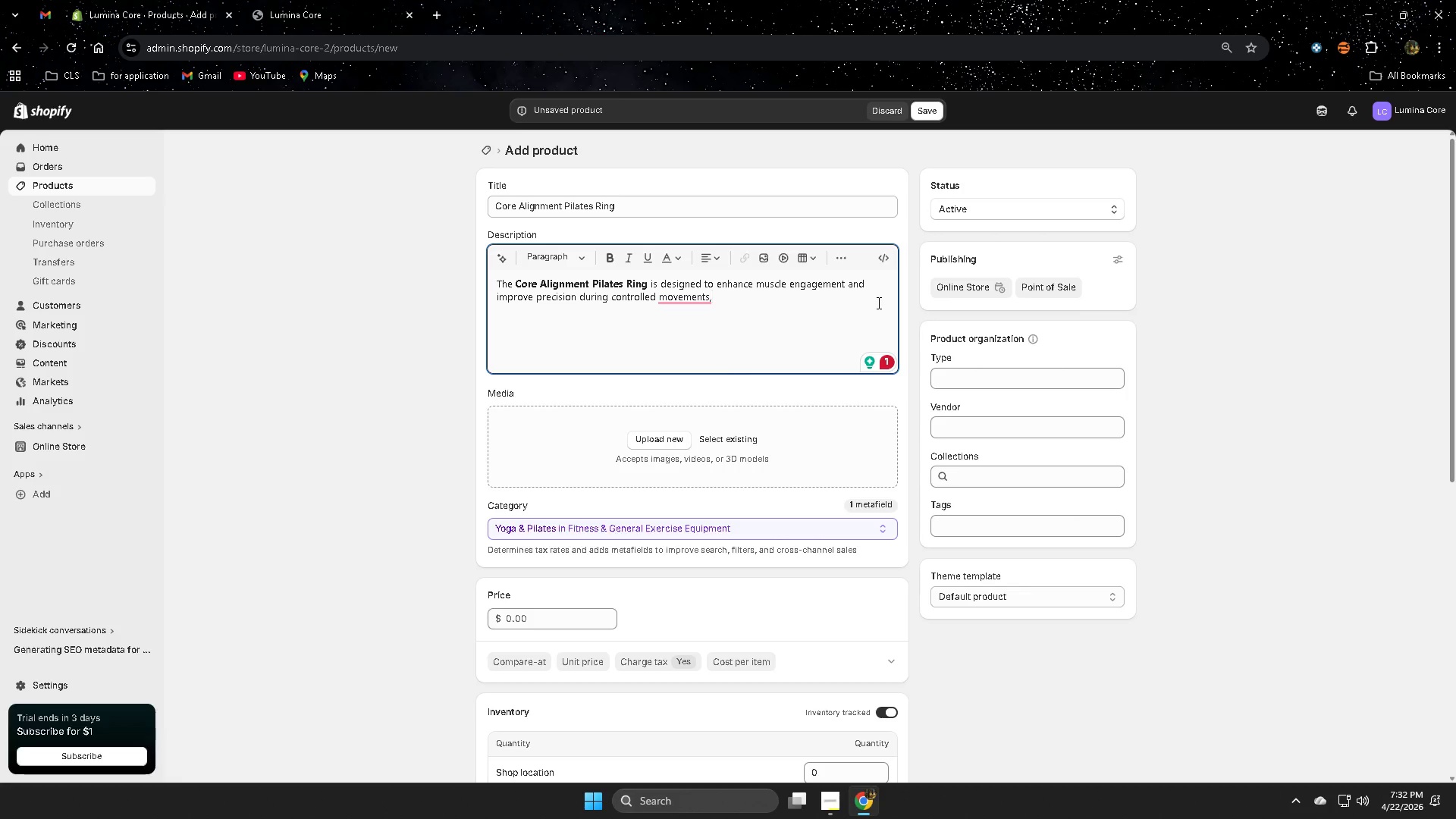 
key(Backspace)
type(. Built)
 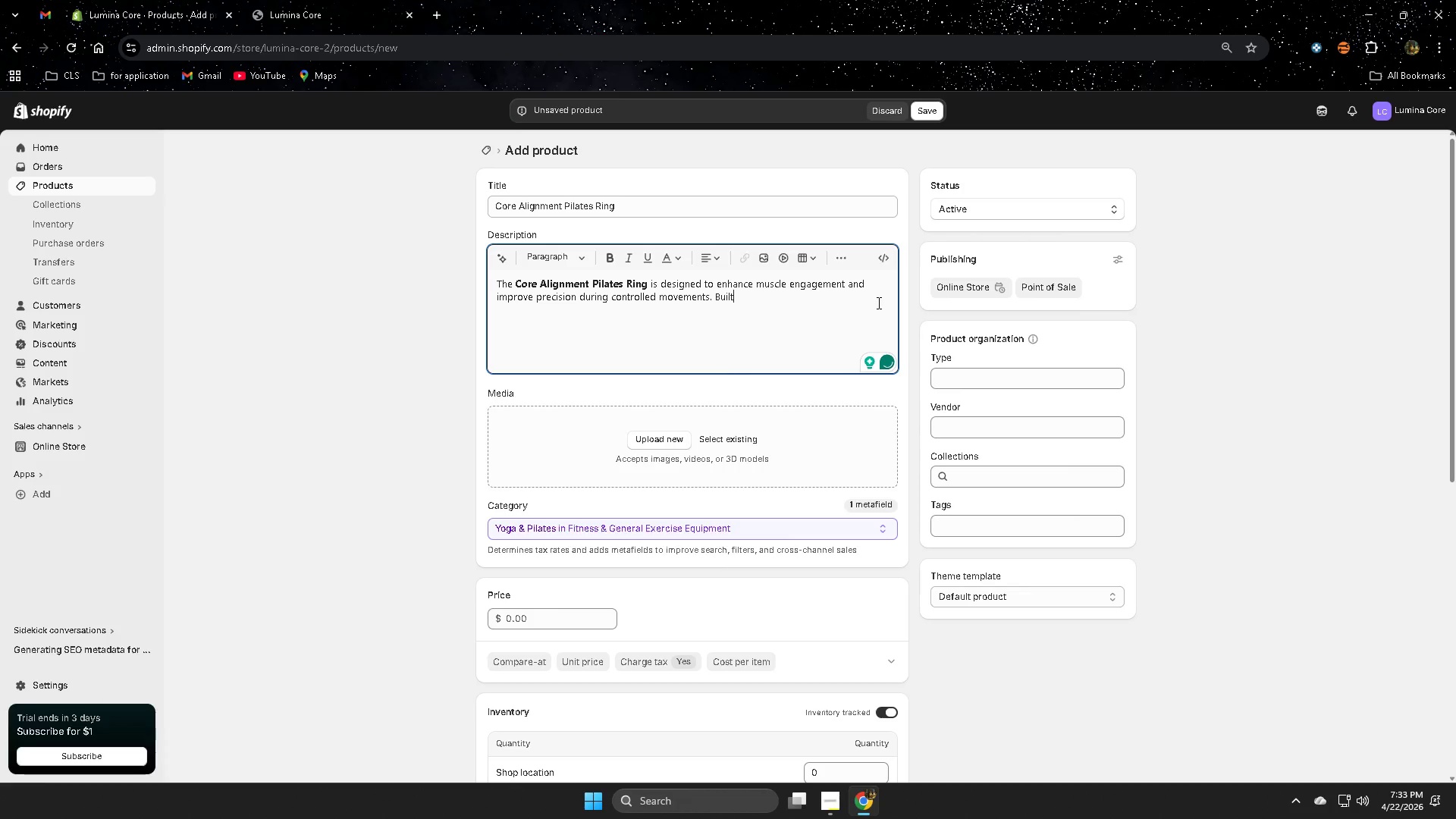 
wait(7.2)
 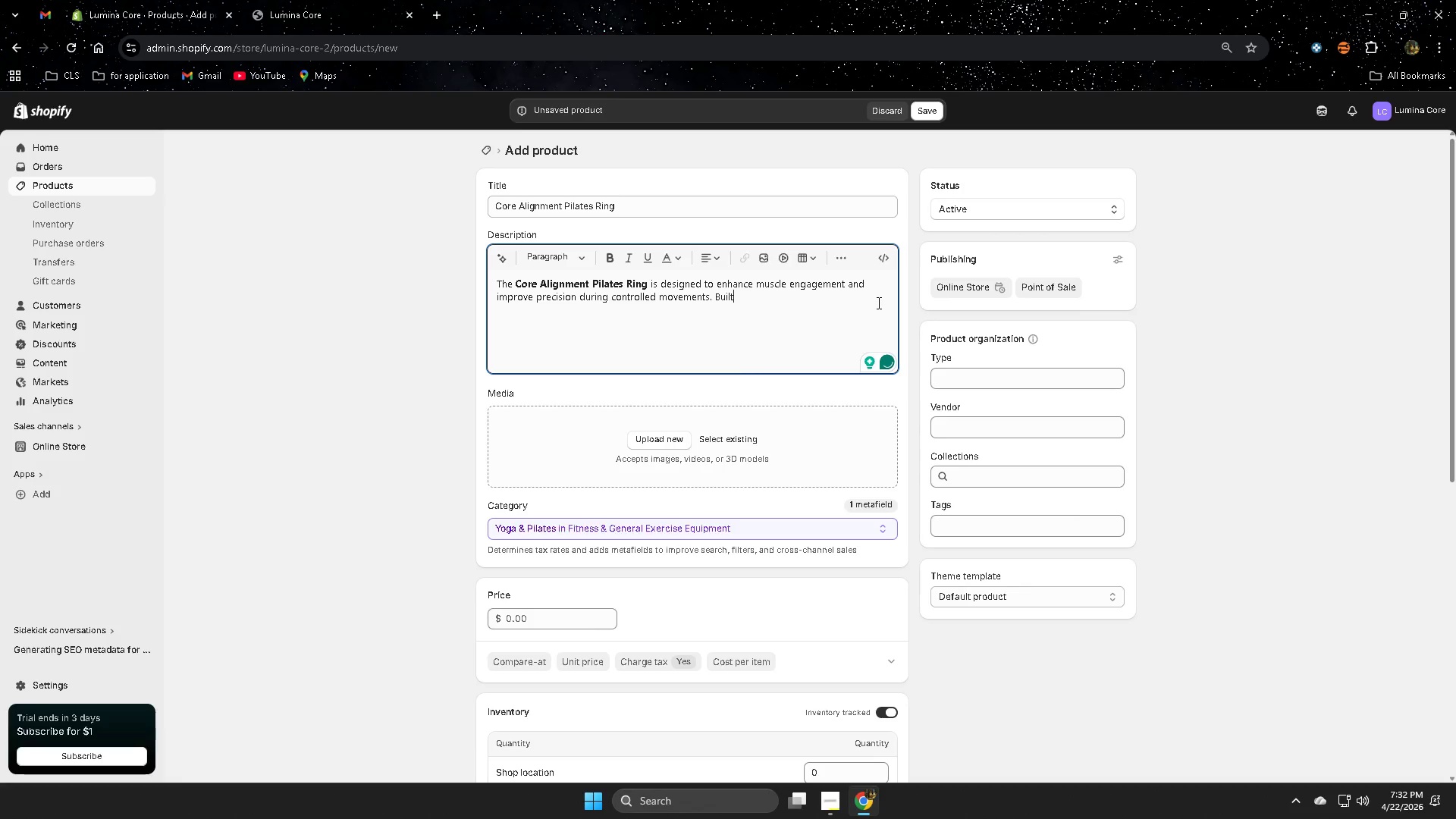 
type( with durable resistance, it )
 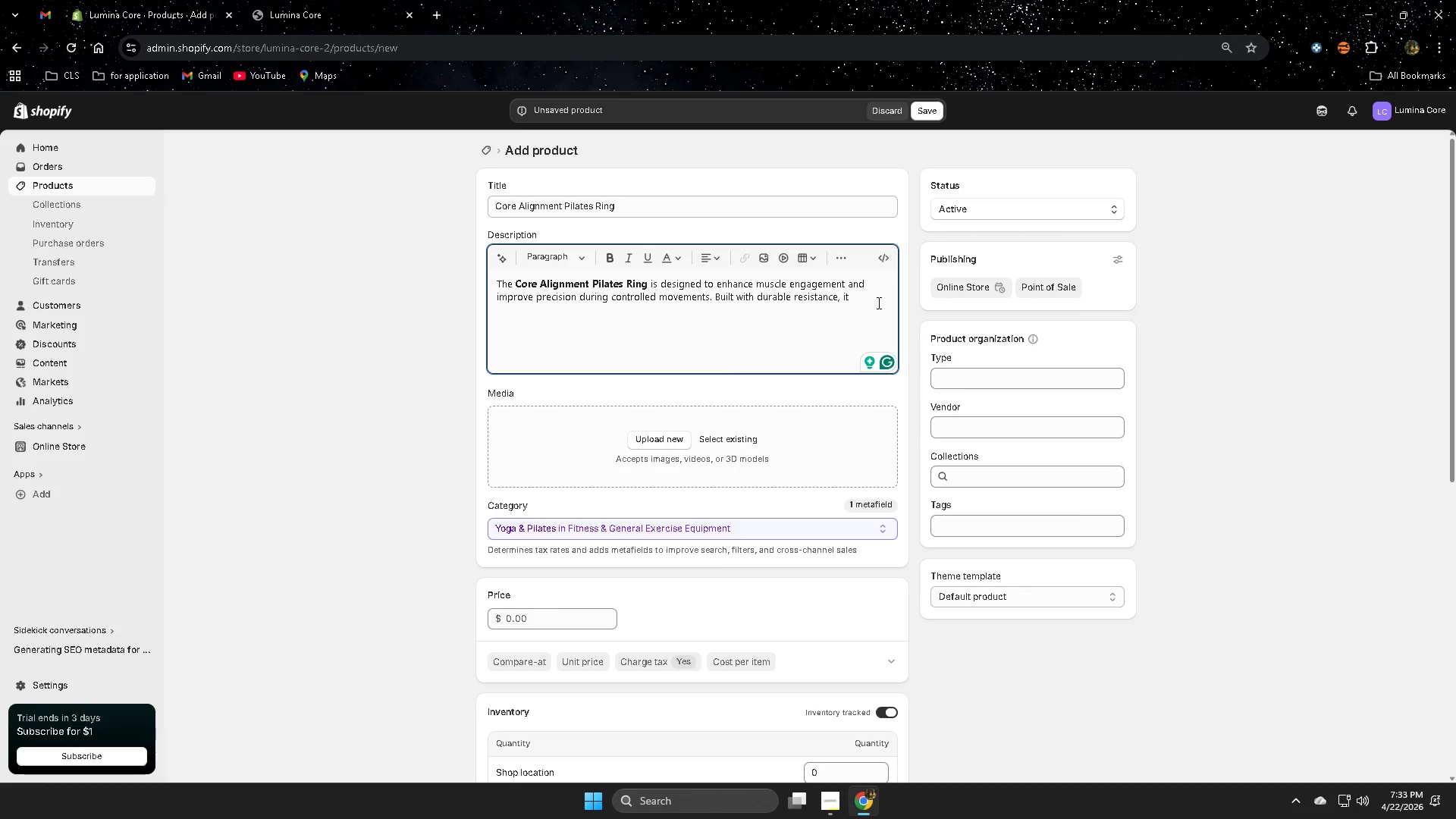 
wait(13.19)
 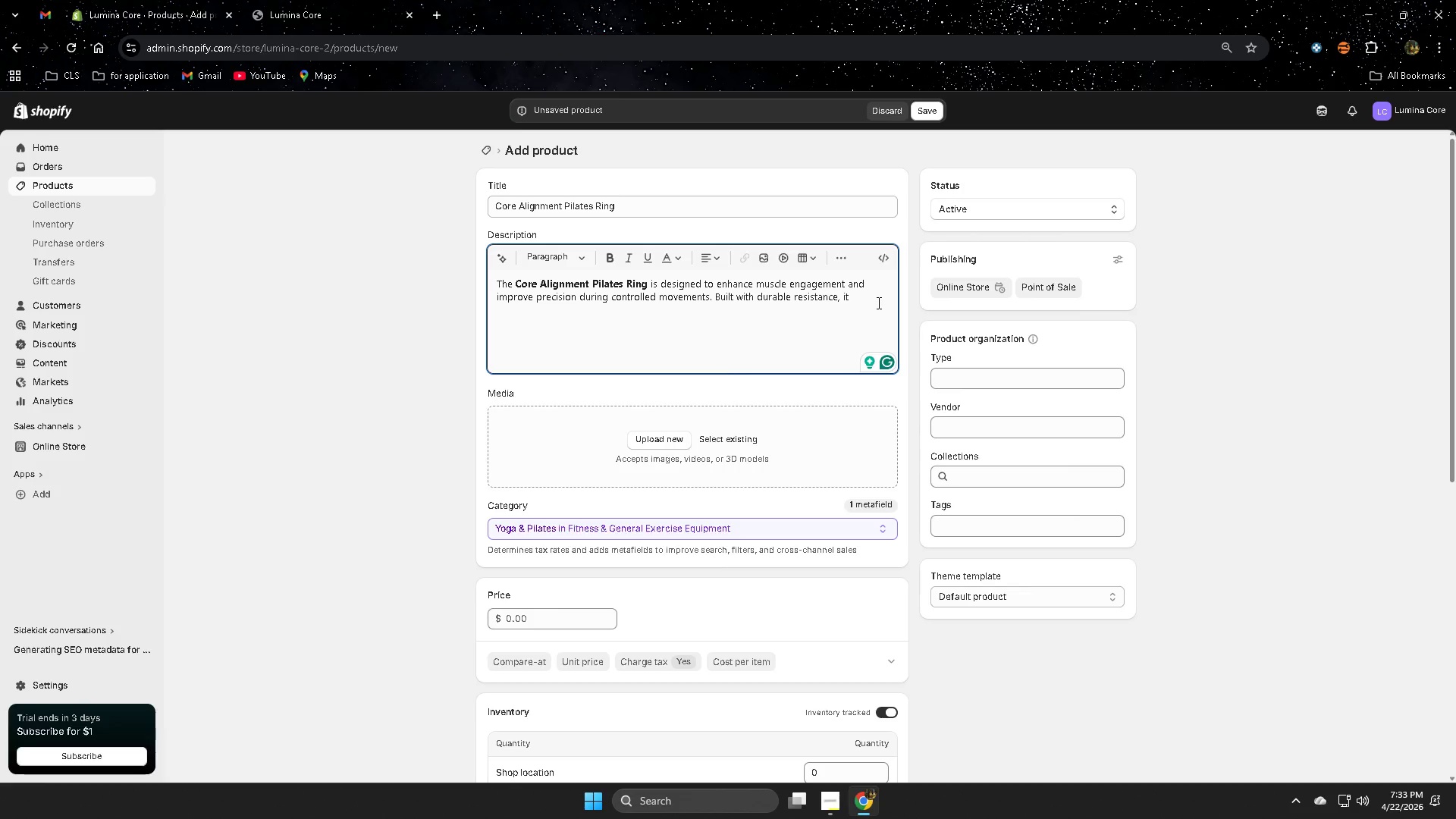 
type(traget)
 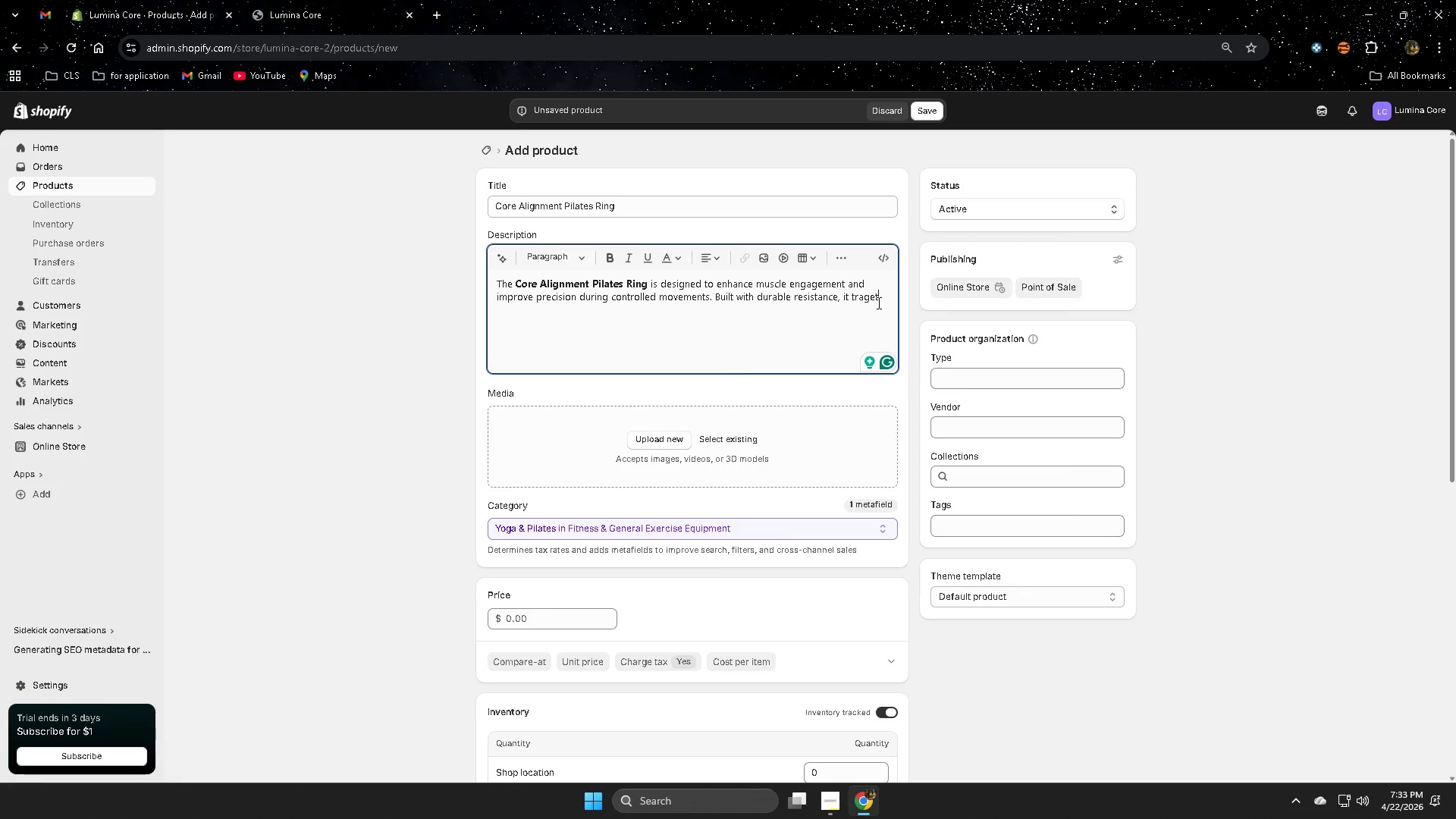 
key(Backspace)
type(ts deep)
 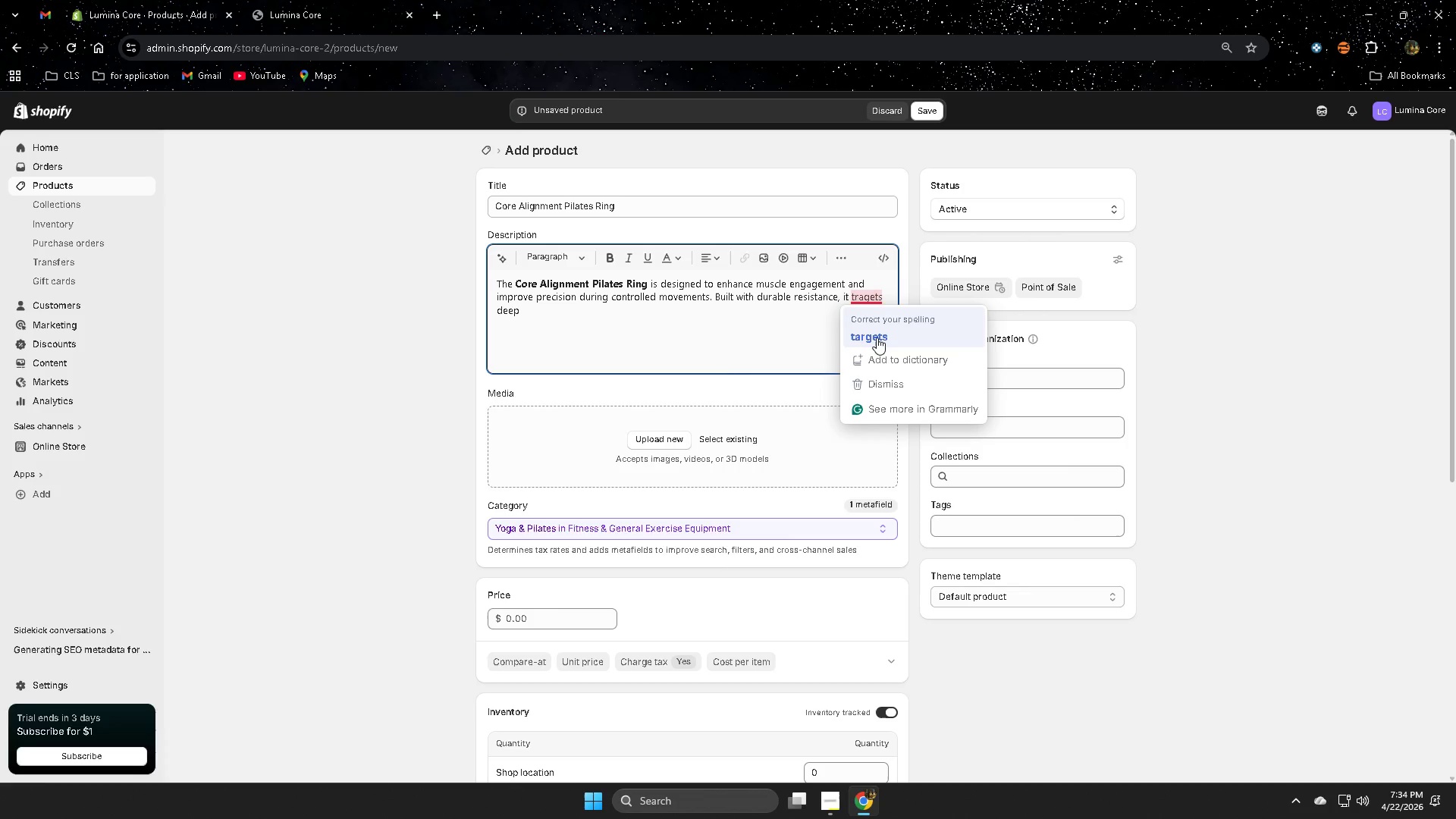 
wait(72.51)
 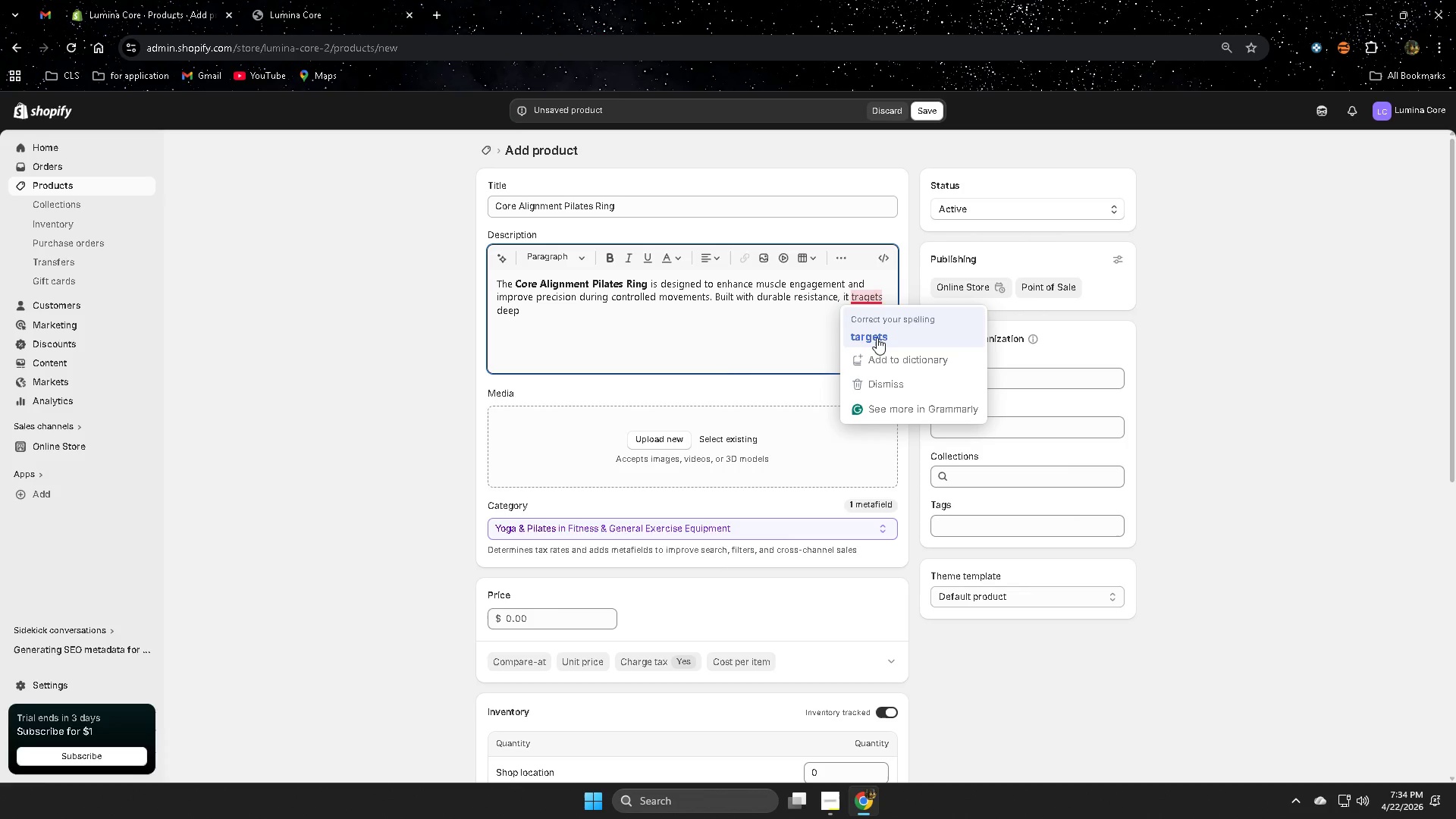 
type( stabli)
 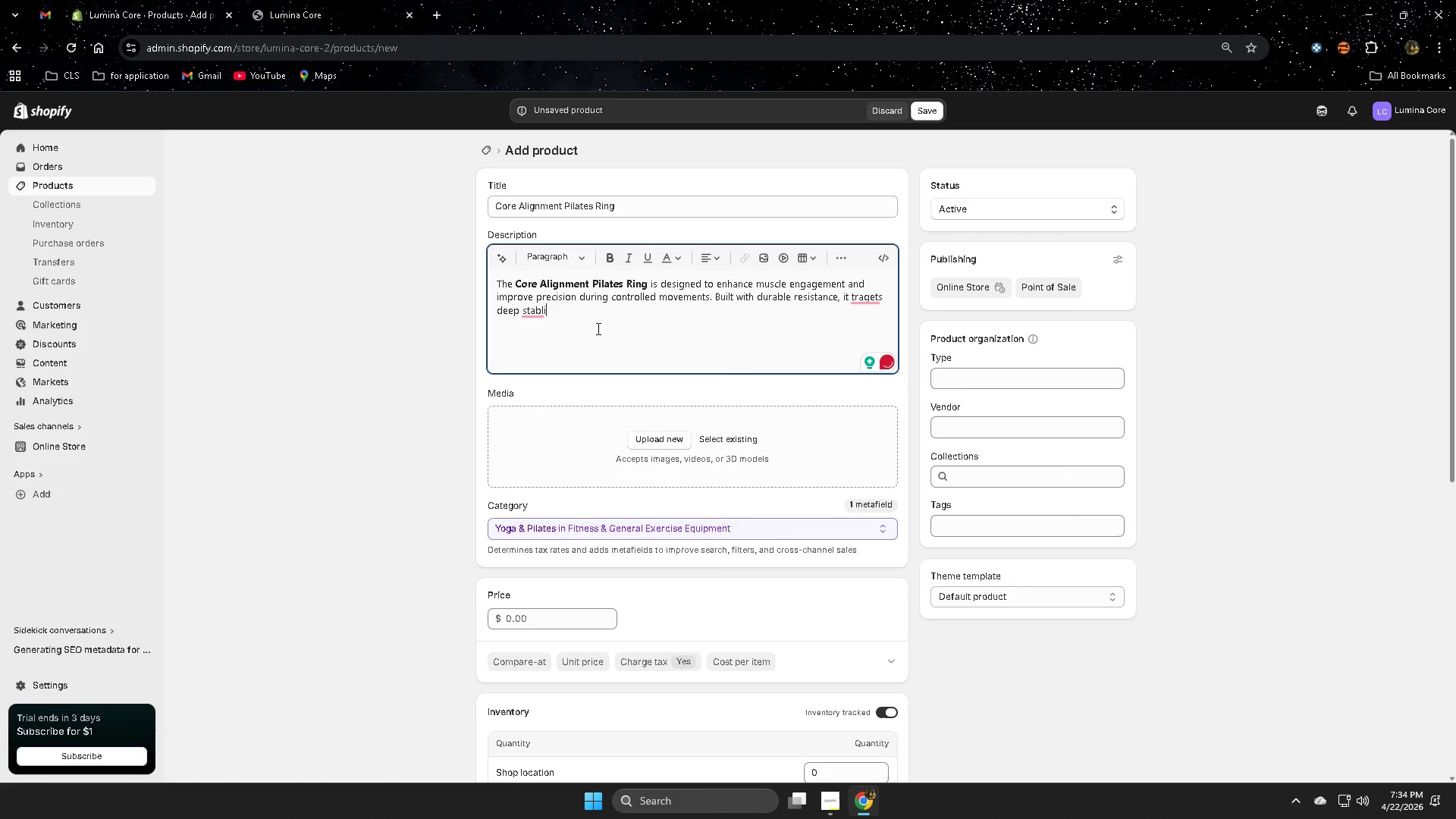 
wait(9.59)
 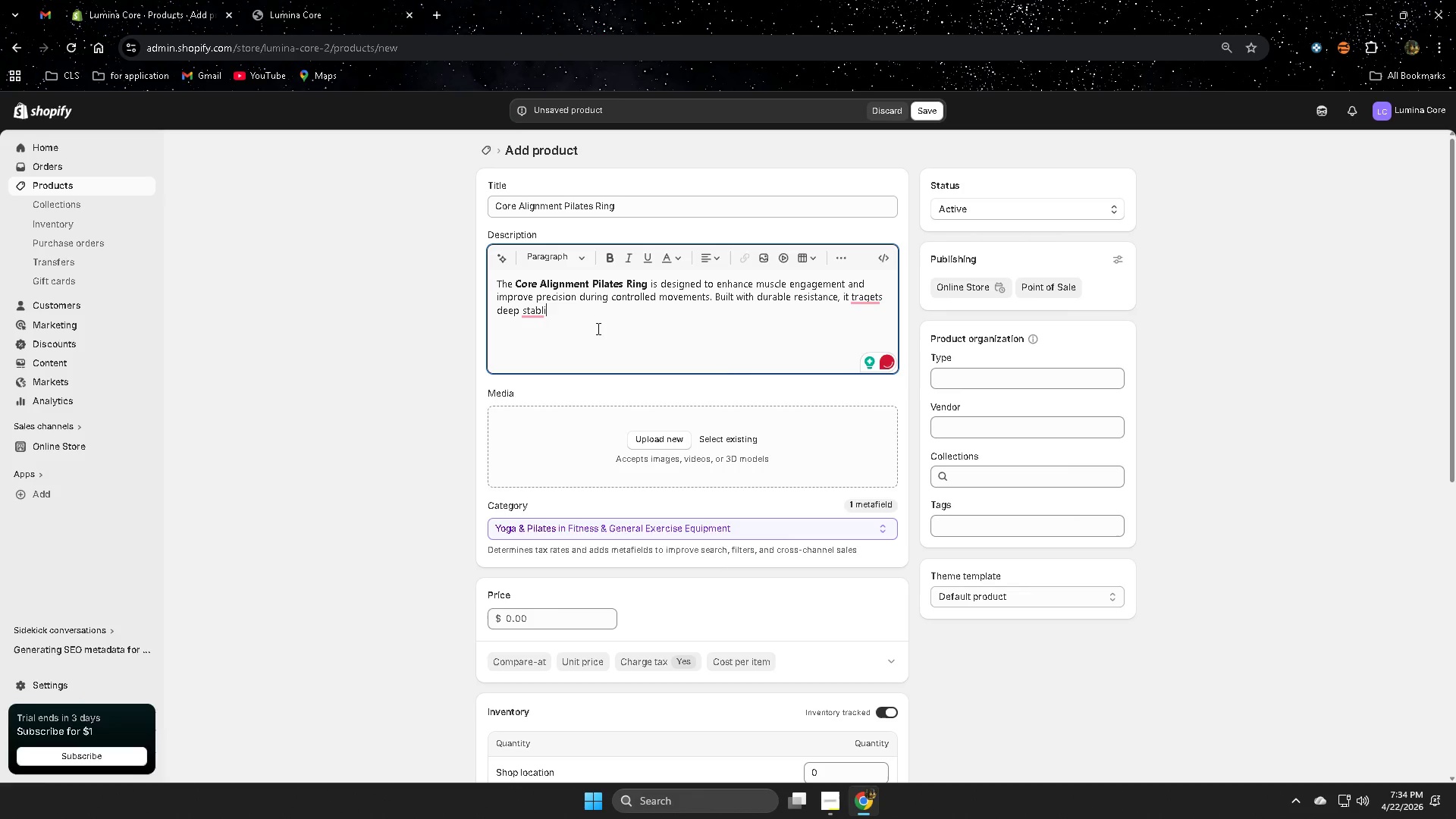 
type(z)
key(Backspace)
key(Backspace)
key(Backspace)
type(ilizin )
key(Backspace)
type(g [VolumeDown]nuy)
key(Backspace)
key(Backspace)
key(Backspace)
type(myu)
key(Backspace)
key(Backspace)
type(uslcl)
key(Backspace)
key(Backspace)
key(Backspace)
type(cle )
key(Backspace)
type(s to )
 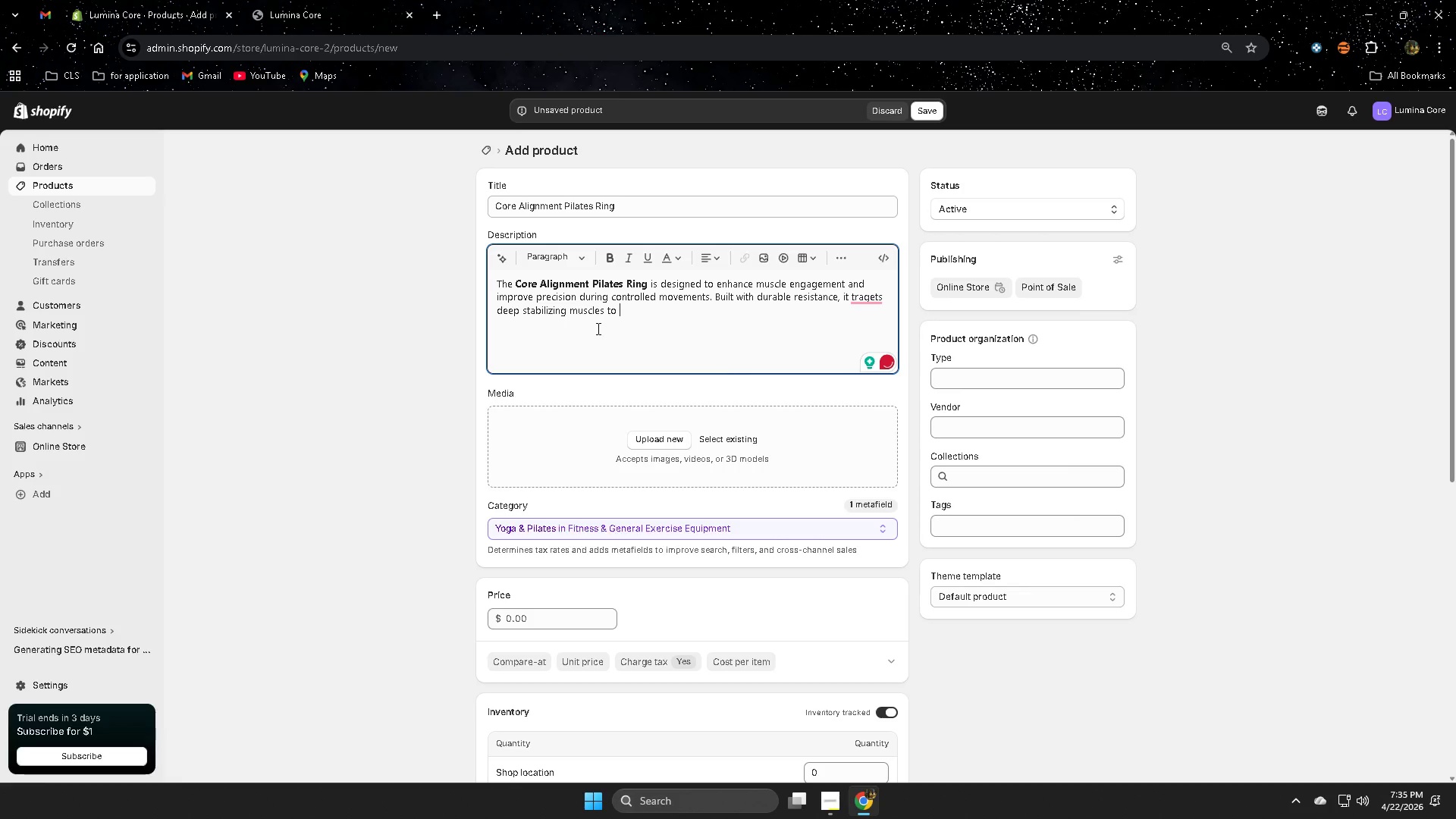 
type(strength)
 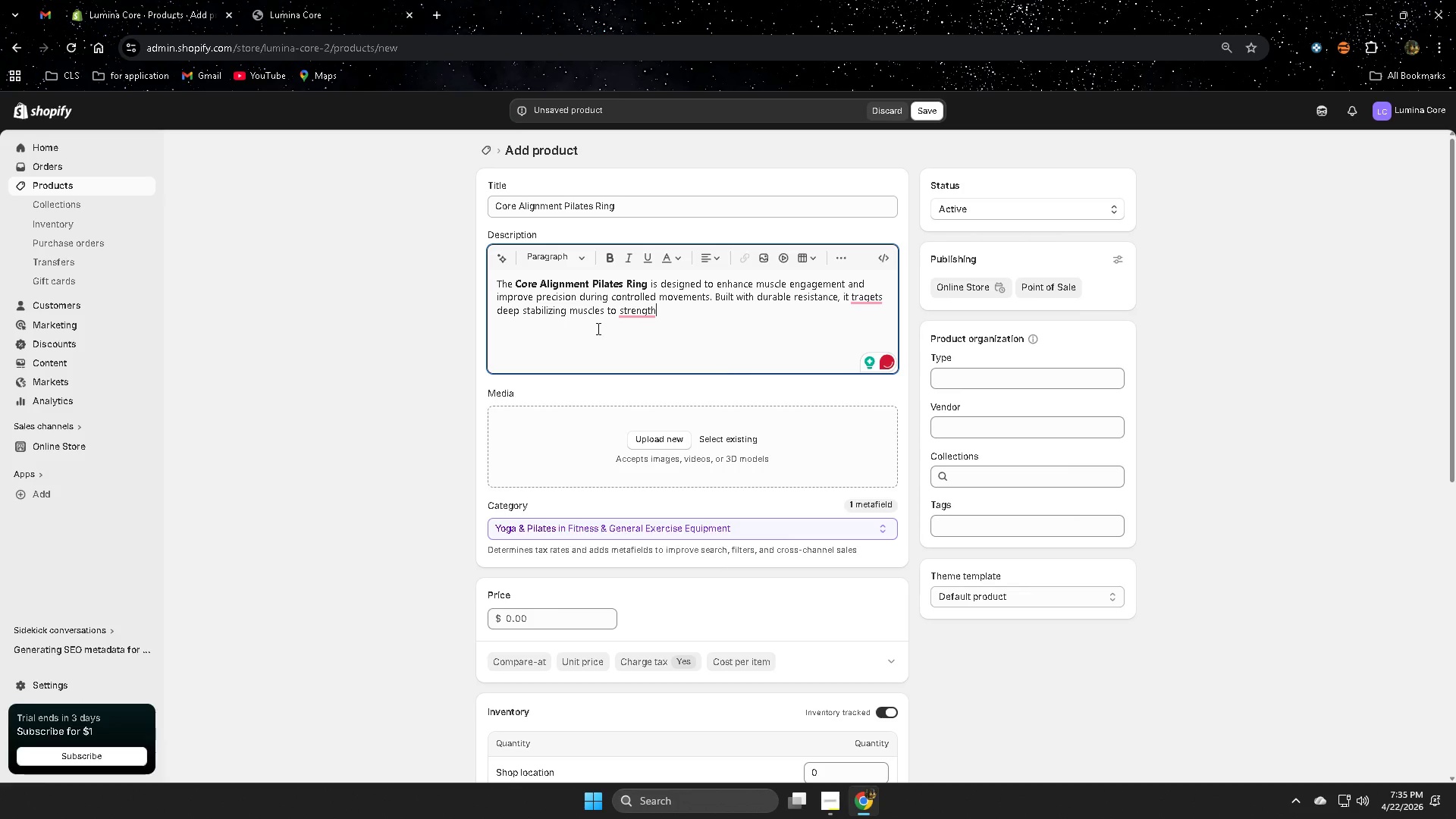 
type(en core and )
 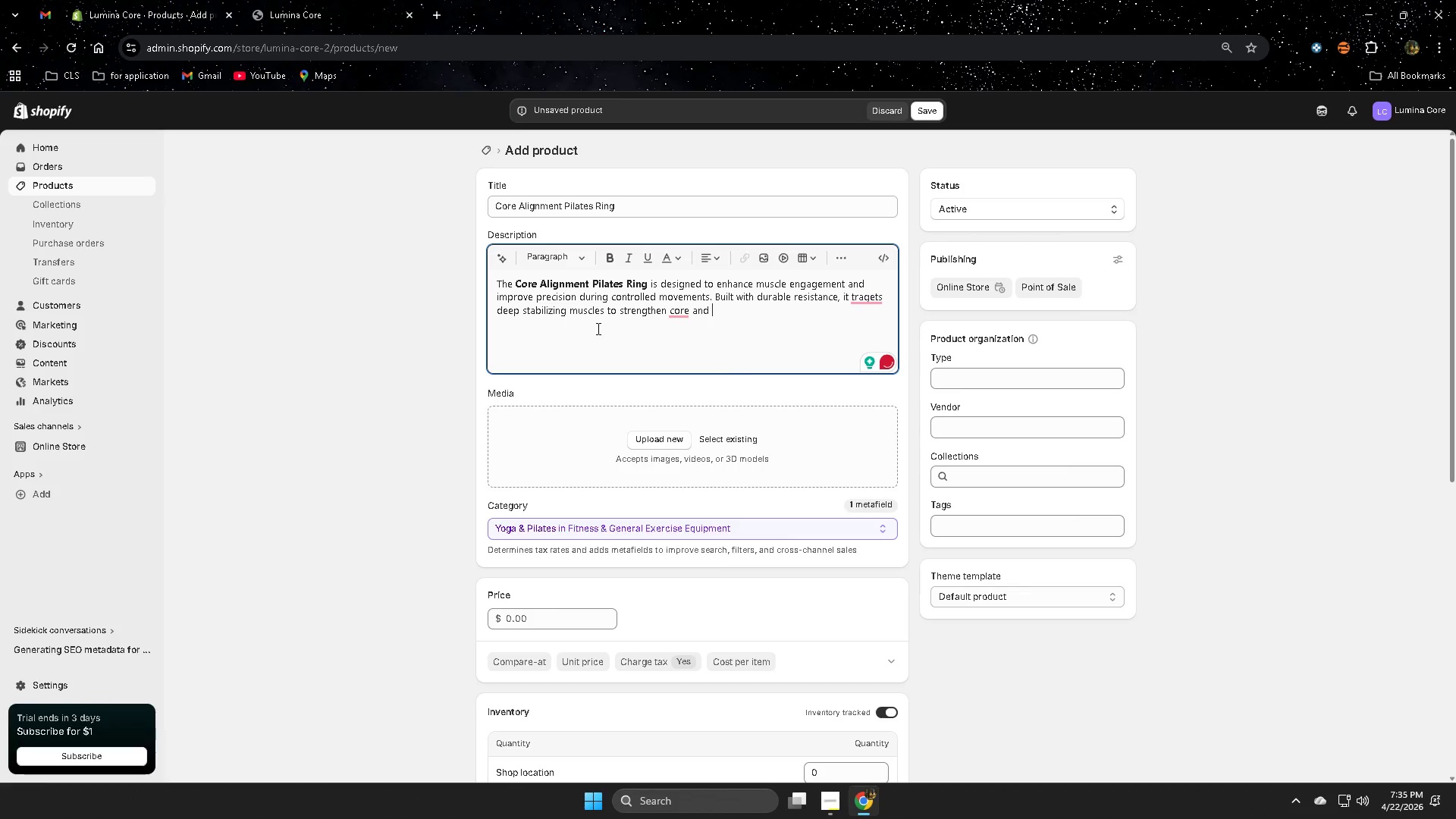 
type(posture)
 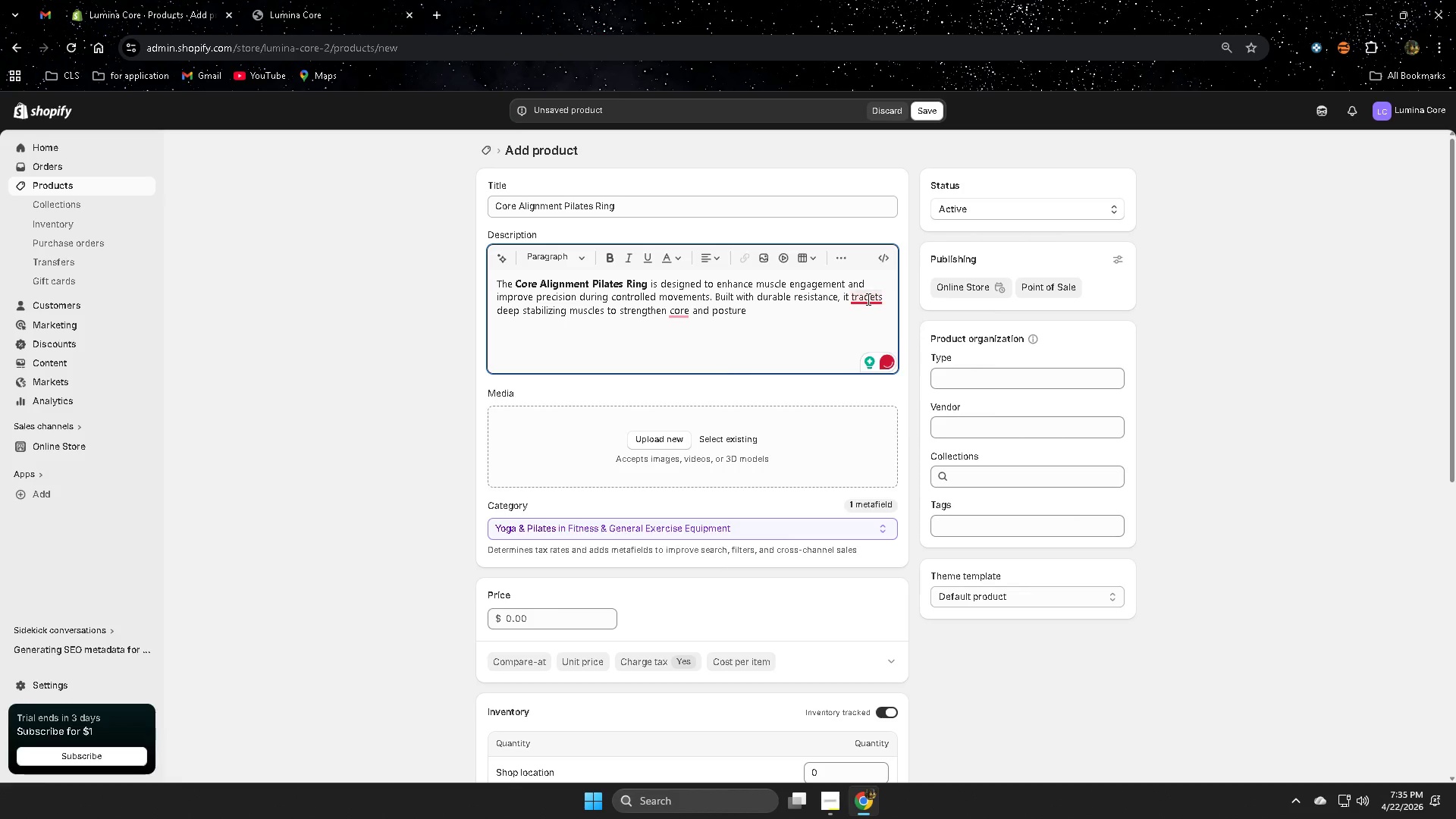 
left_click([869, 333])
 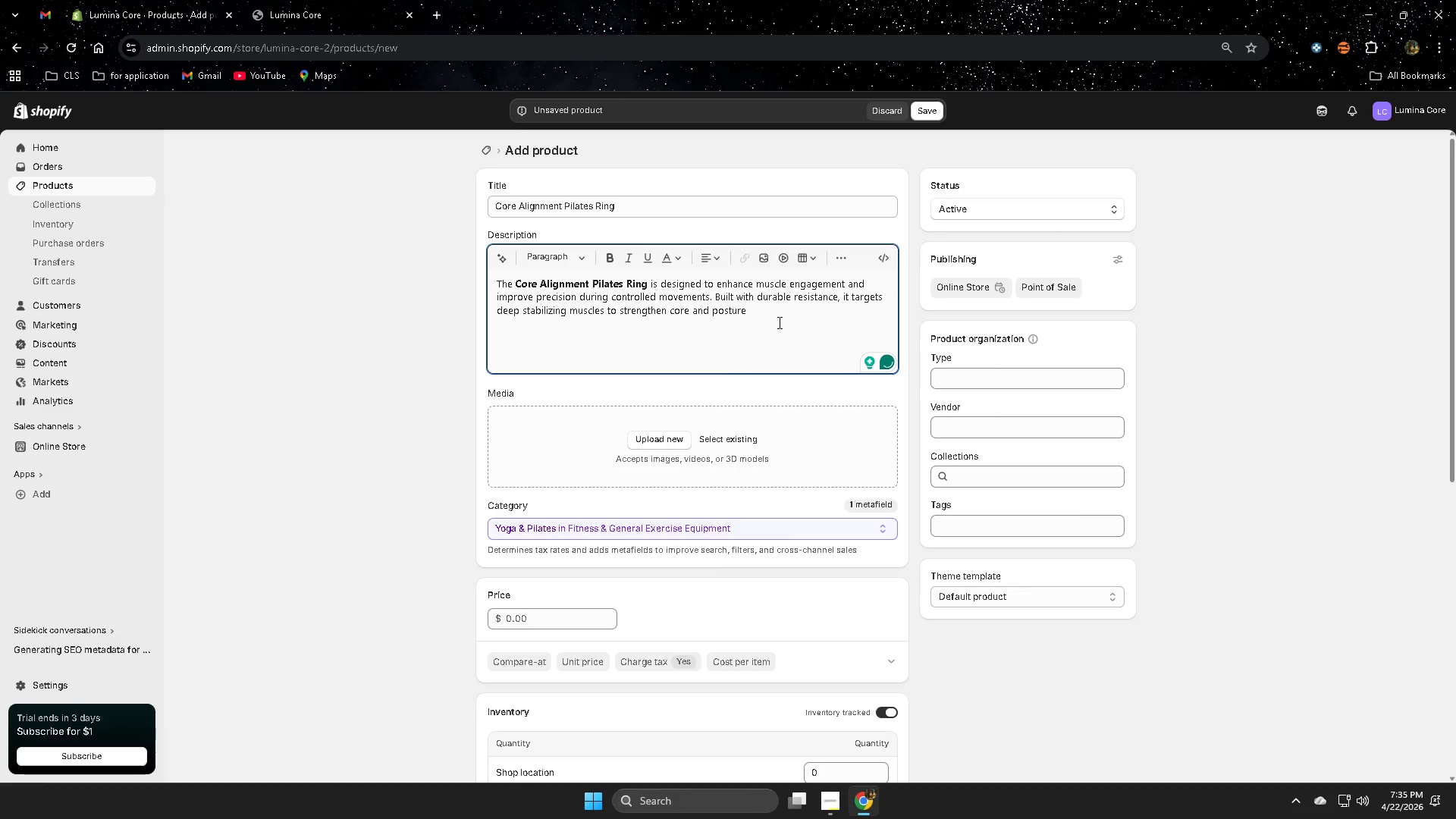 
left_click([780, 312])
 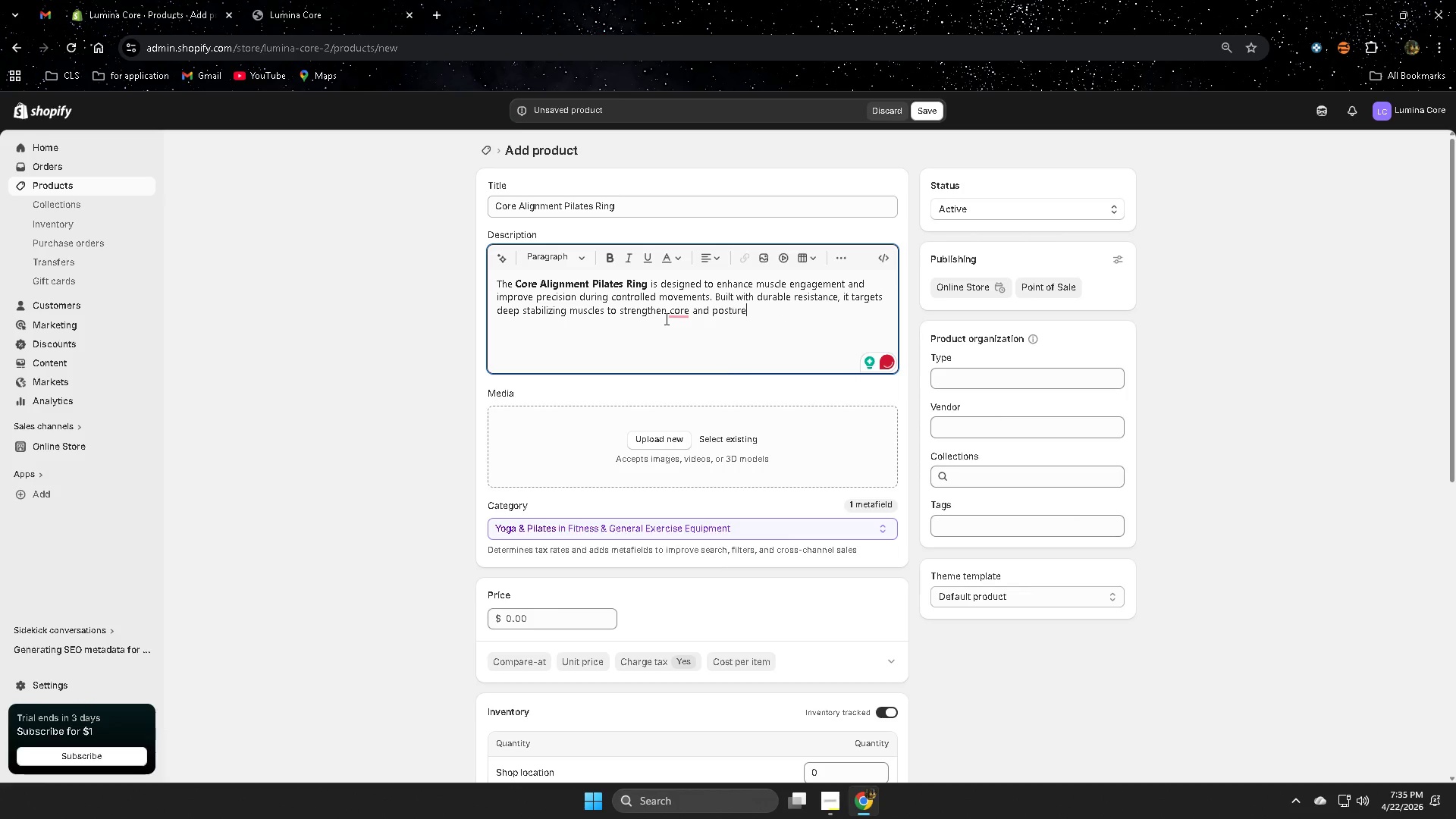 
wait(8.22)
 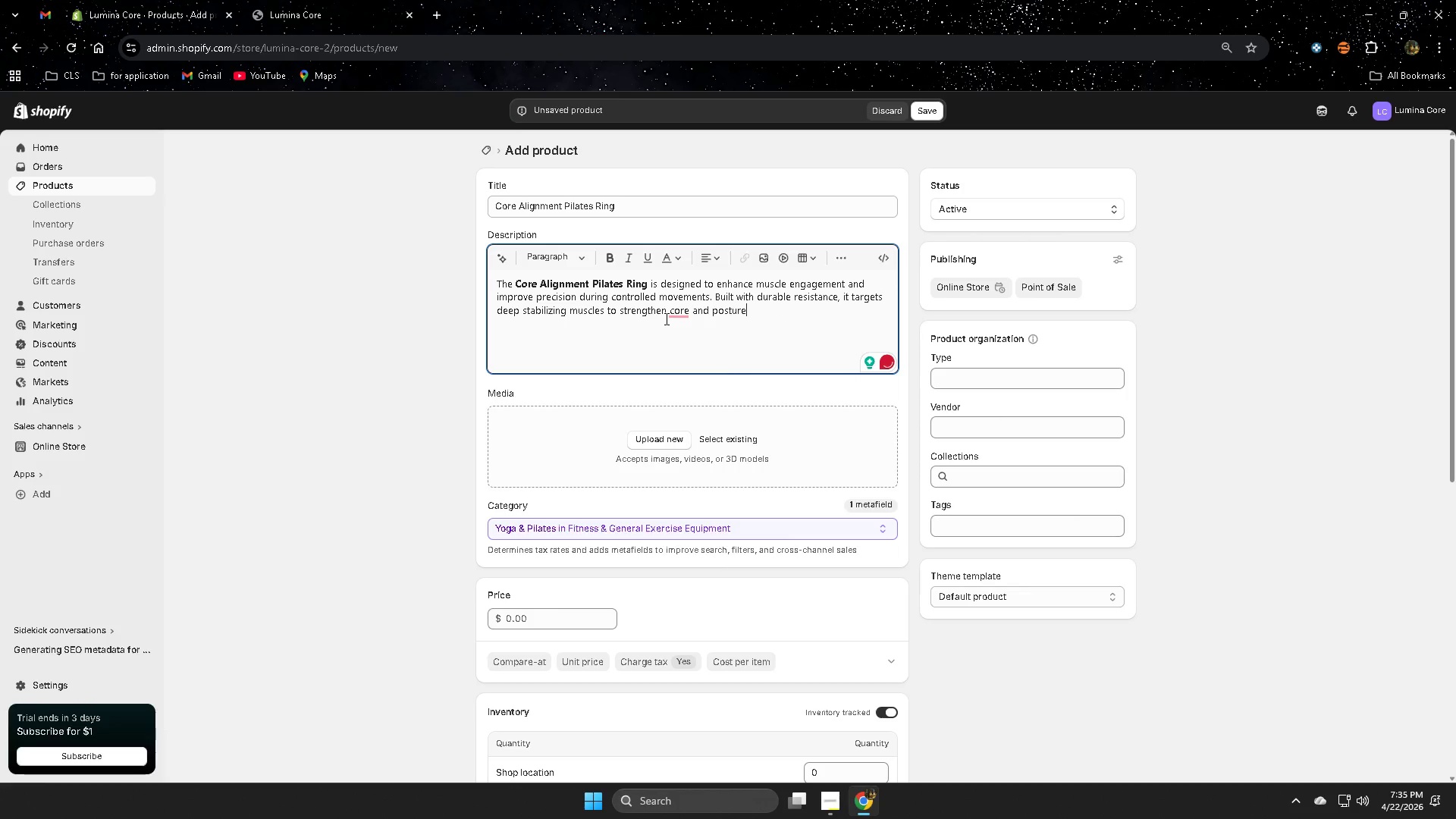 
double_click([781, 317])
 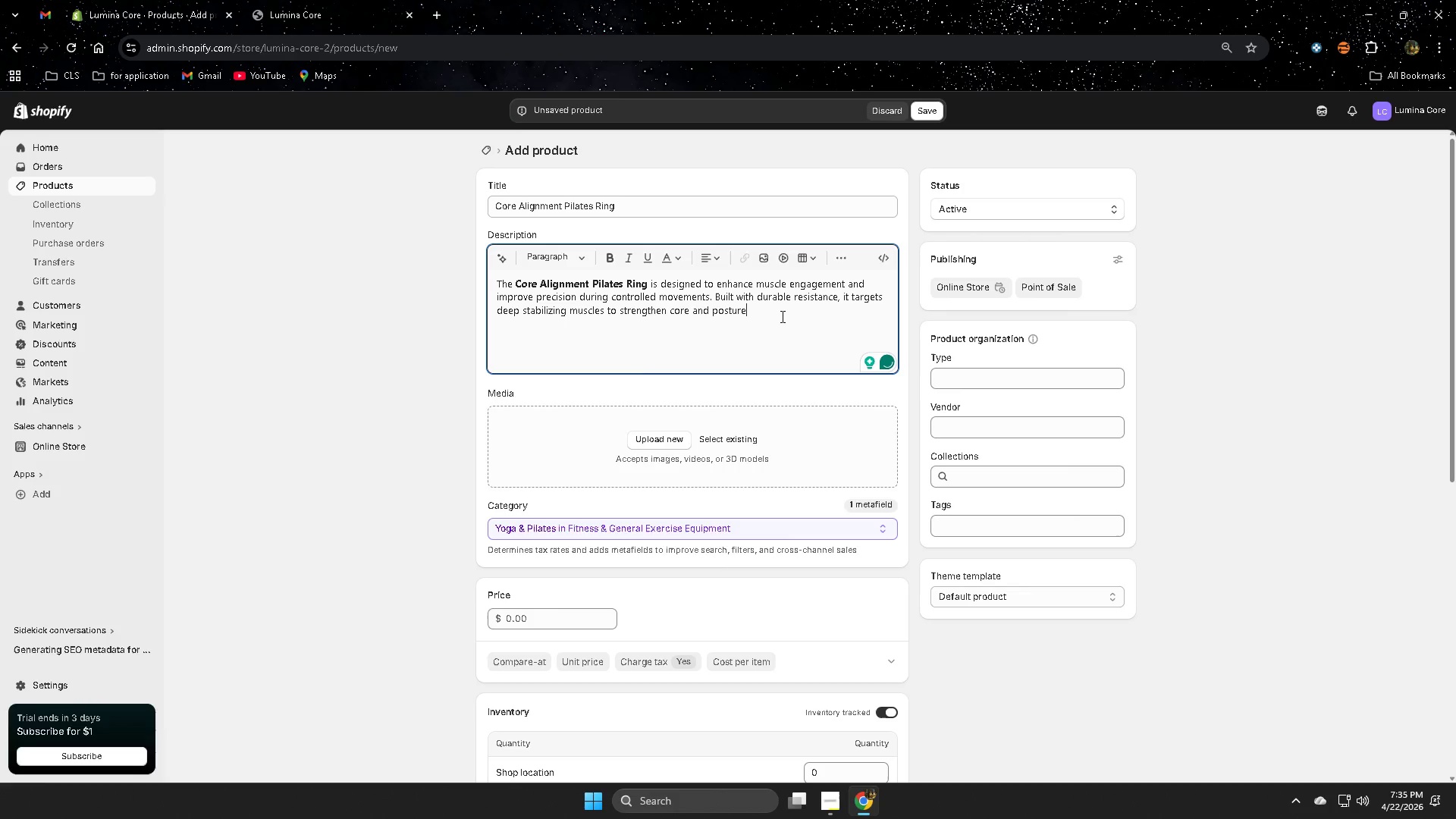 
key(Enter)
 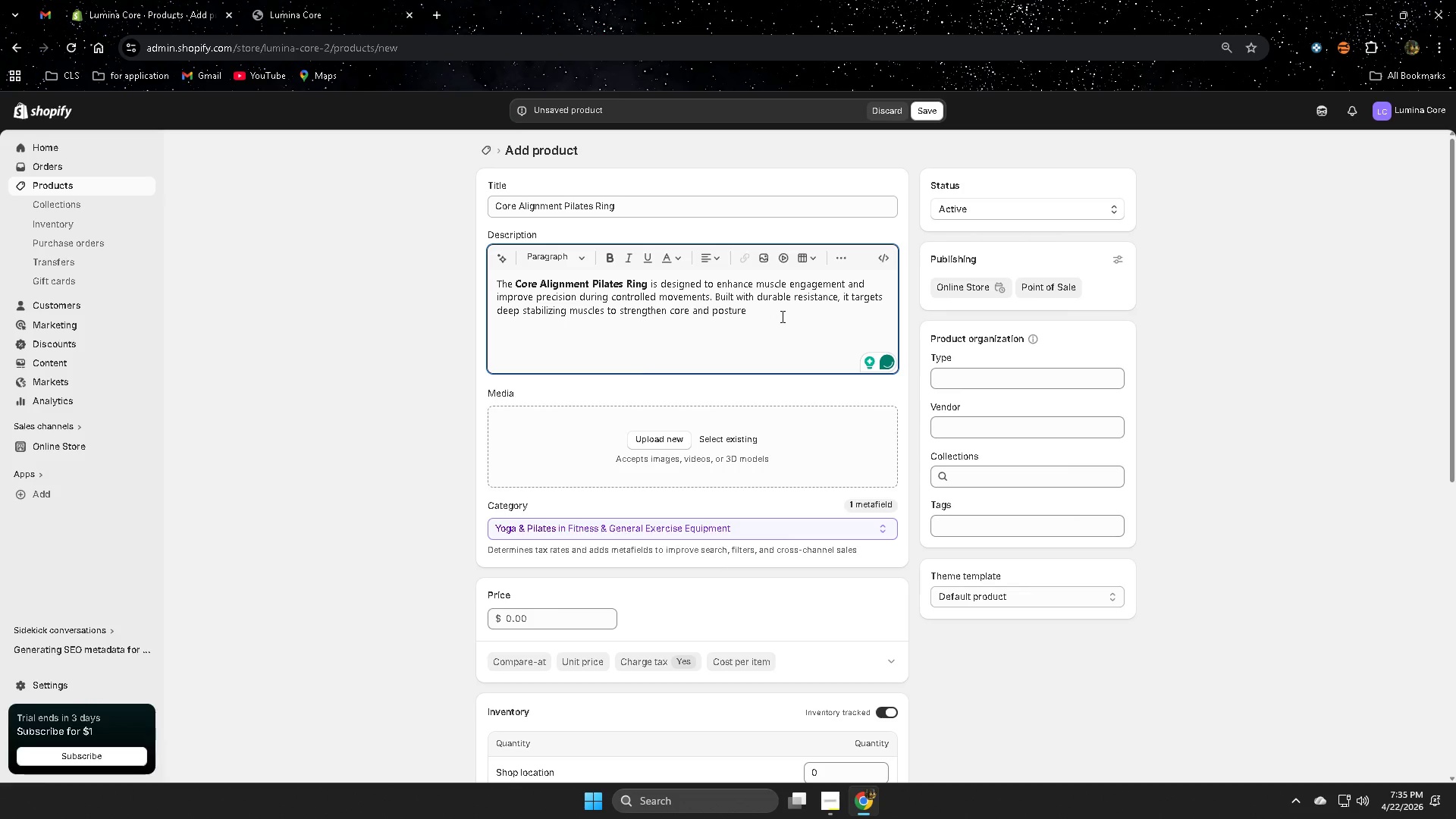 
type(Its )
 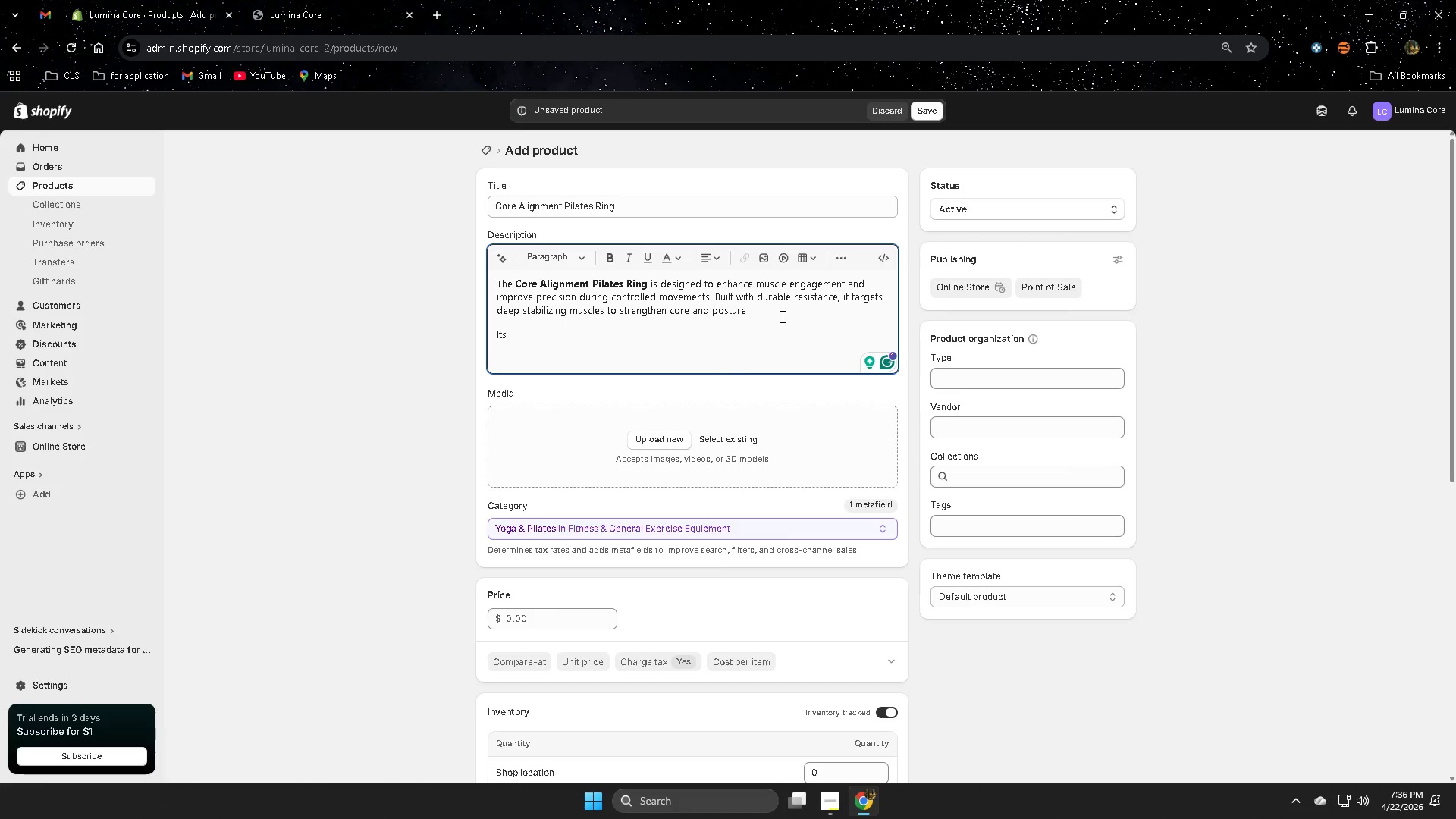 
wait(10.8)
 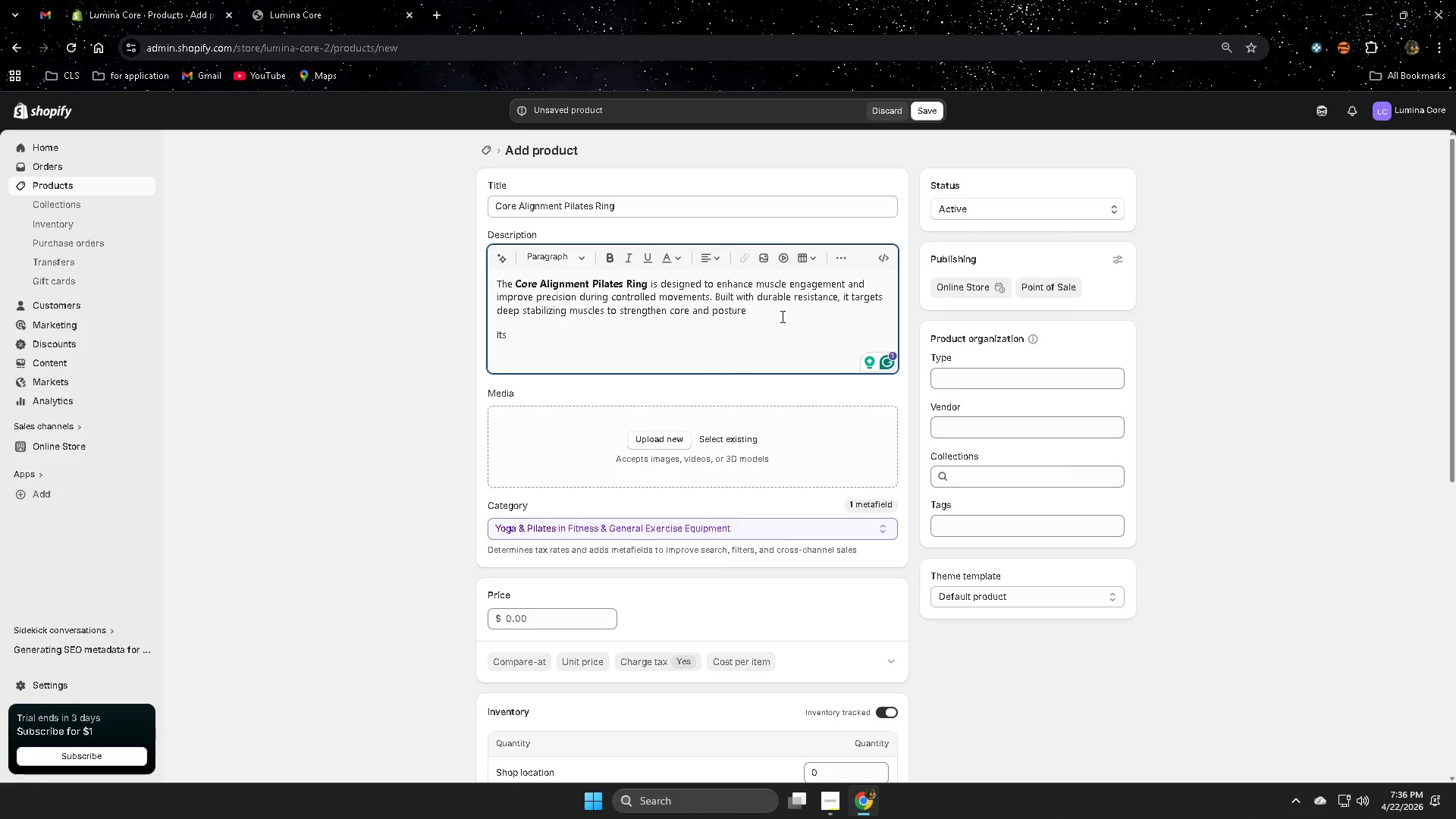 
type(ergi)
 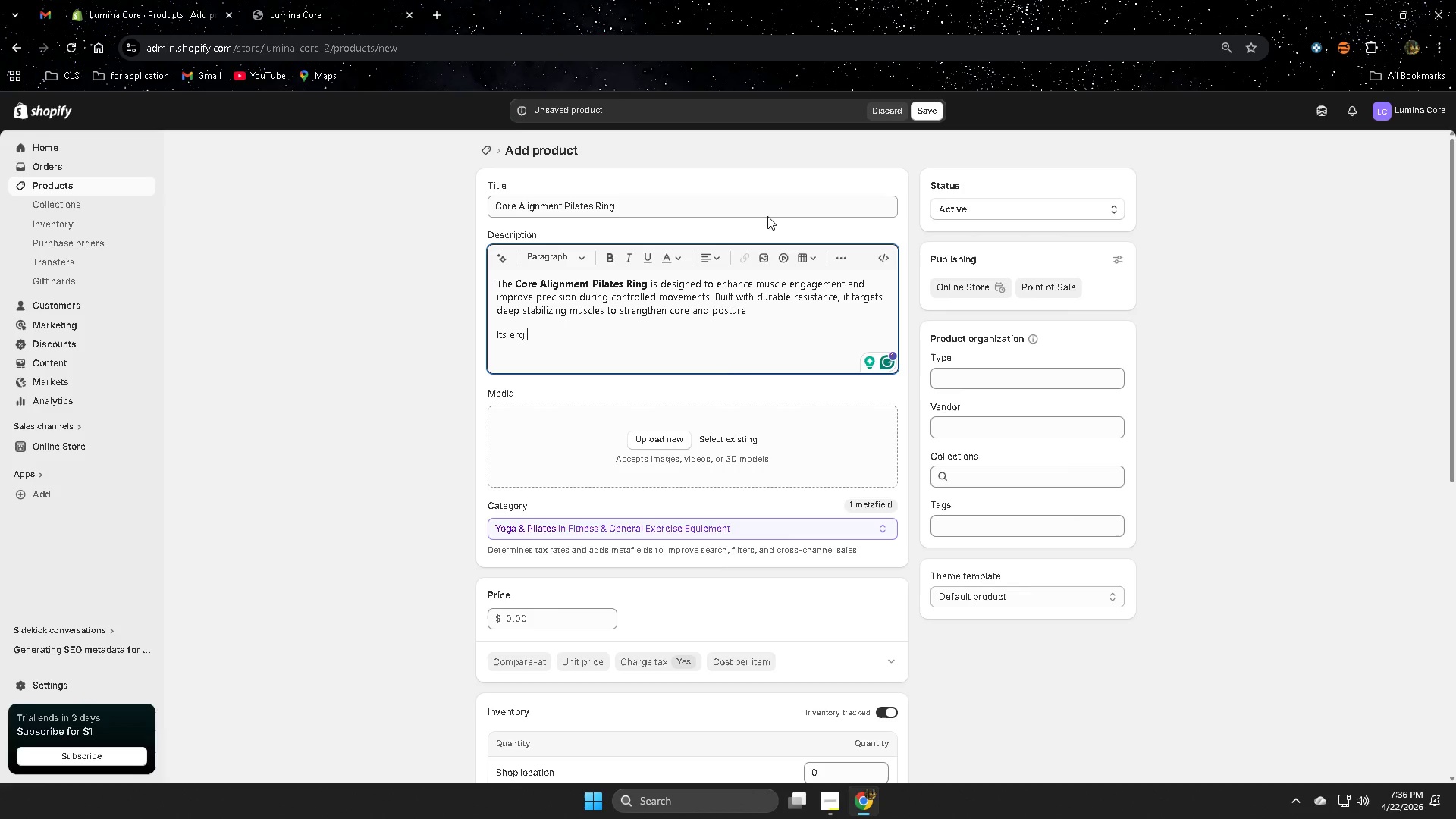 
wait(20.0)
 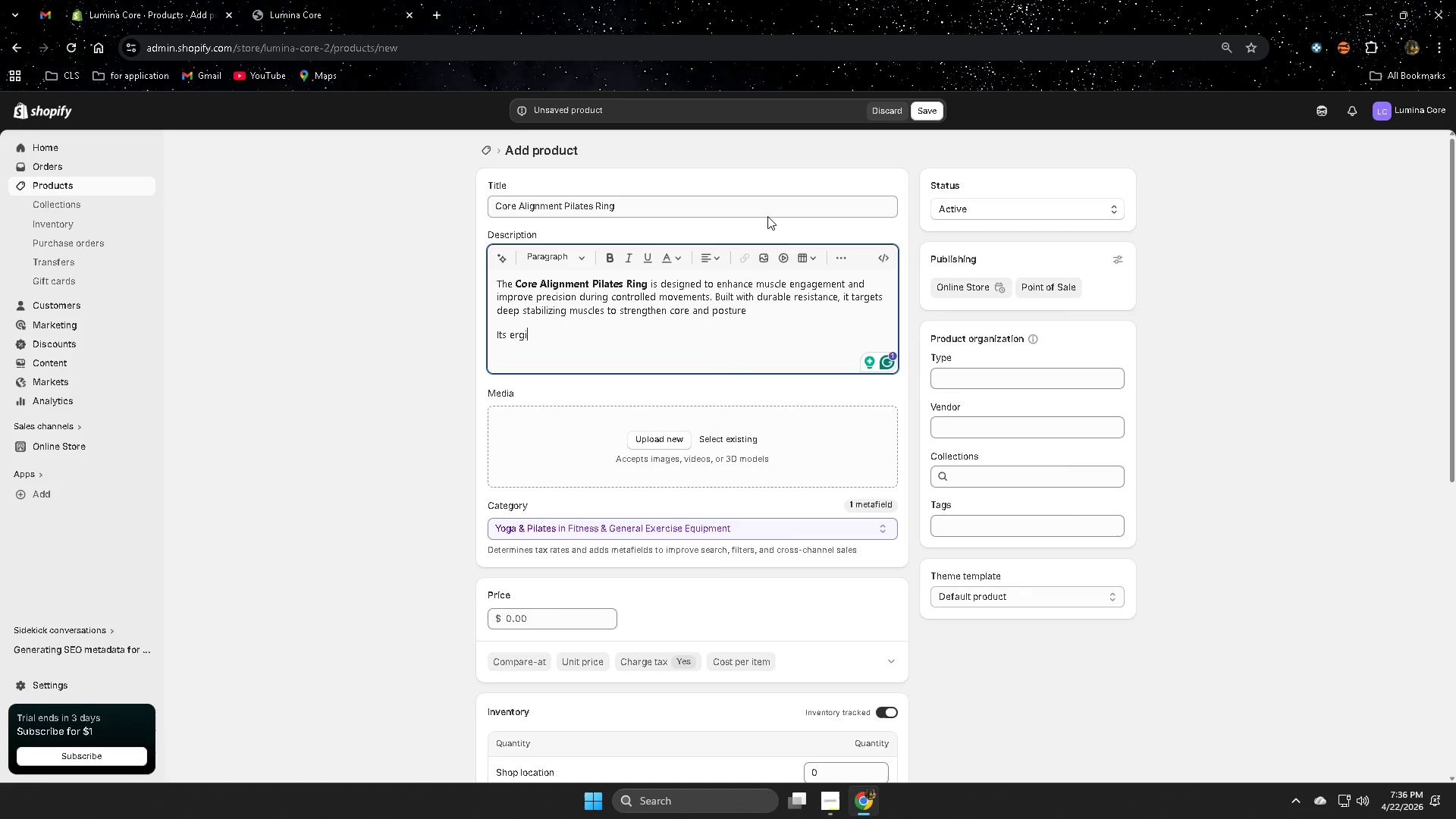 
key(Backspace)
 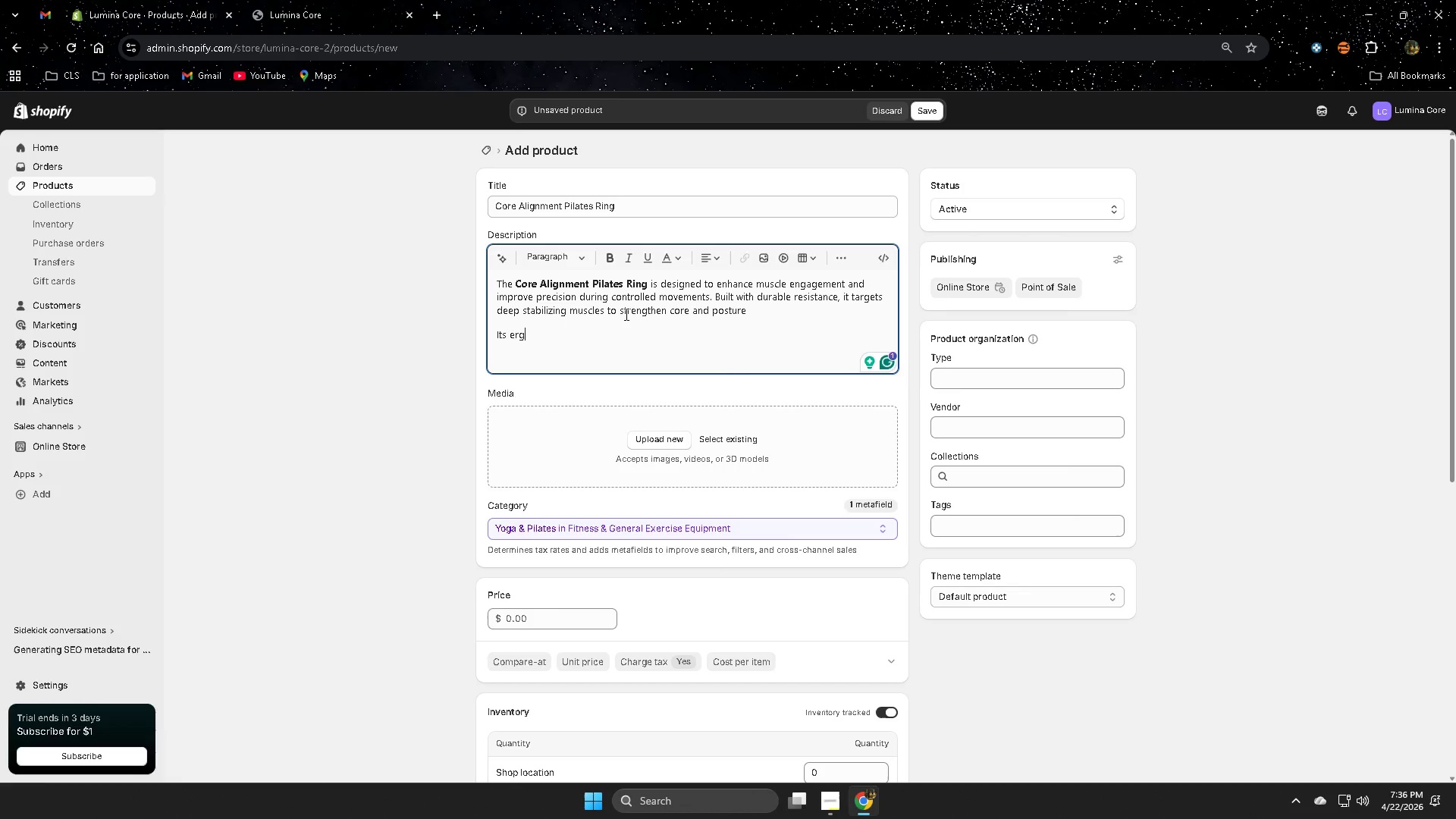 
key(O)
 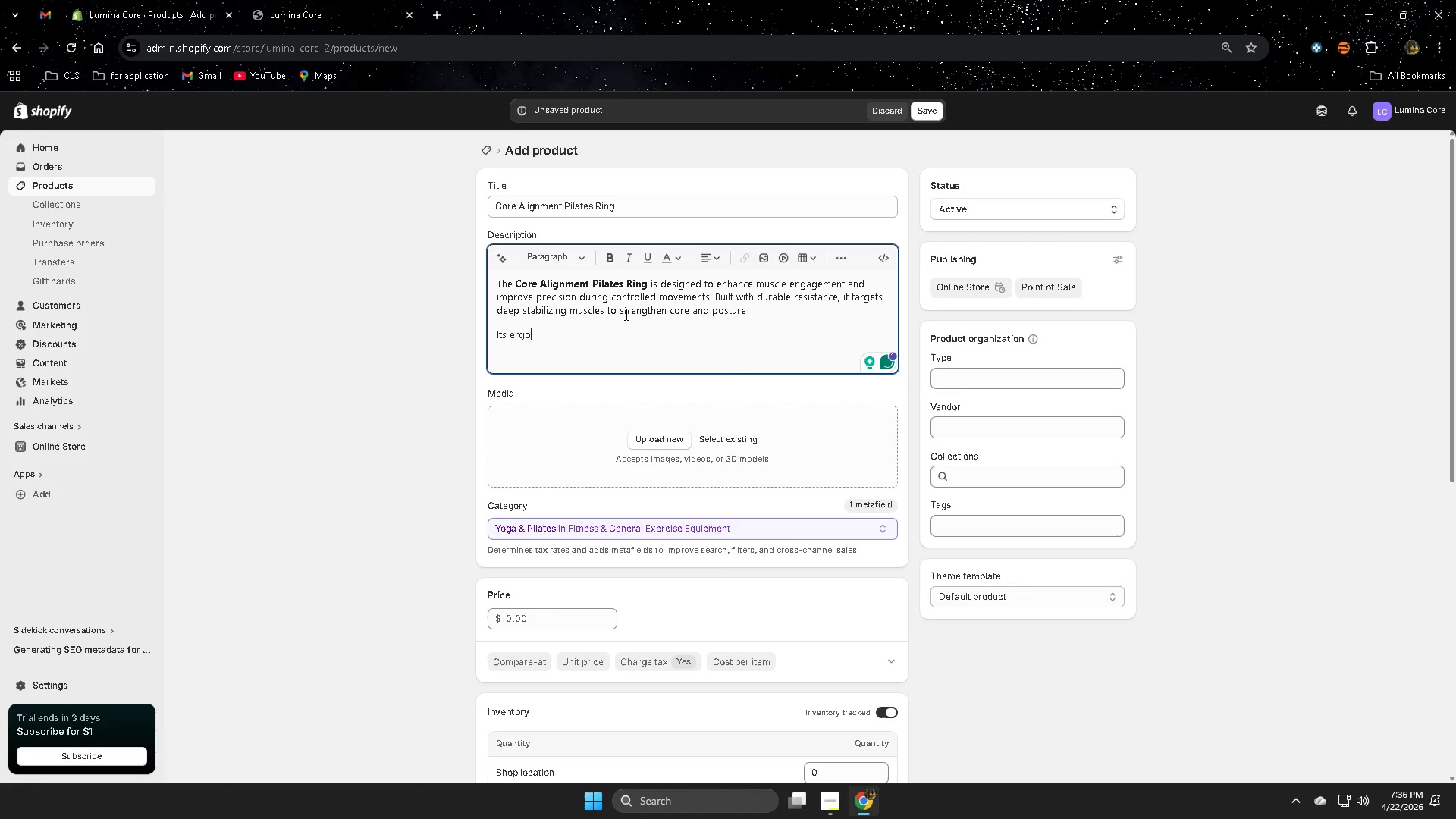 
type(nomic)
 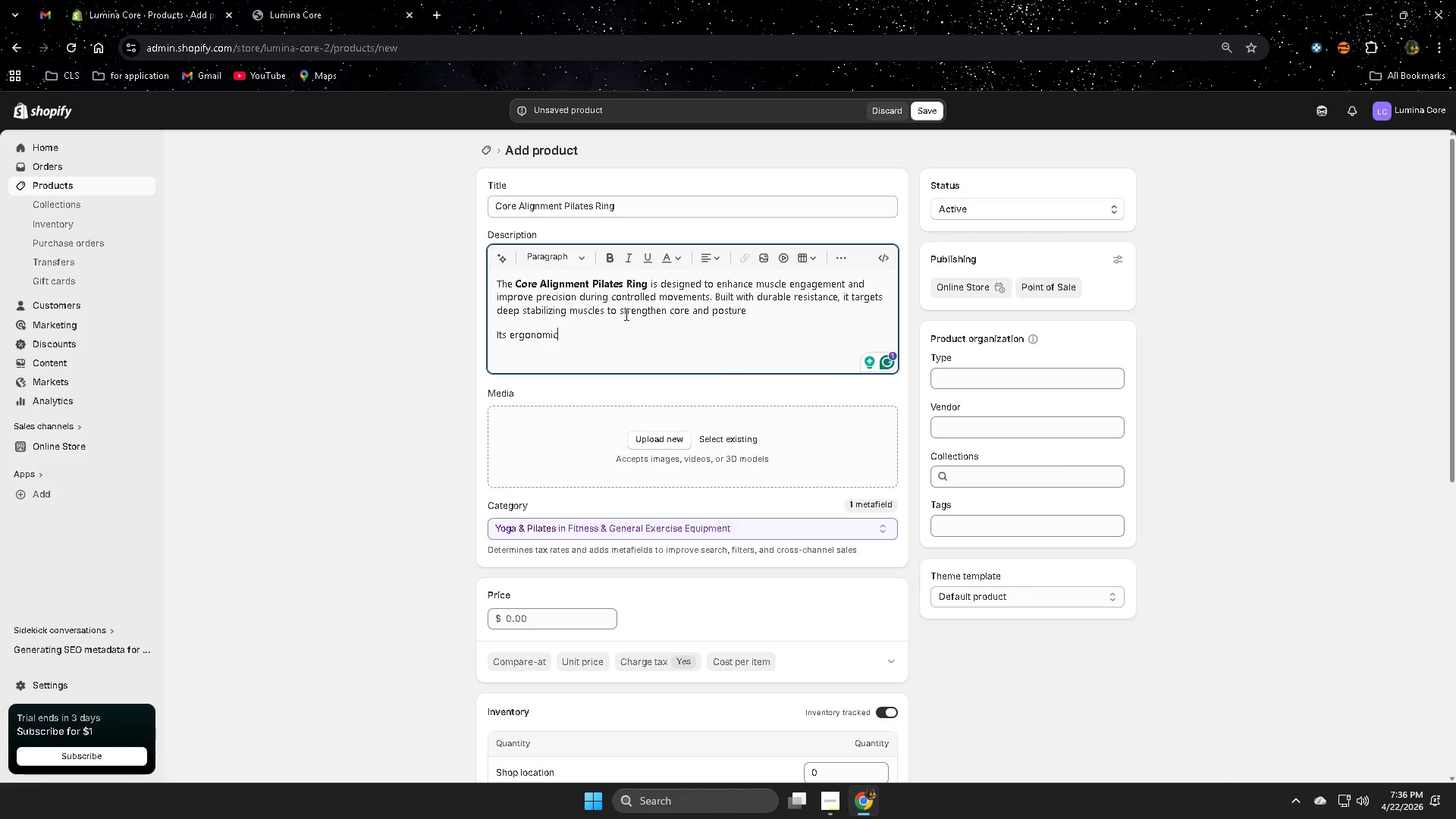 
wait(14.86)
 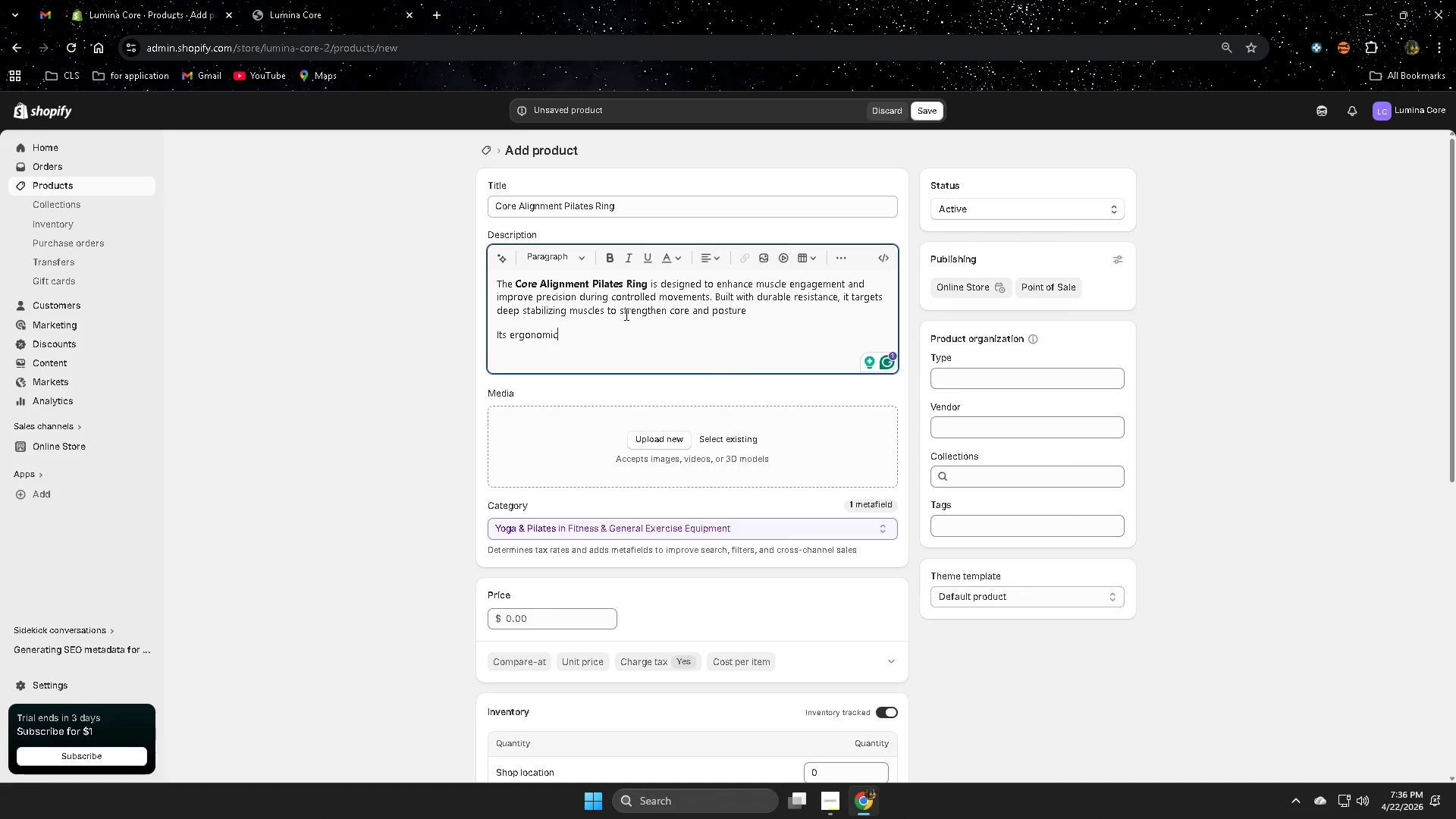 
type( deign)
key(Backspace)
key(Backspace)
key(Backspace)
type(siu)
key(Backspace)
type(gn )
 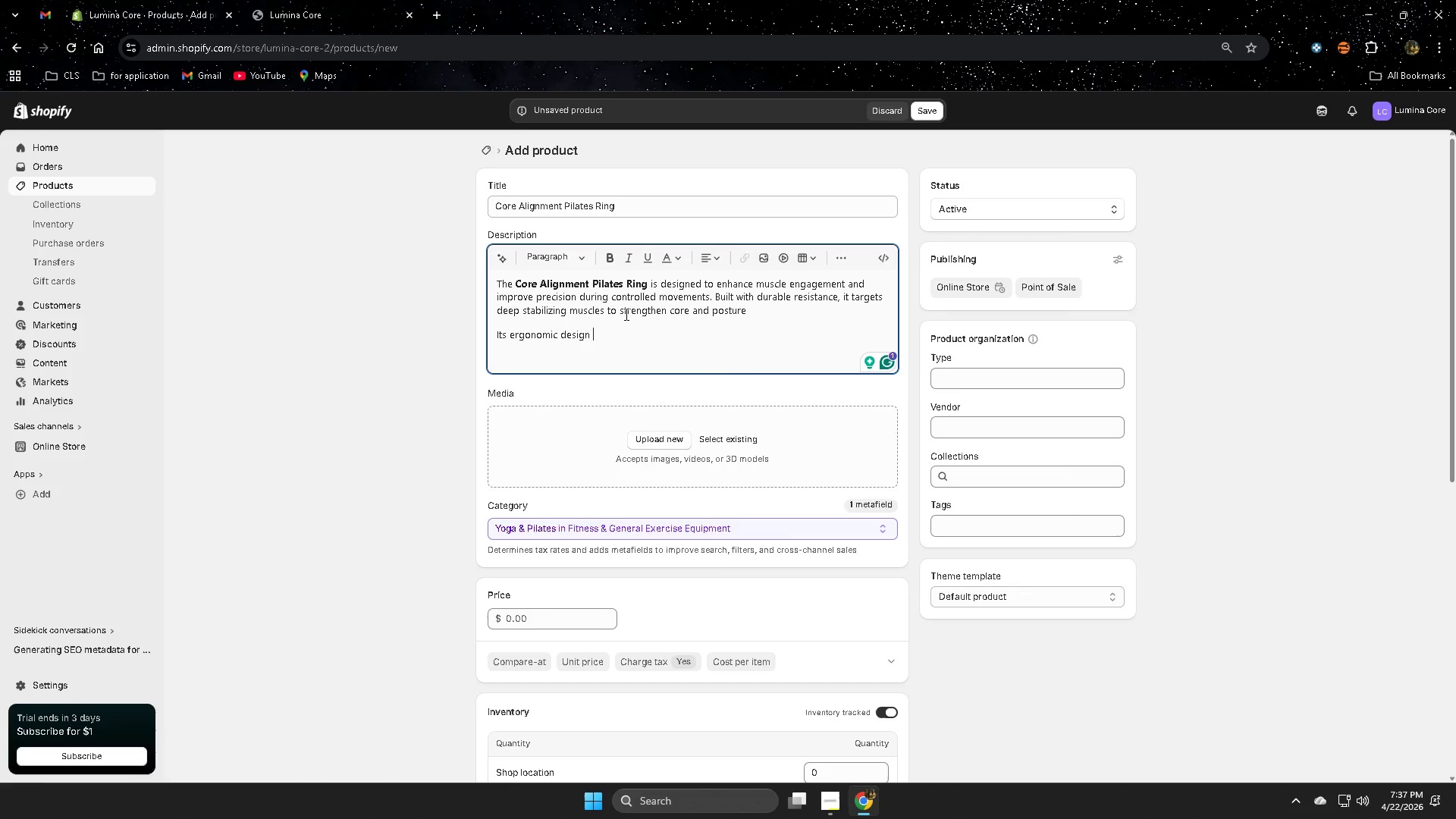 
wait(18.12)
 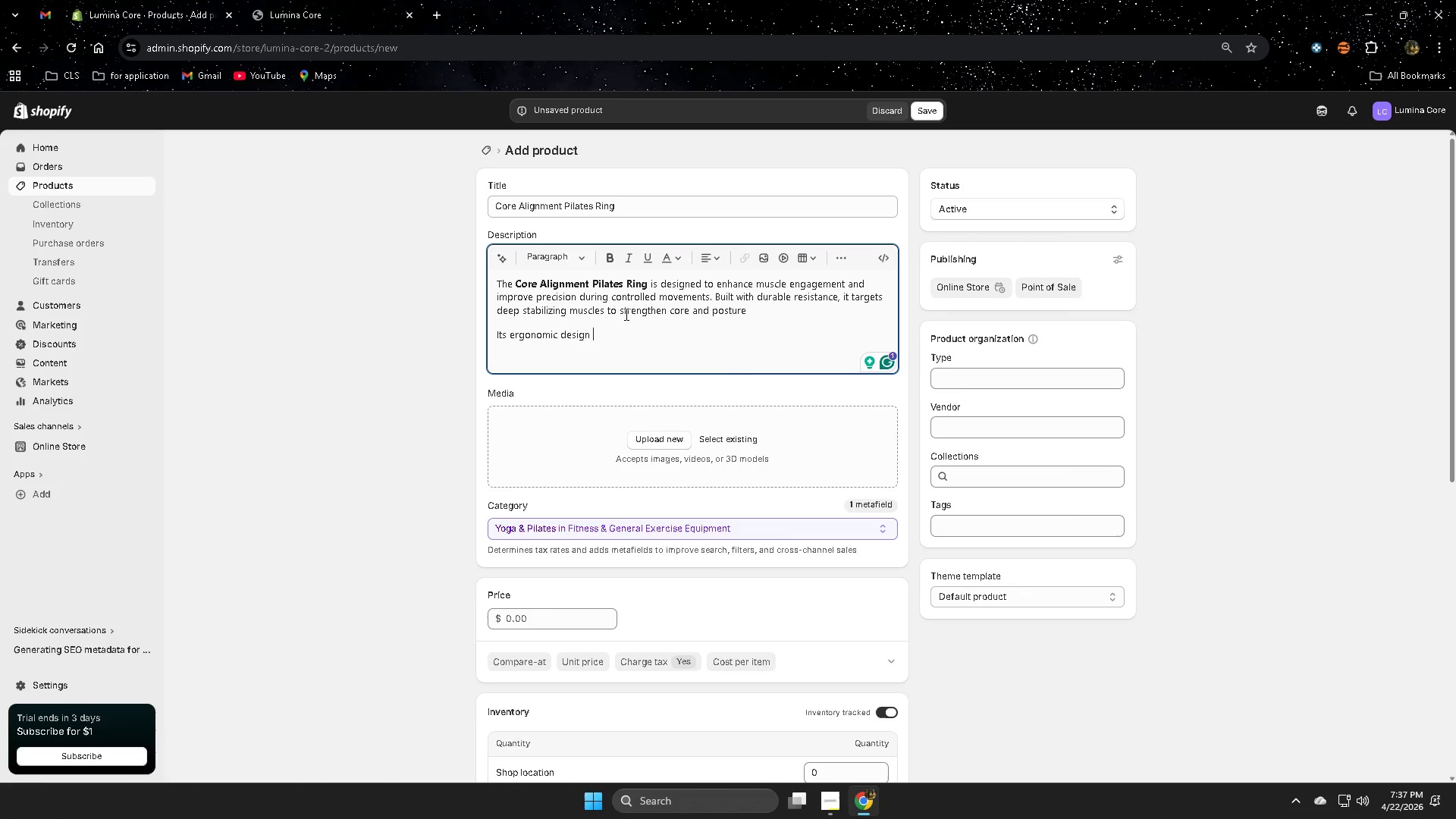 
type(ensure)
 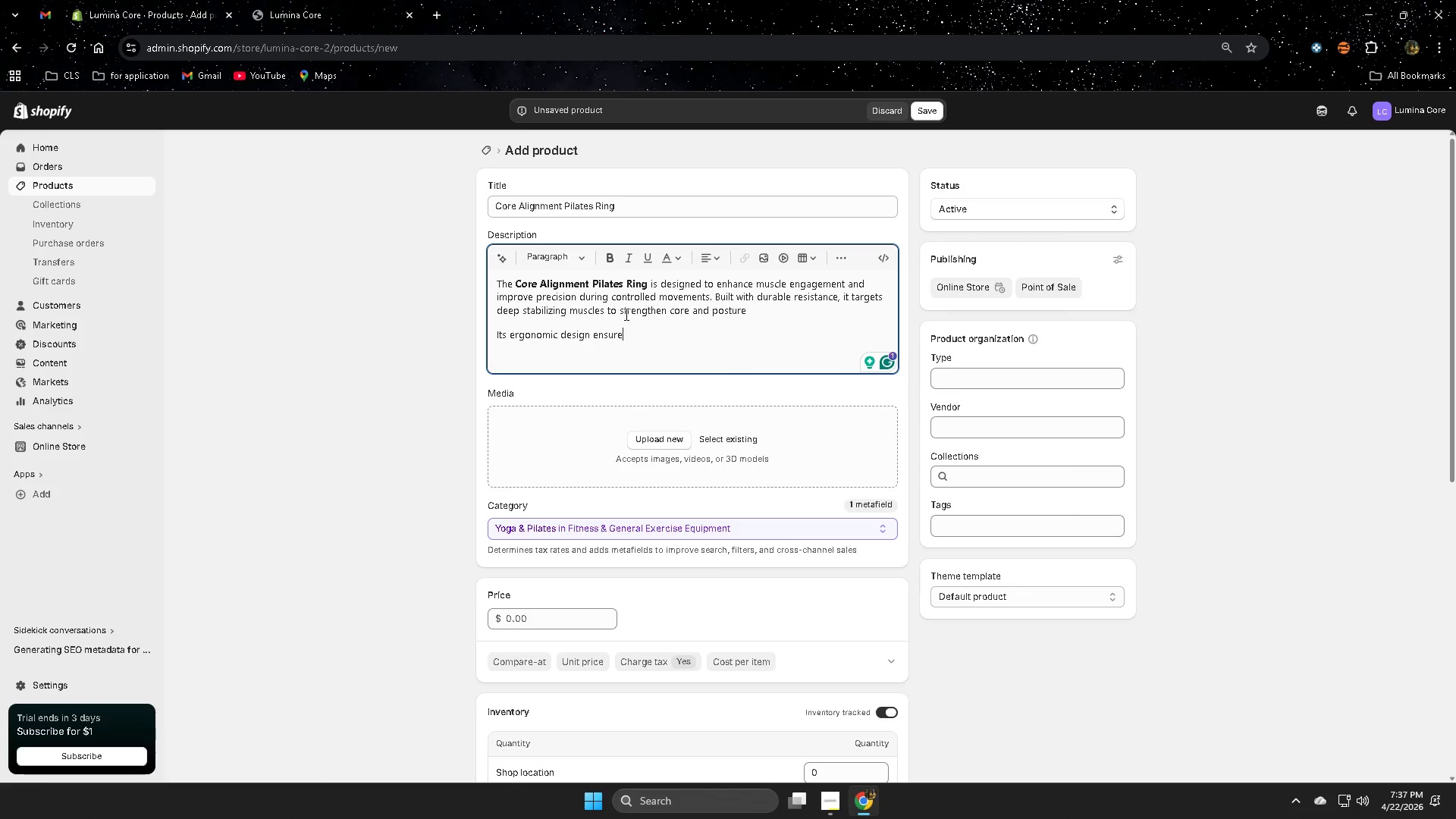 
type( como)
key(Backspace)
type(fort whu)
key(Backspace)
type(ile)
 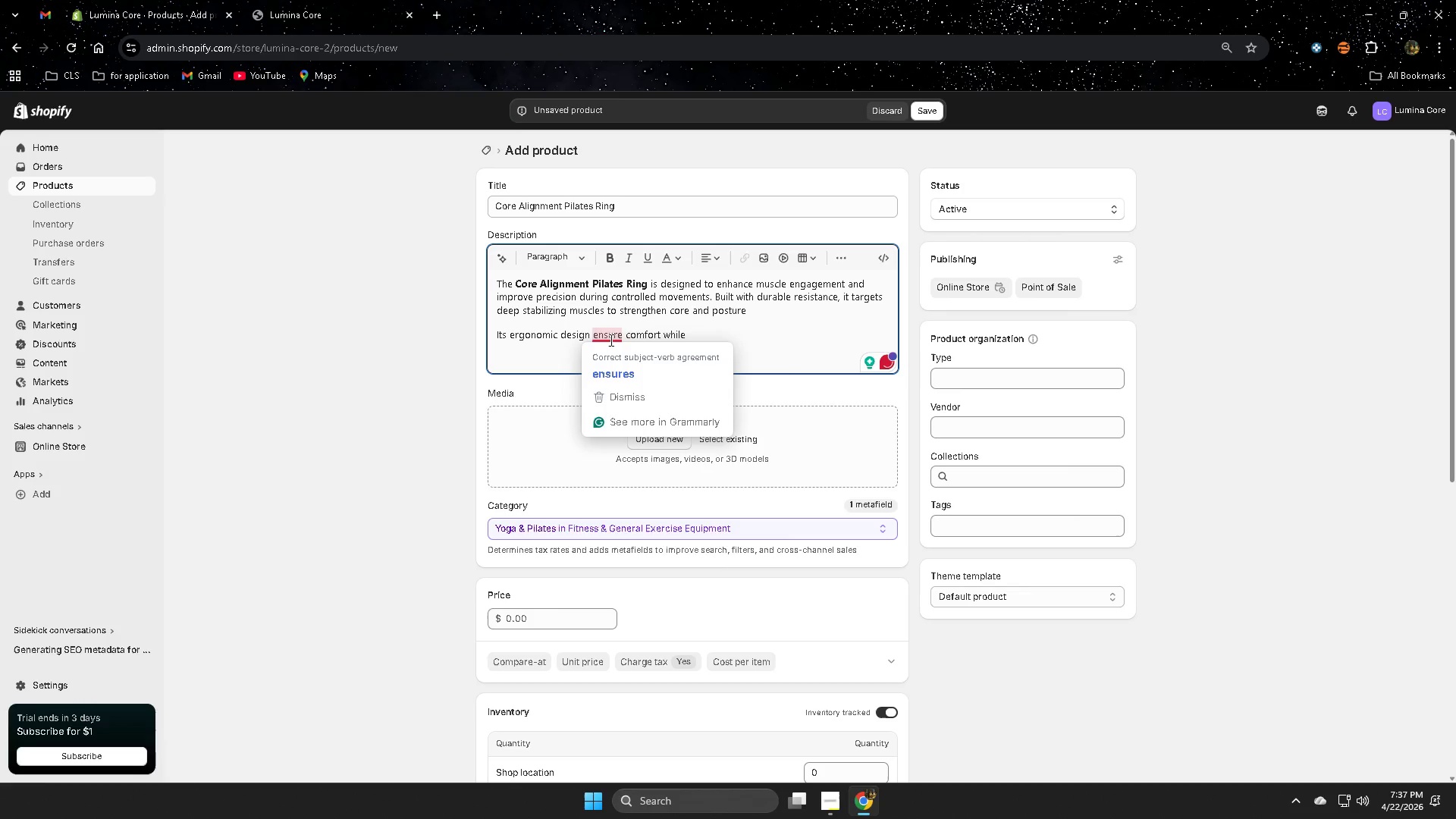 
double_click([716, 340])
 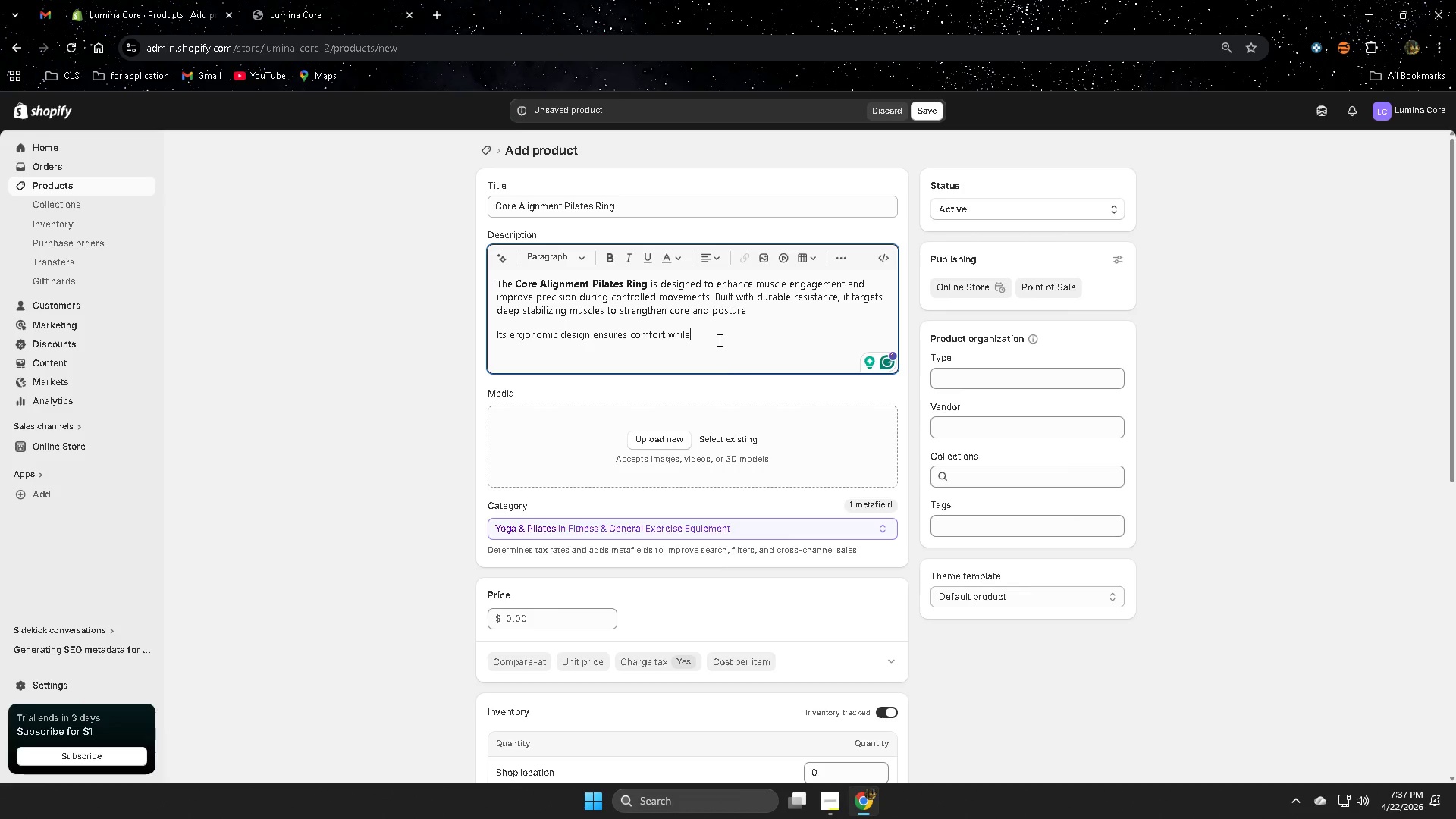 
wait(26.45)
 